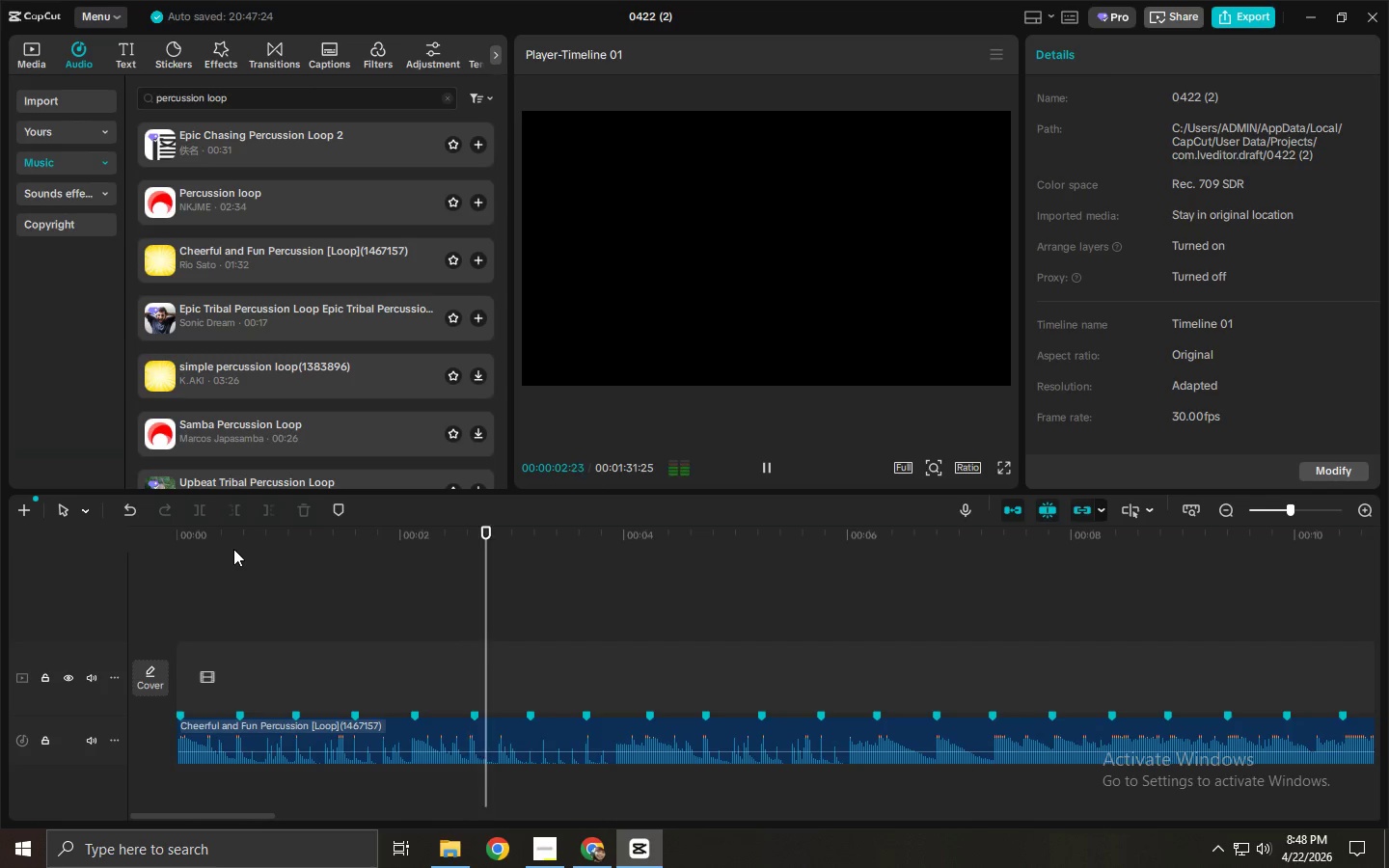 
key(Space)
 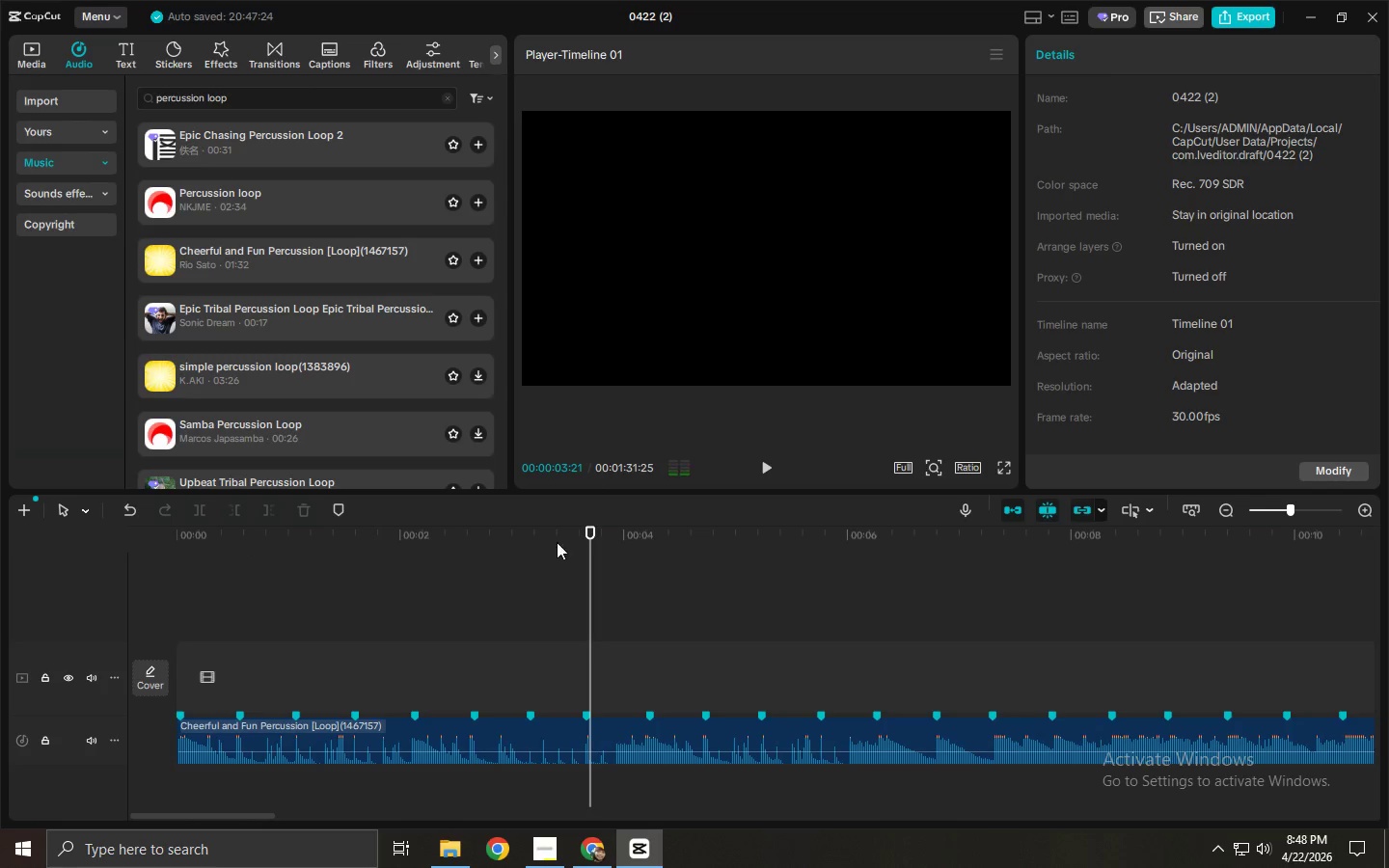 
left_click_drag(start_coordinate=[562, 539], to_coordinate=[529, 556])
 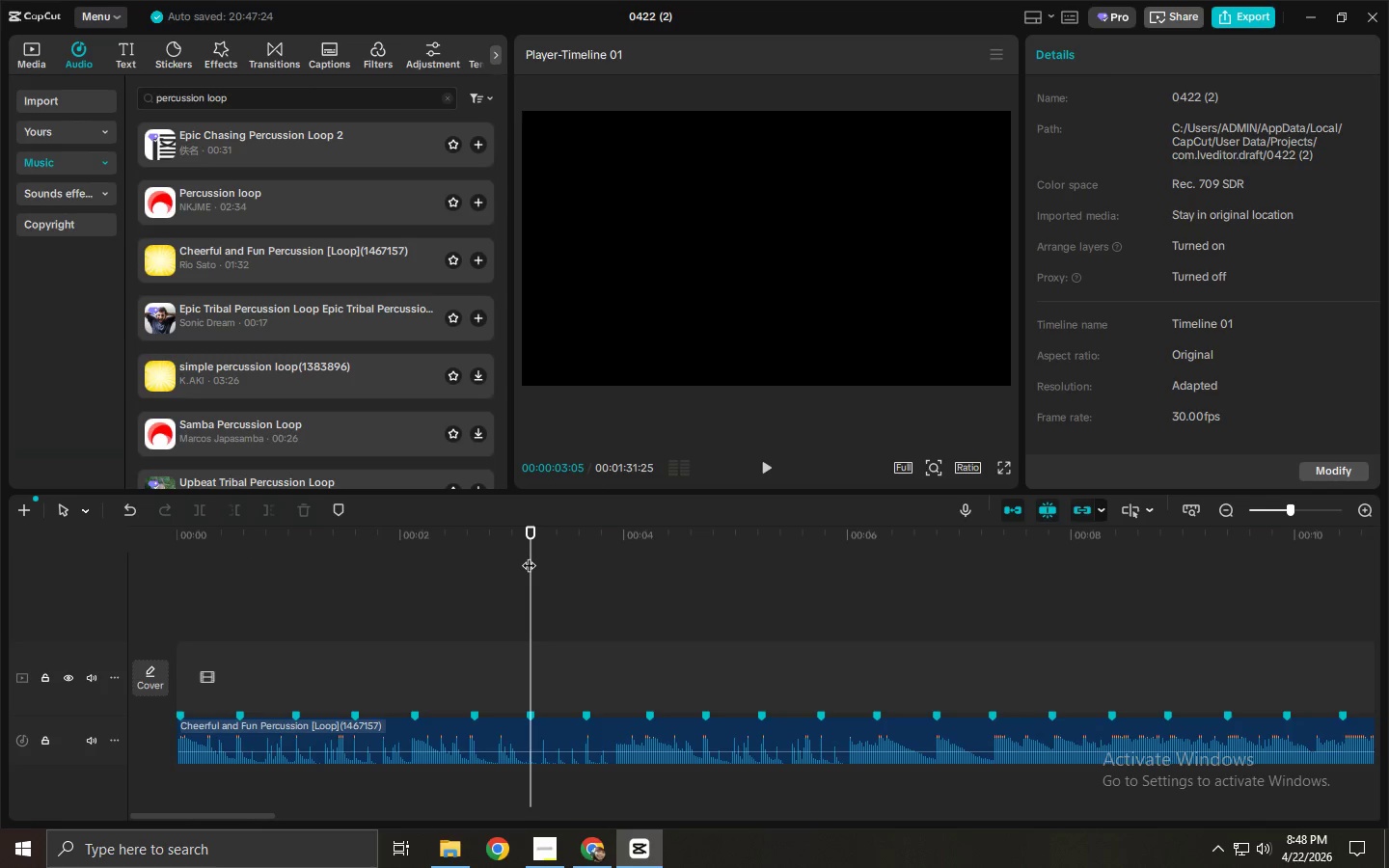 
left_click_drag(start_coordinate=[519, 556], to_coordinate=[194, 559])
 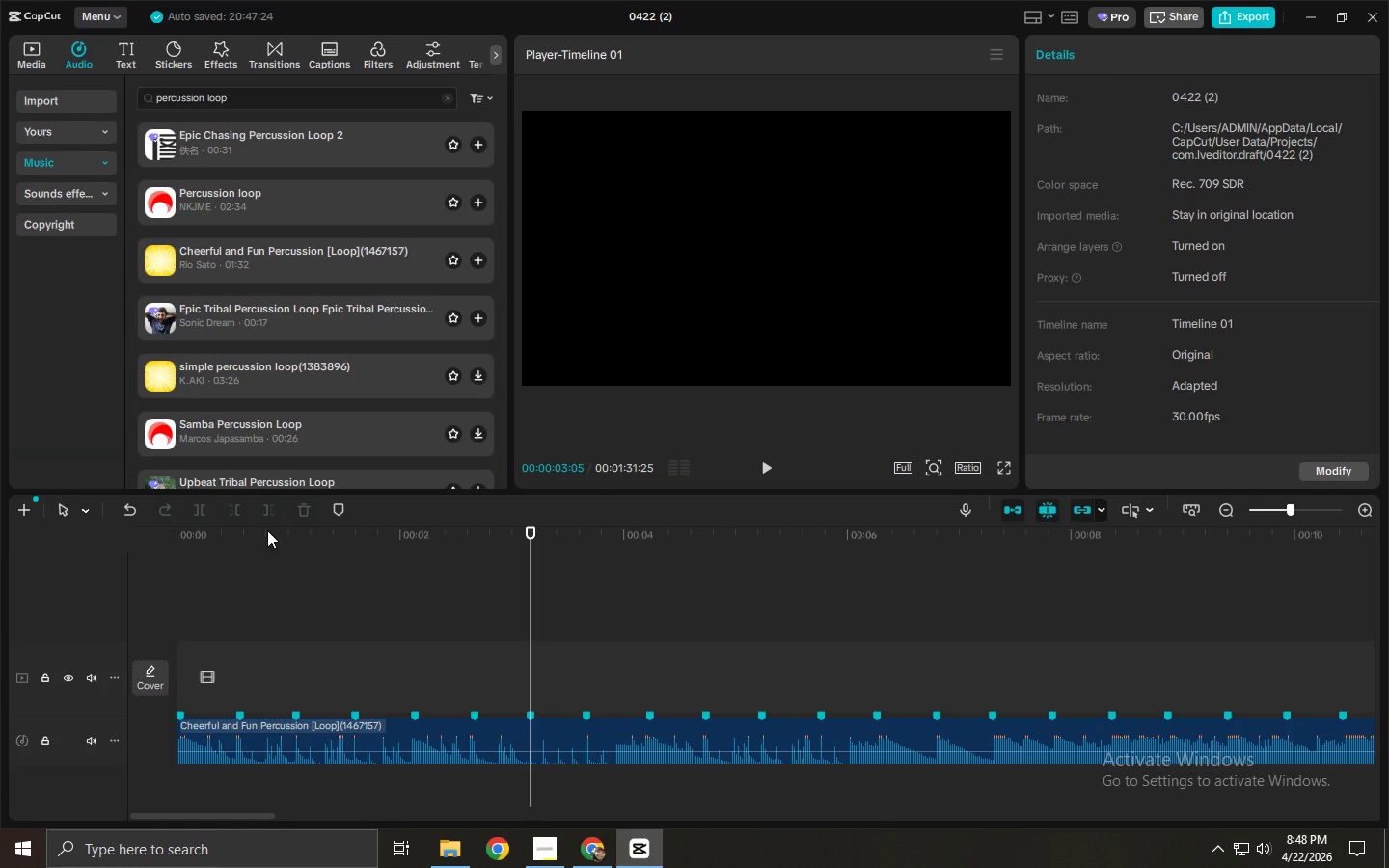 
left_click_drag(start_coordinate=[267, 529], to_coordinate=[162, 548])
 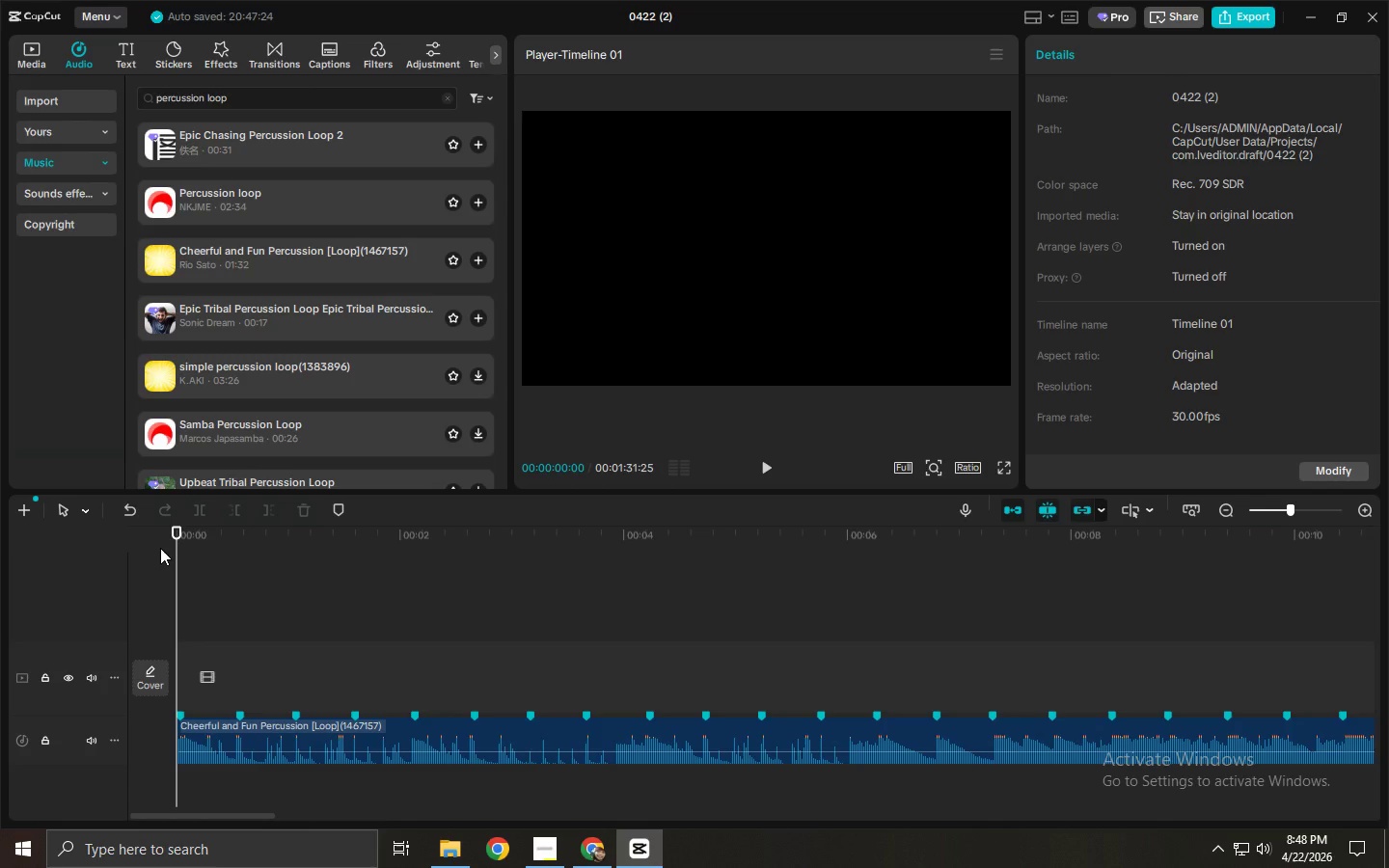 
left_click_drag(start_coordinate=[179, 551], to_coordinate=[90, 571])
 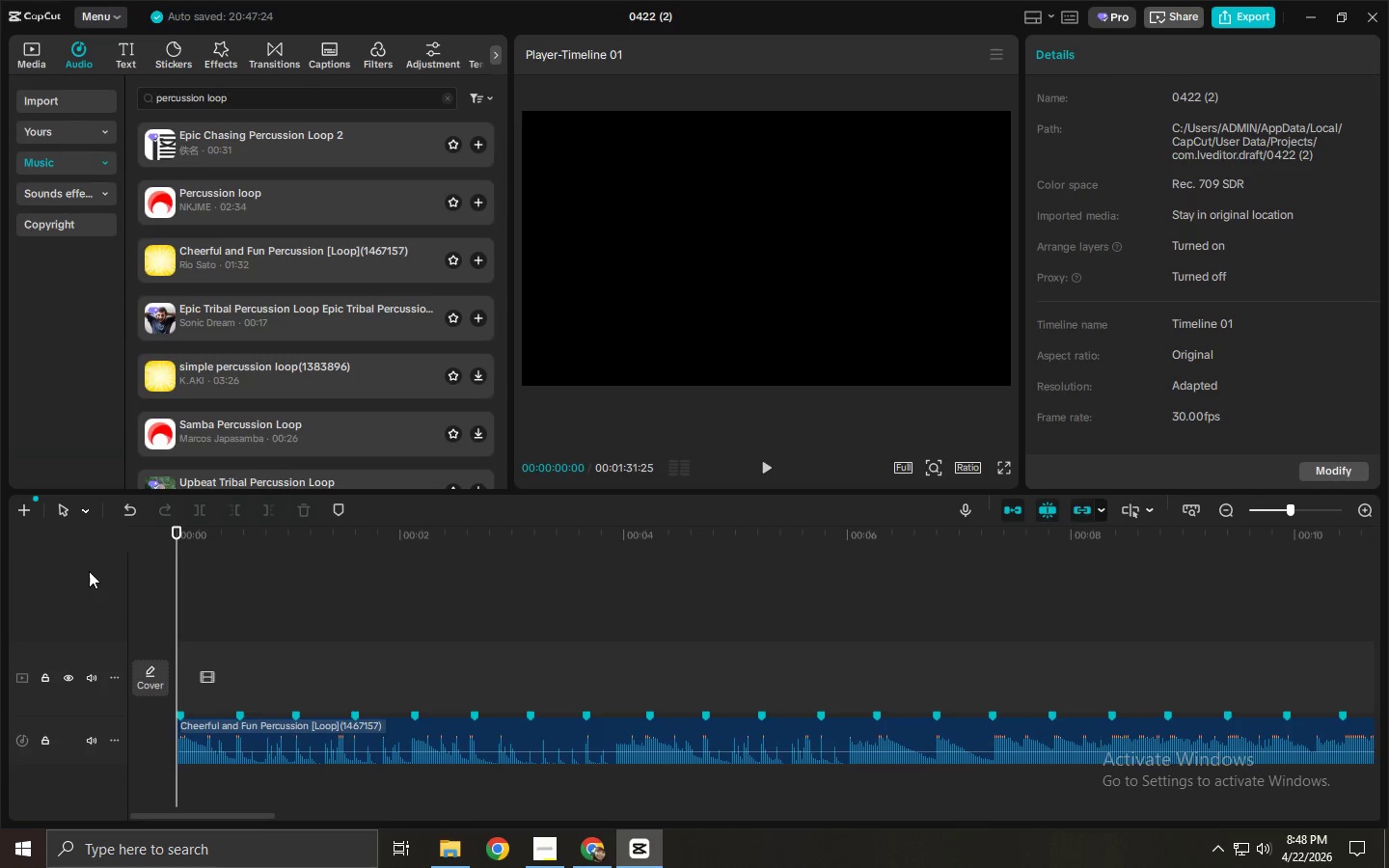 
key(Space)
 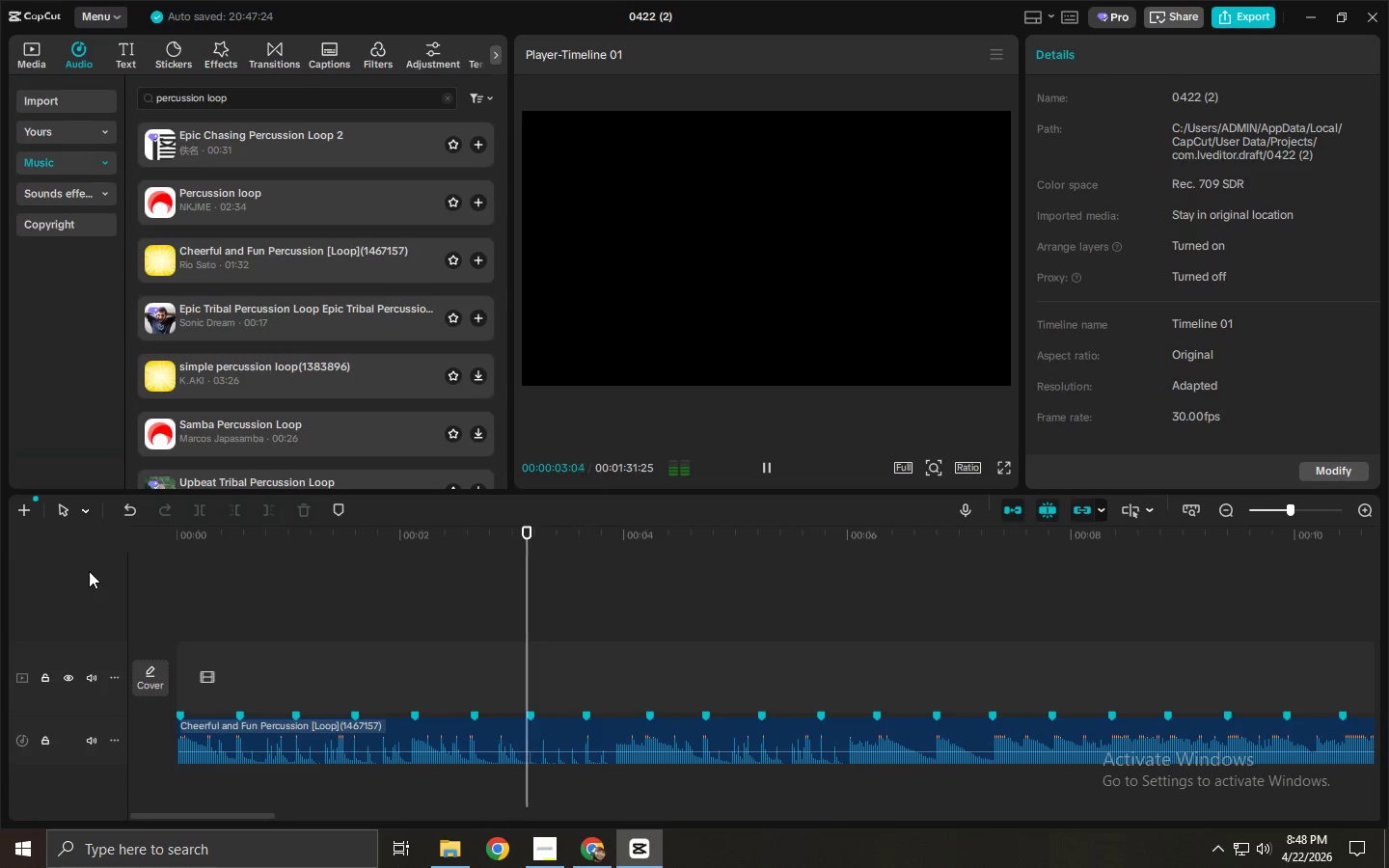 
key(Space)
 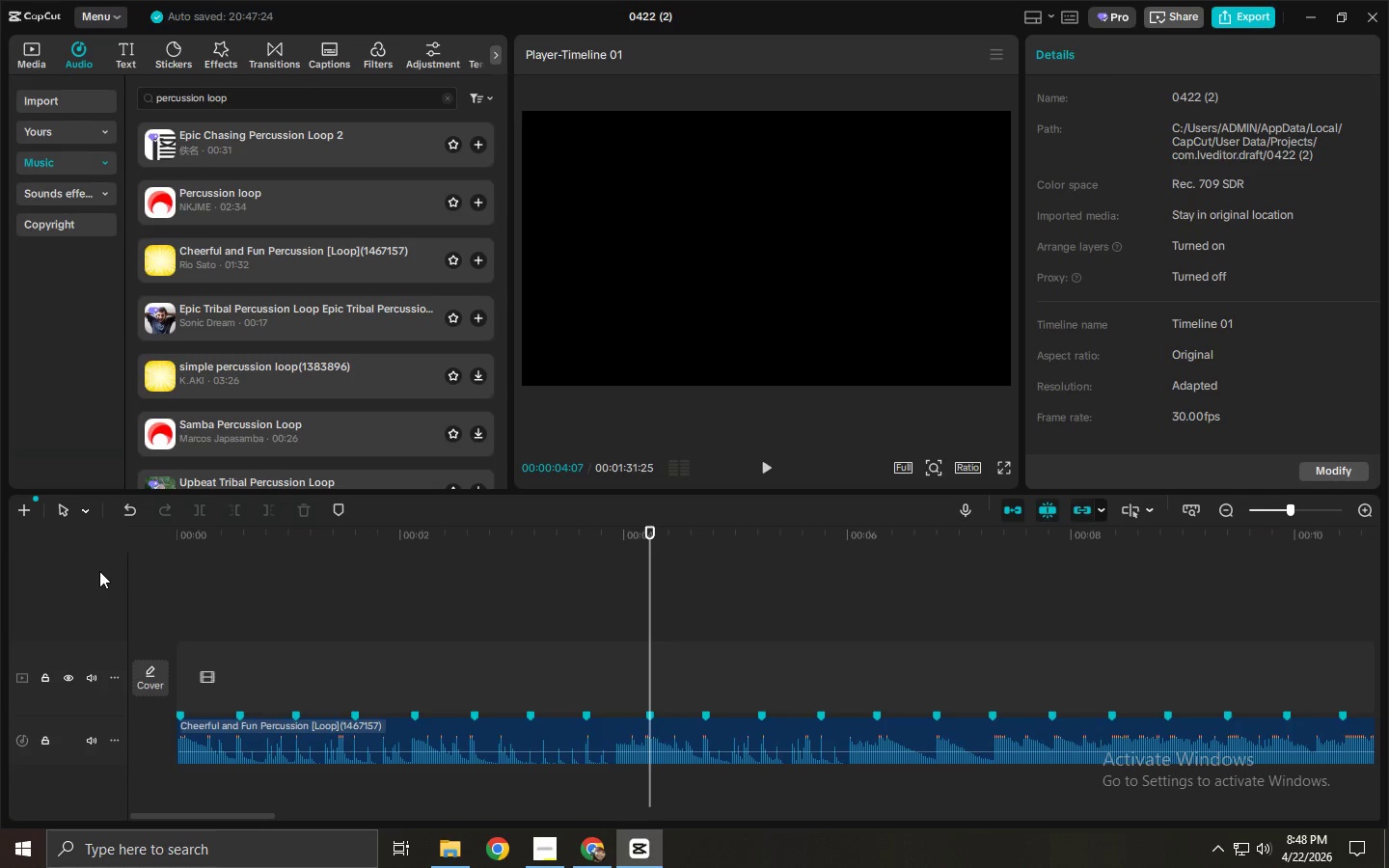 
left_click_drag(start_coordinate=[286, 103], to_coordinate=[7, 99])
 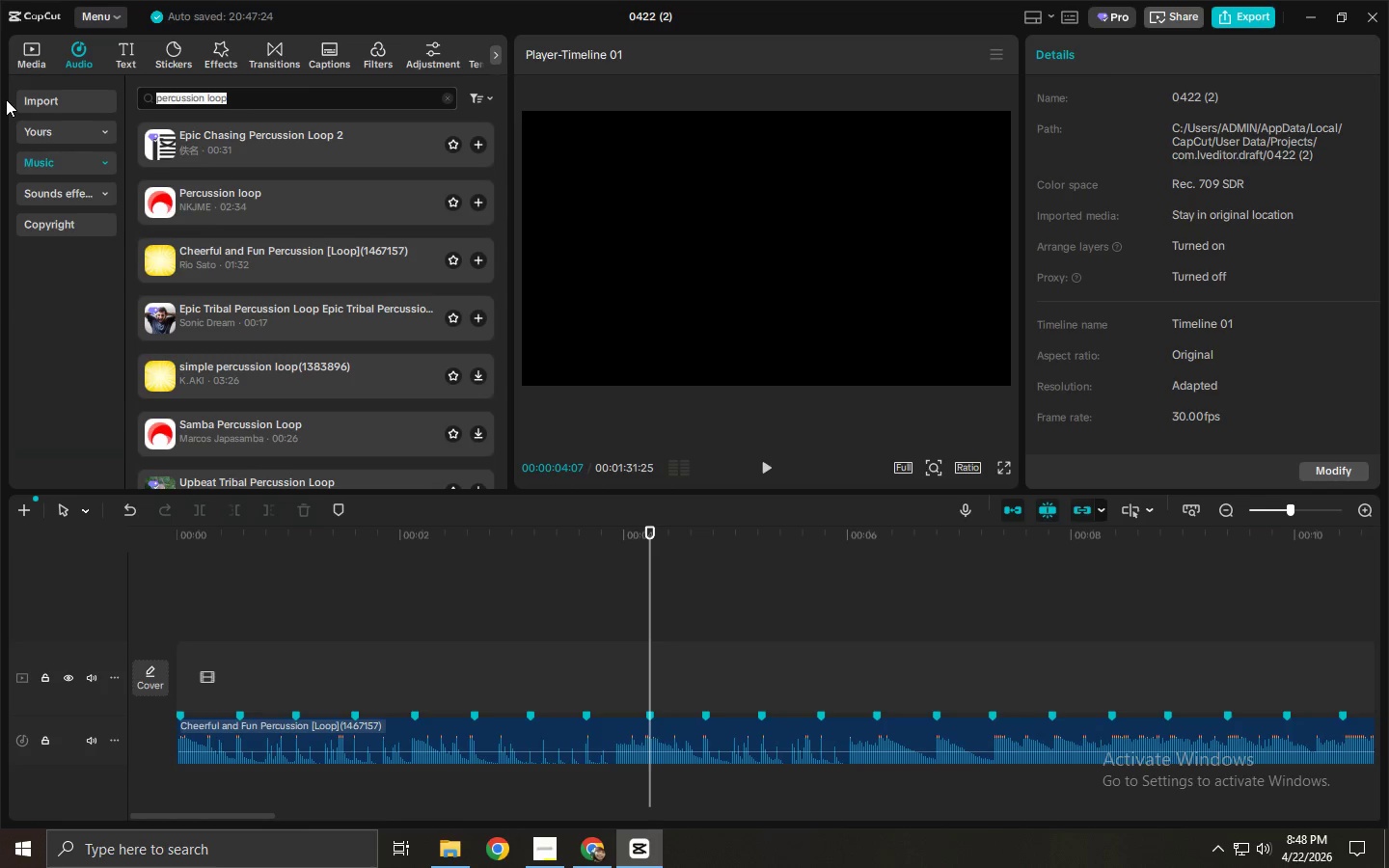 
type(gri)
key(Backspace)
type(unge beat)
 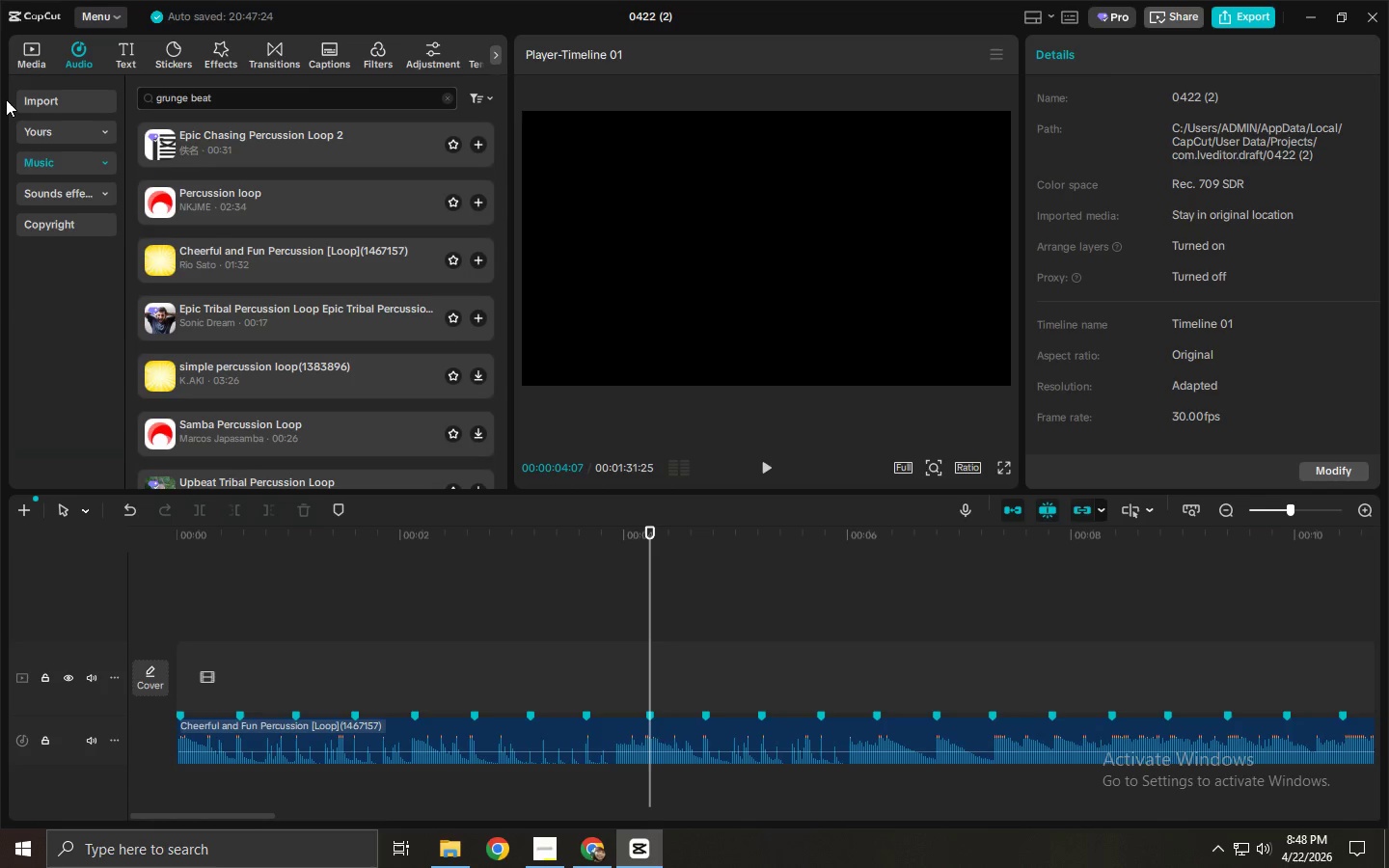 
key(Enter)
 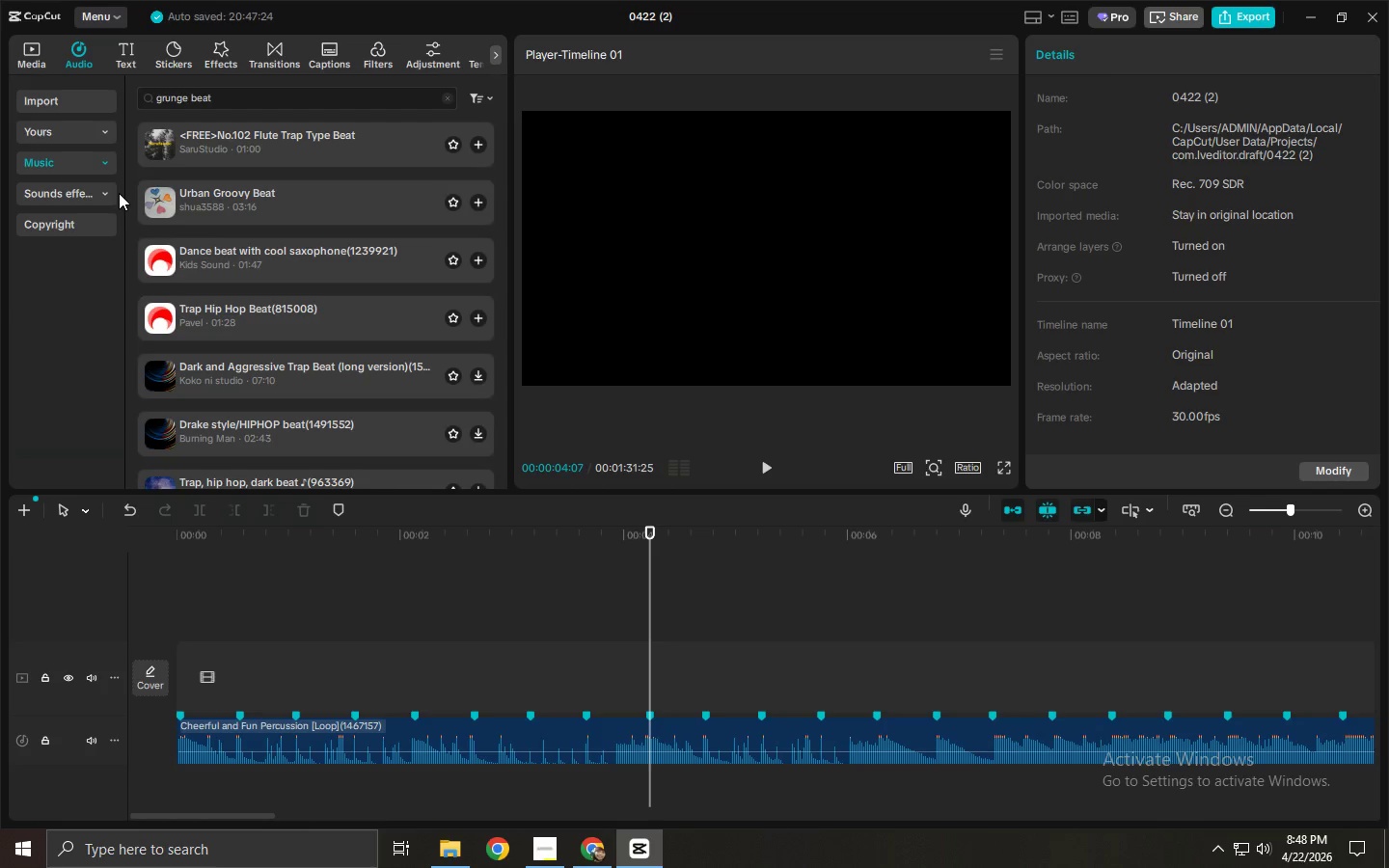 
left_click([263, 159])
 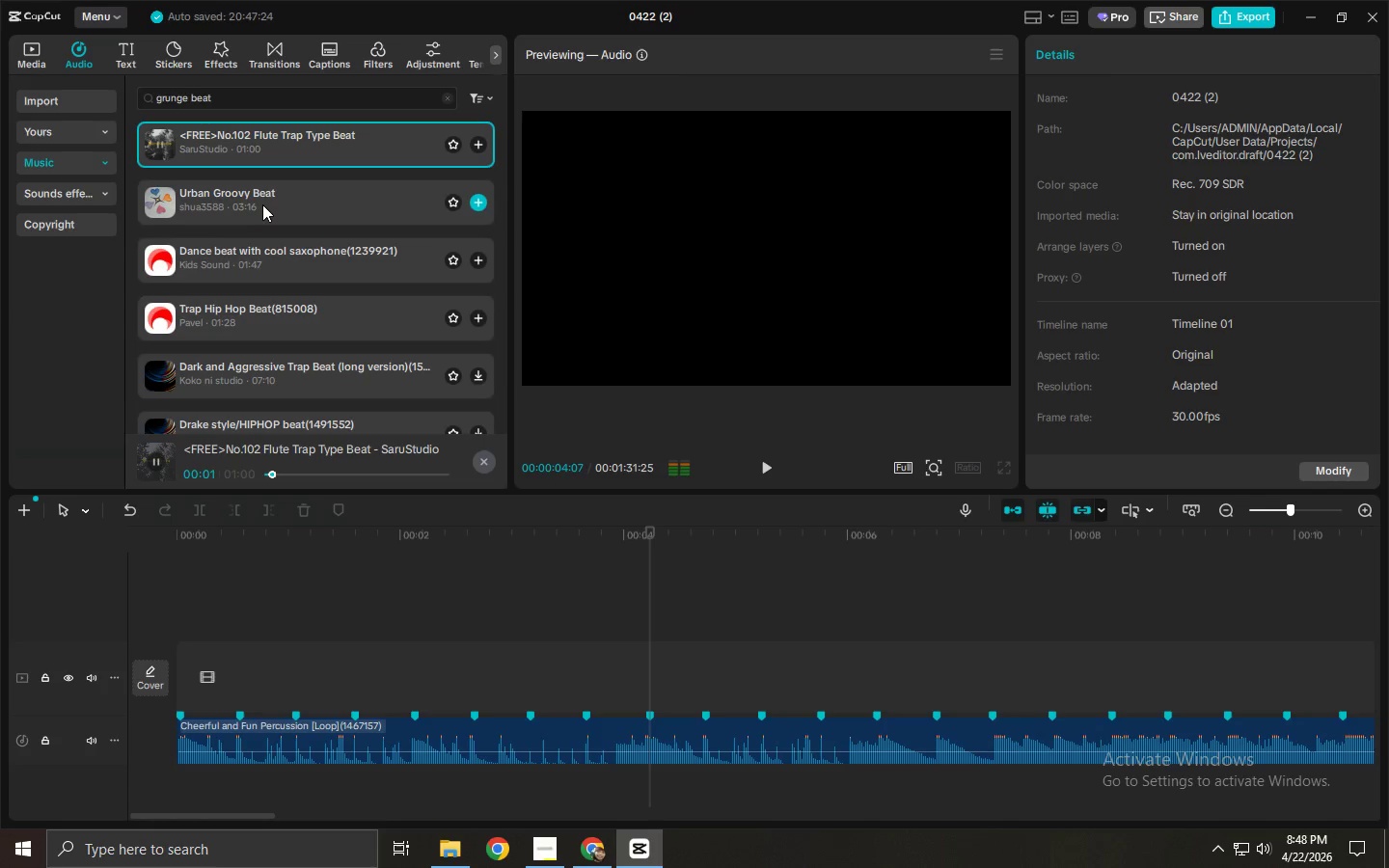 
left_click([403, 719])
 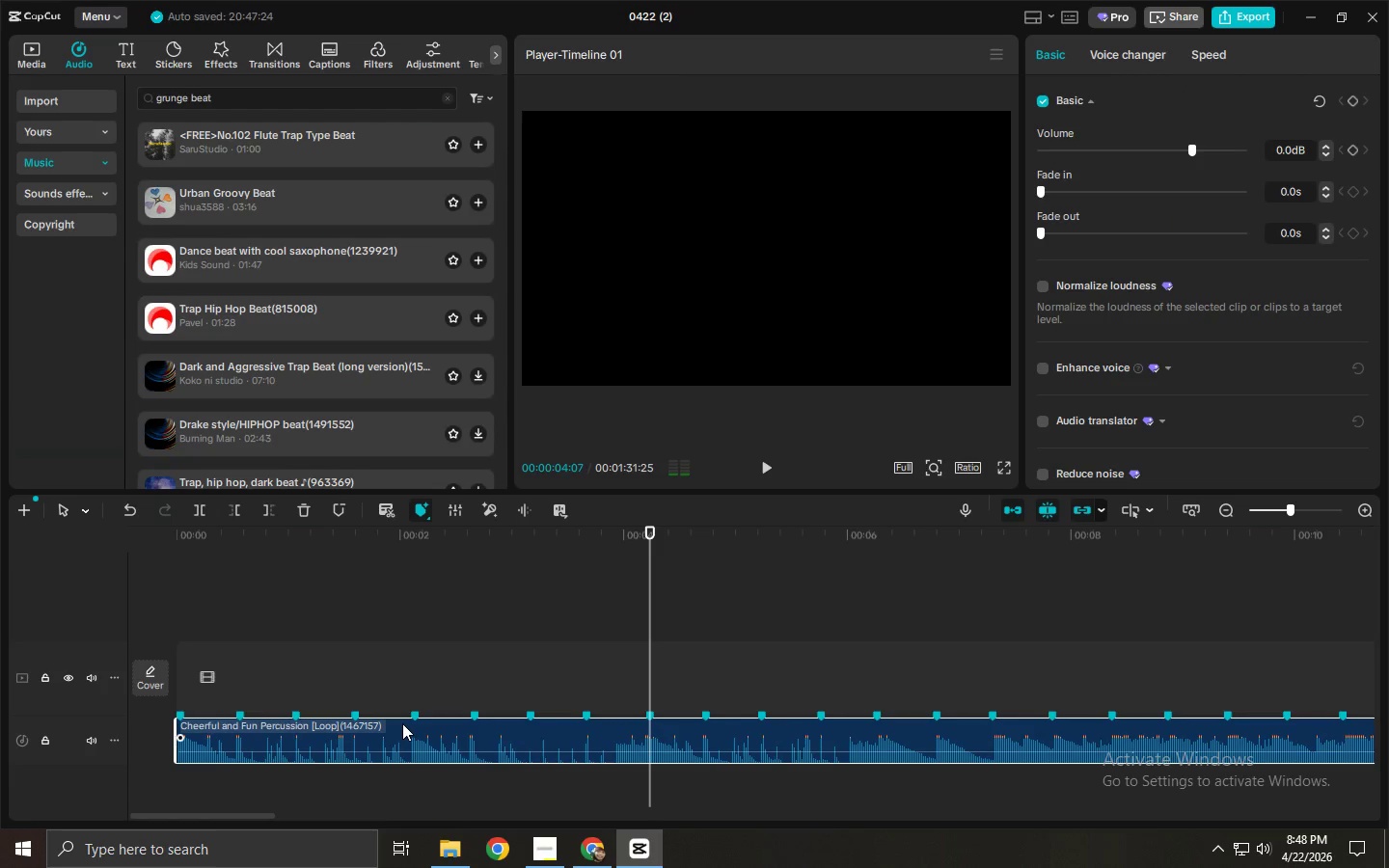 
key(Delete)
 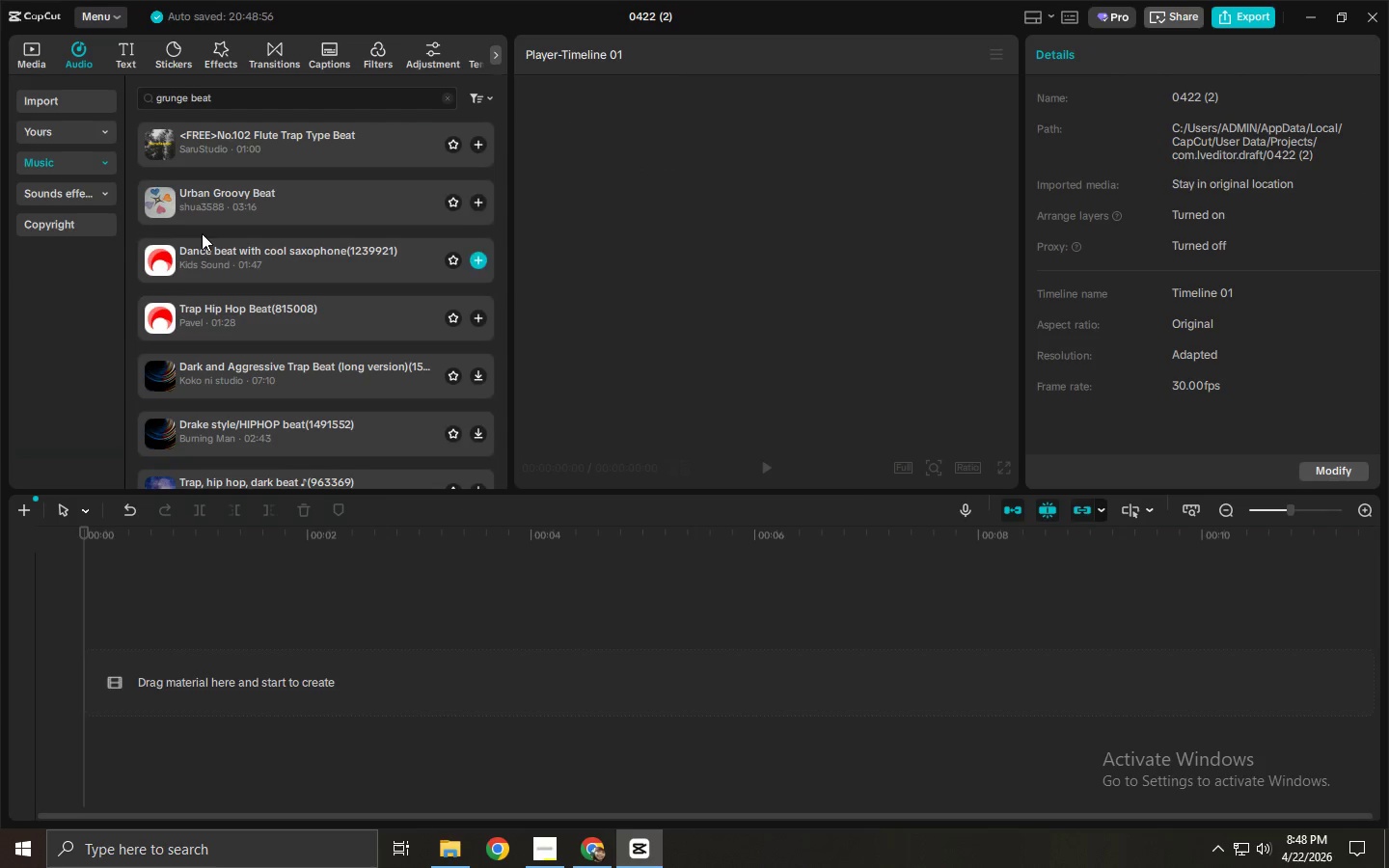 
left_click_drag(start_coordinate=[232, 159], to_coordinate=[159, 689])
 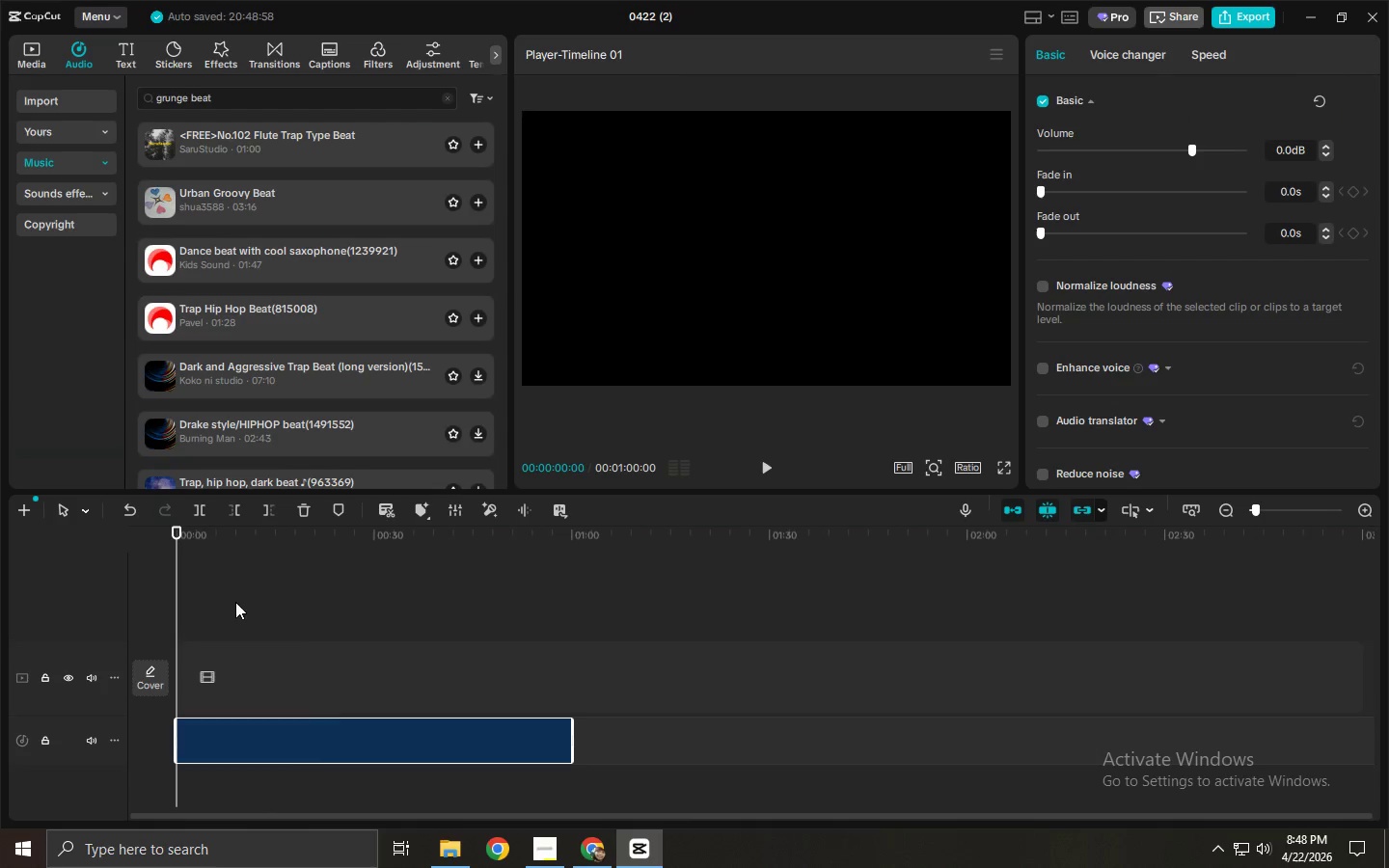 
key(Space)
 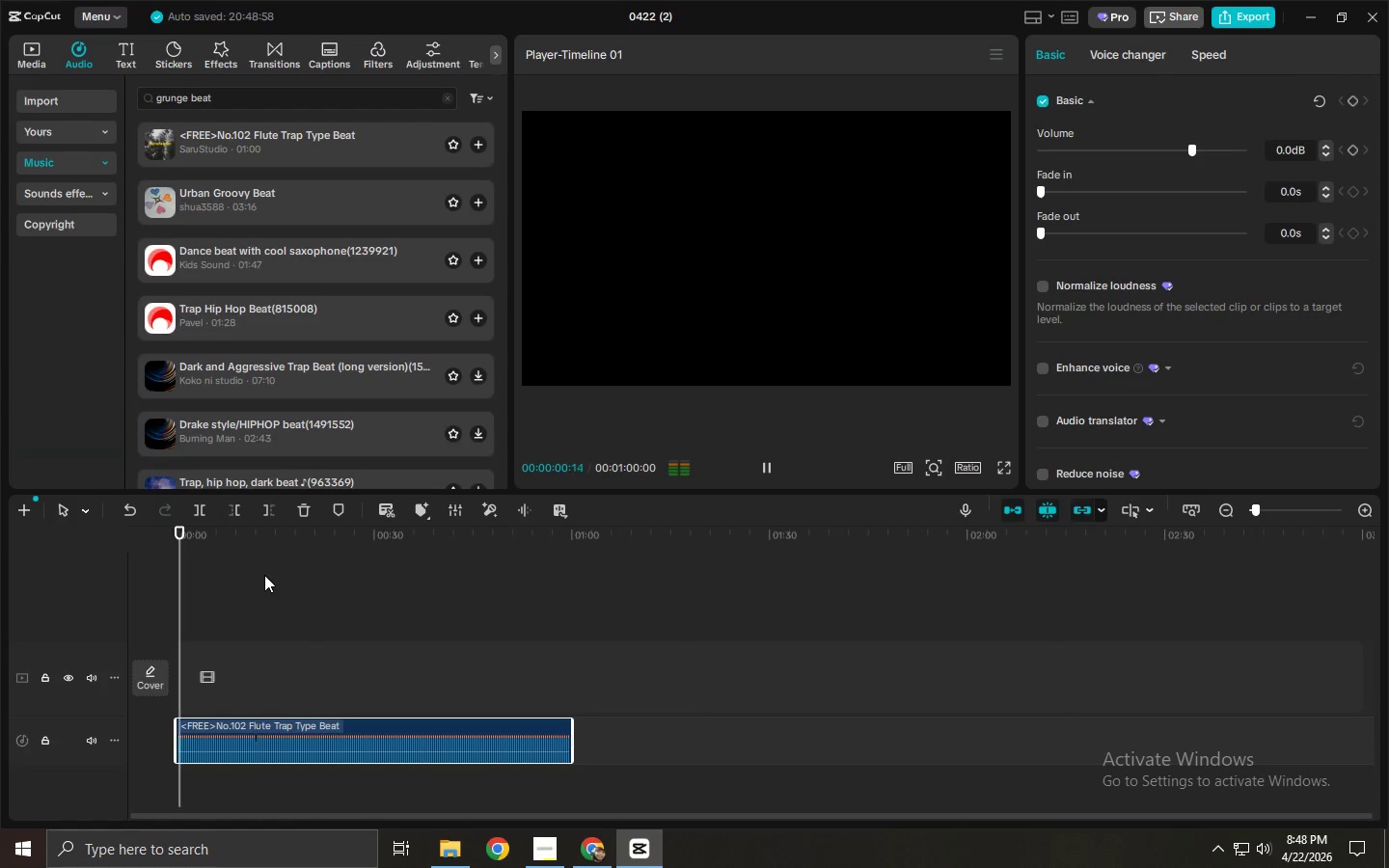 
key(Space)
 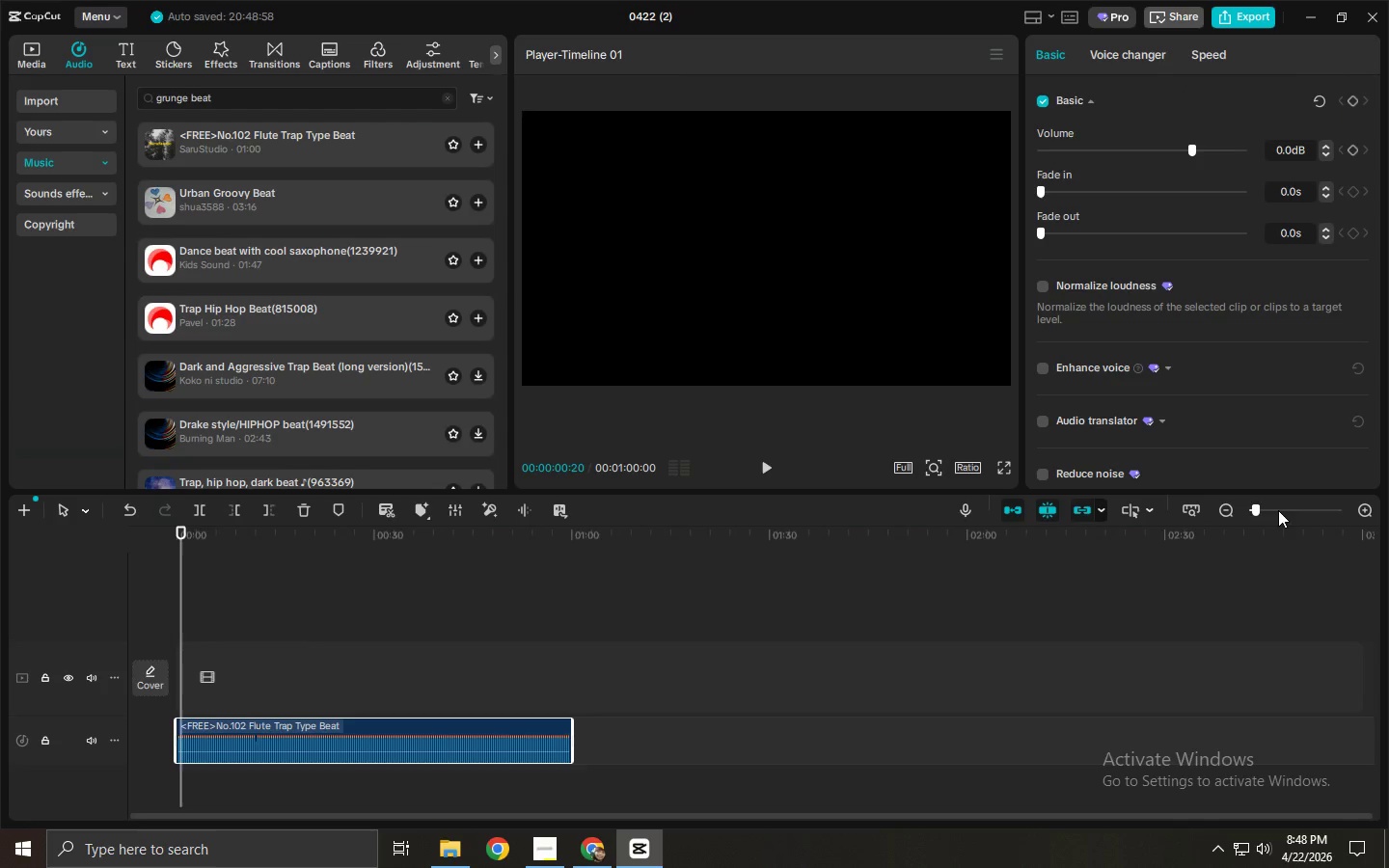 
left_click([1275, 512])
 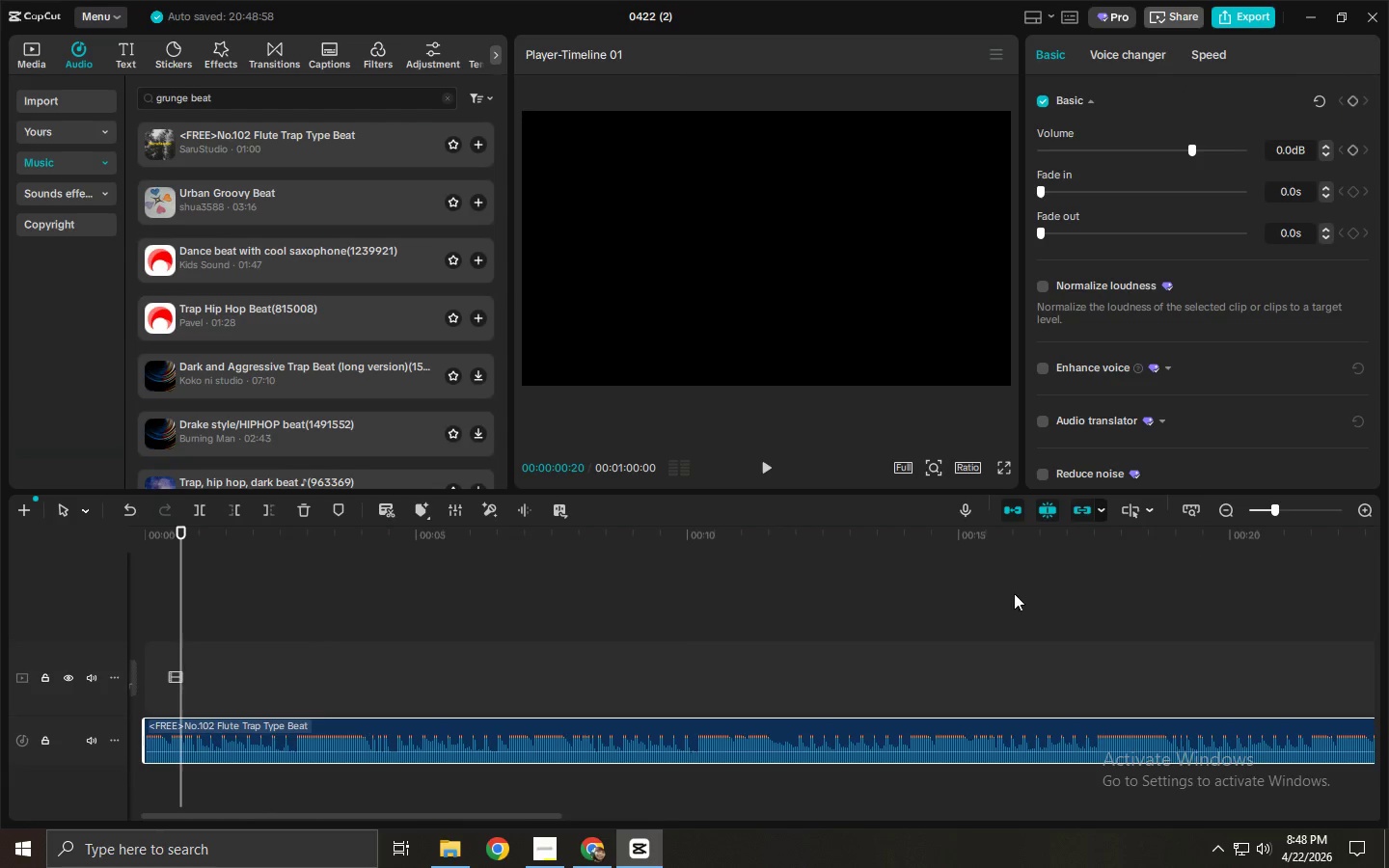 
key(Space)
 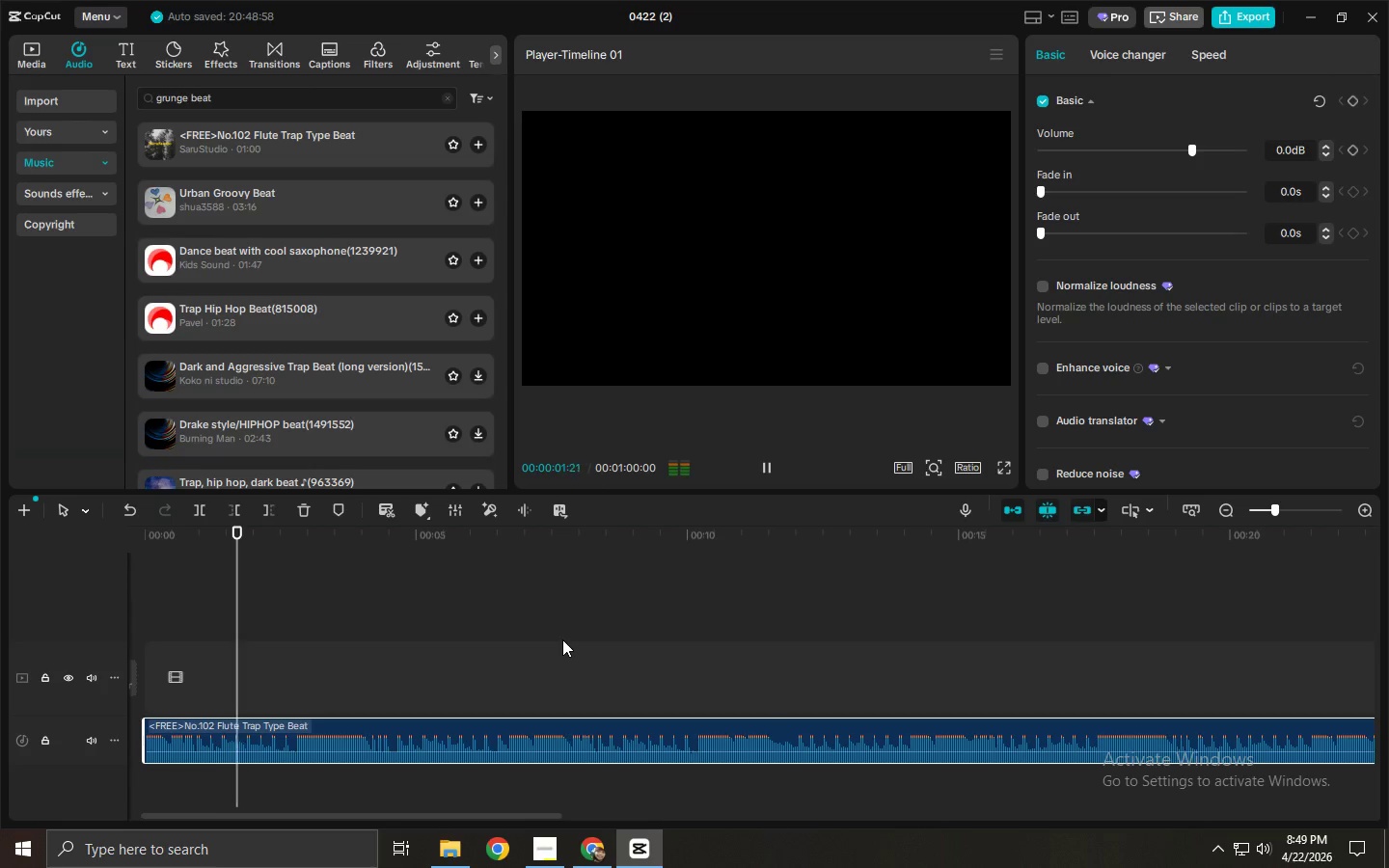 
key(Space)
 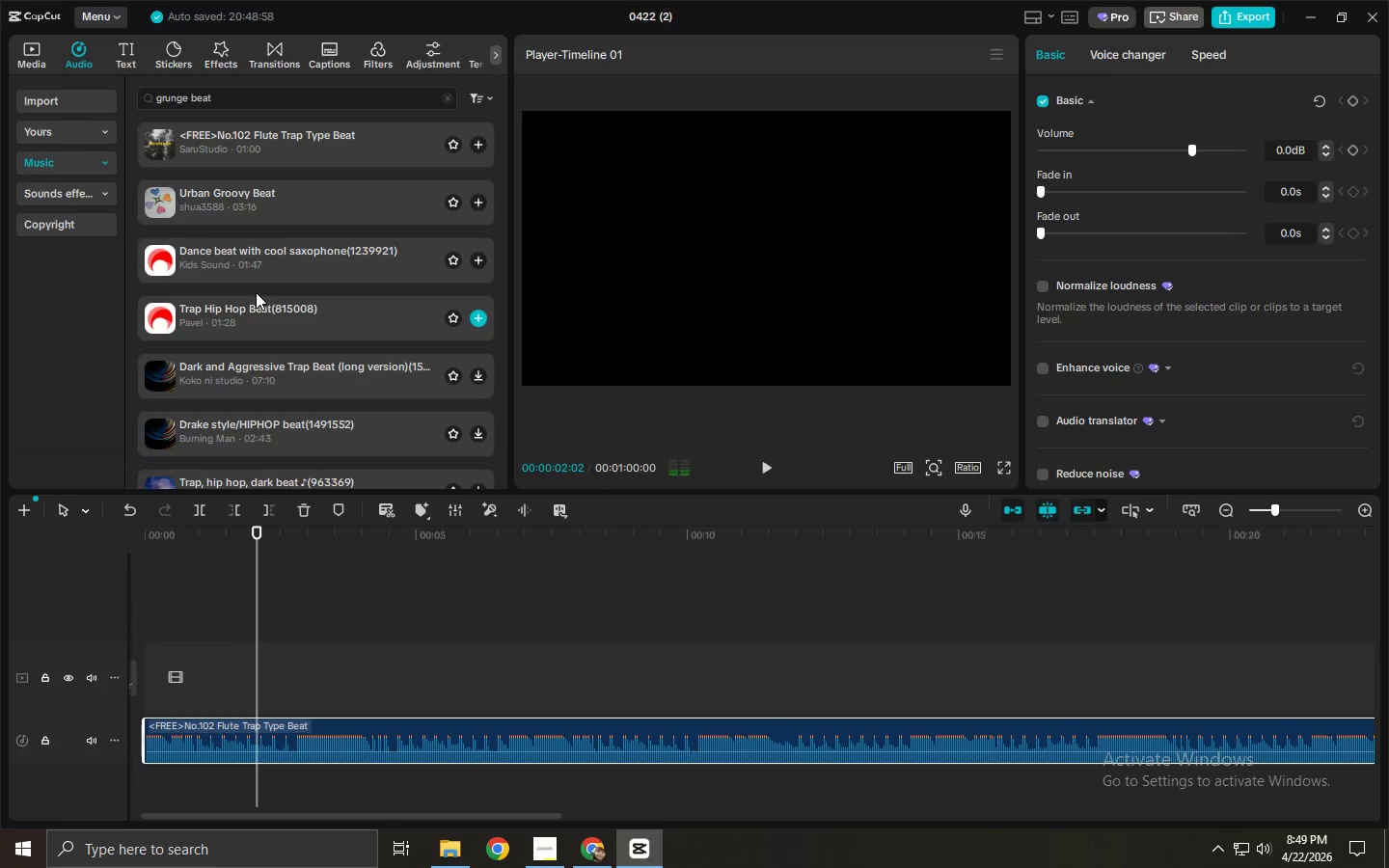 
left_click([267, 225])
 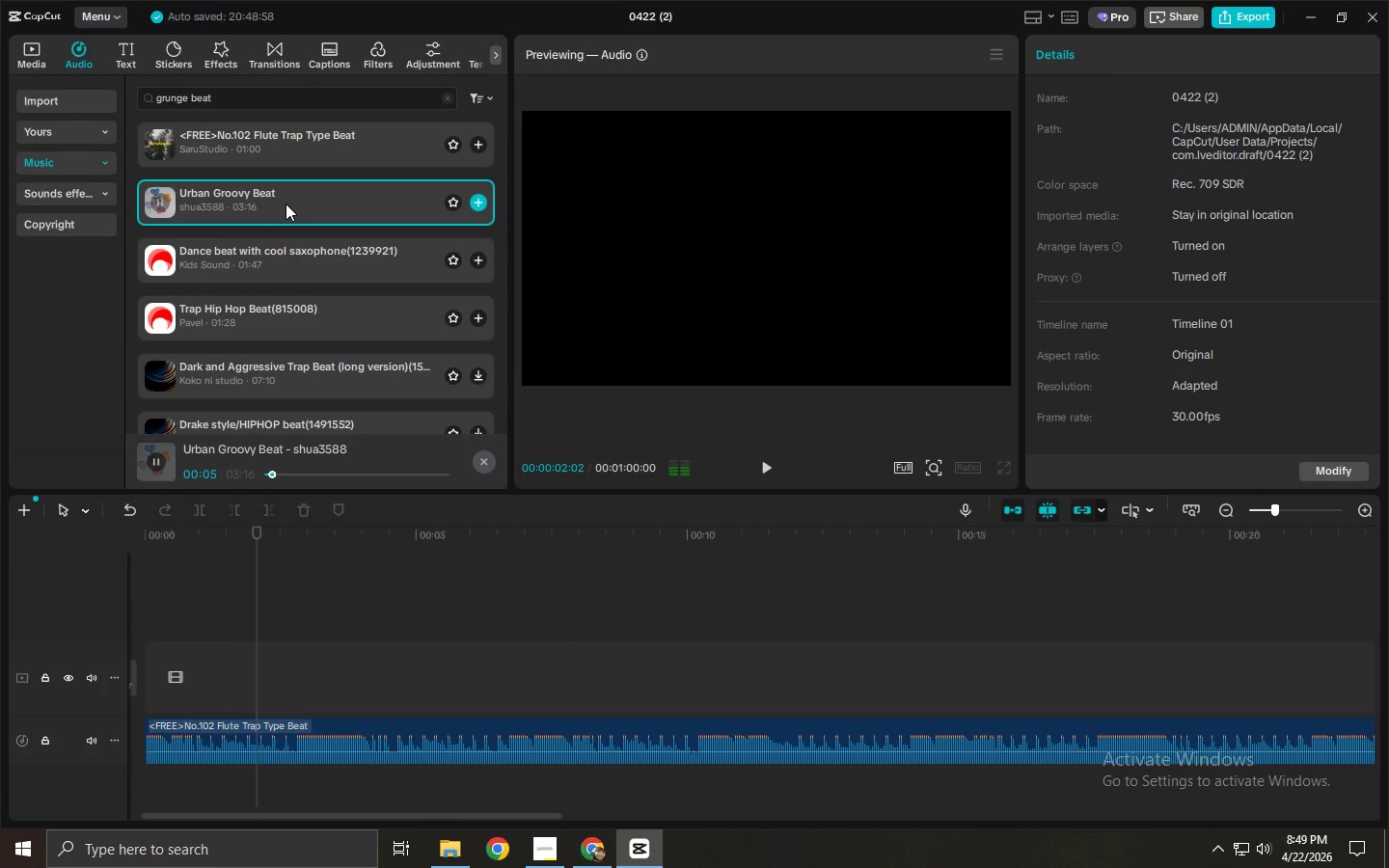 
wait(6.75)
 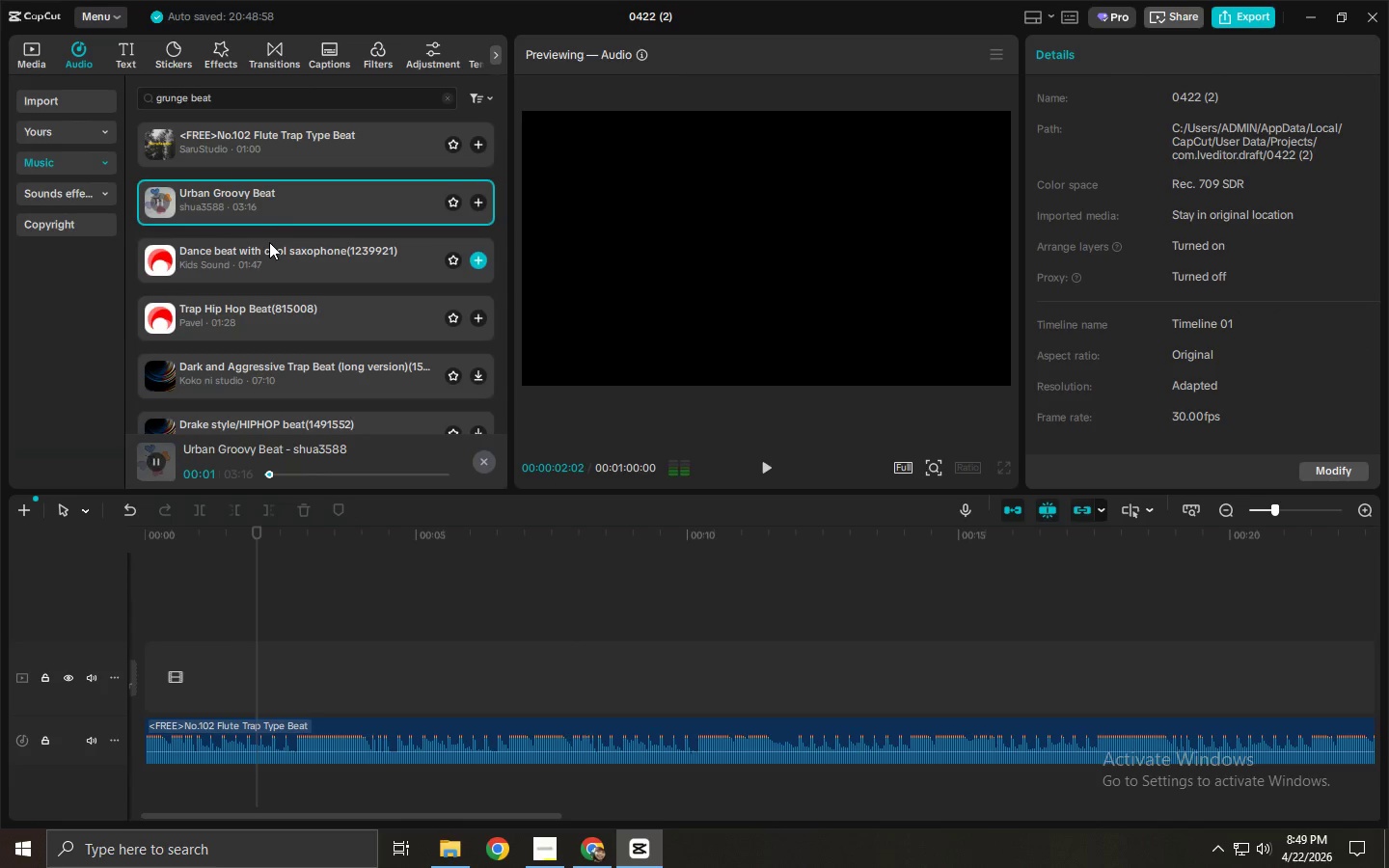 
left_click_drag(start_coordinate=[270, 105], to_coordinate=[35, 99])
 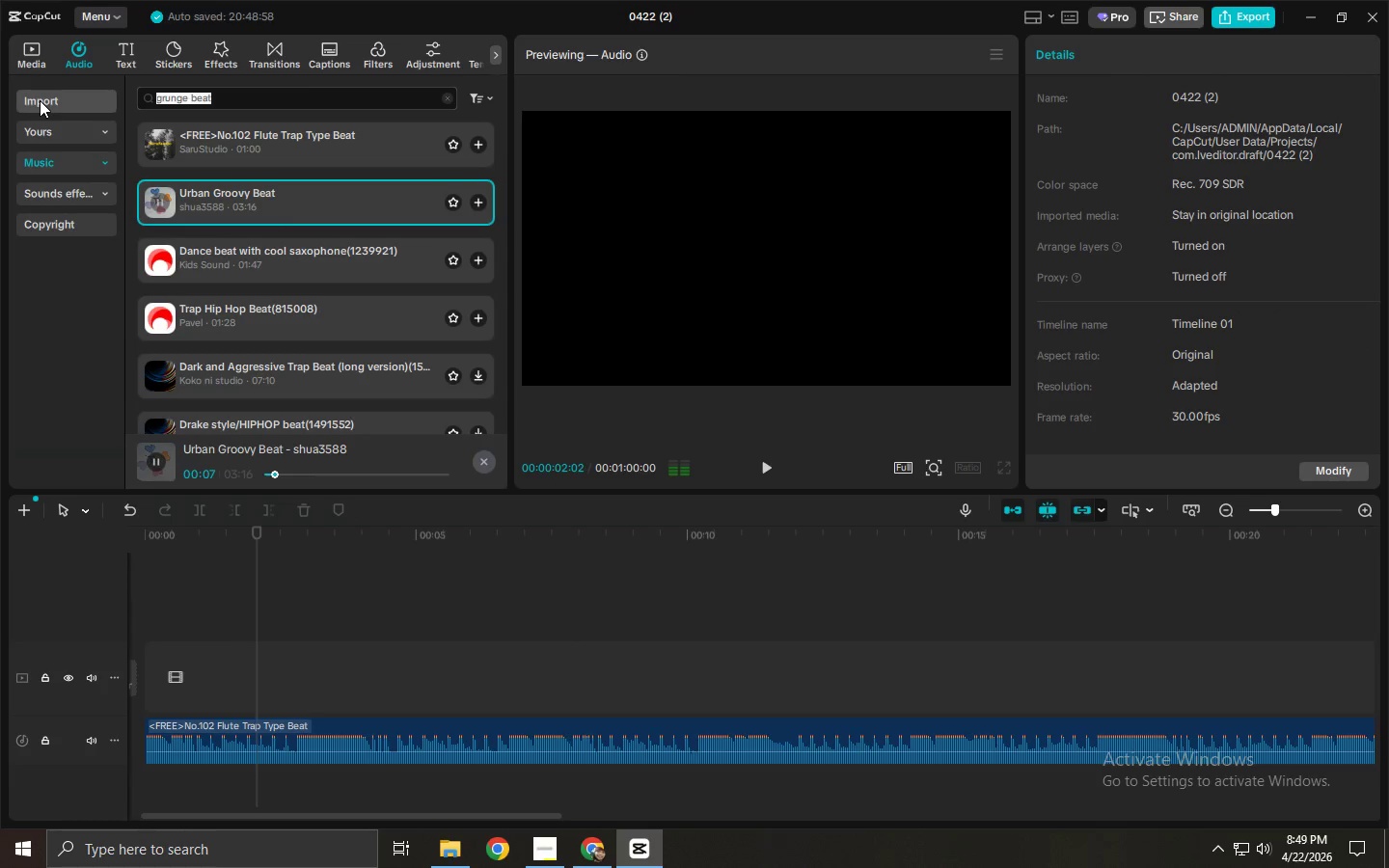 
type(meach)
key(Backspace)
key(Backspace)
key(Backspace)
type(chanm)
key(Backspace)
key(Backspace)
key(Backspace)
type(anical rhytm)
key(Backspace)
type(hm)
 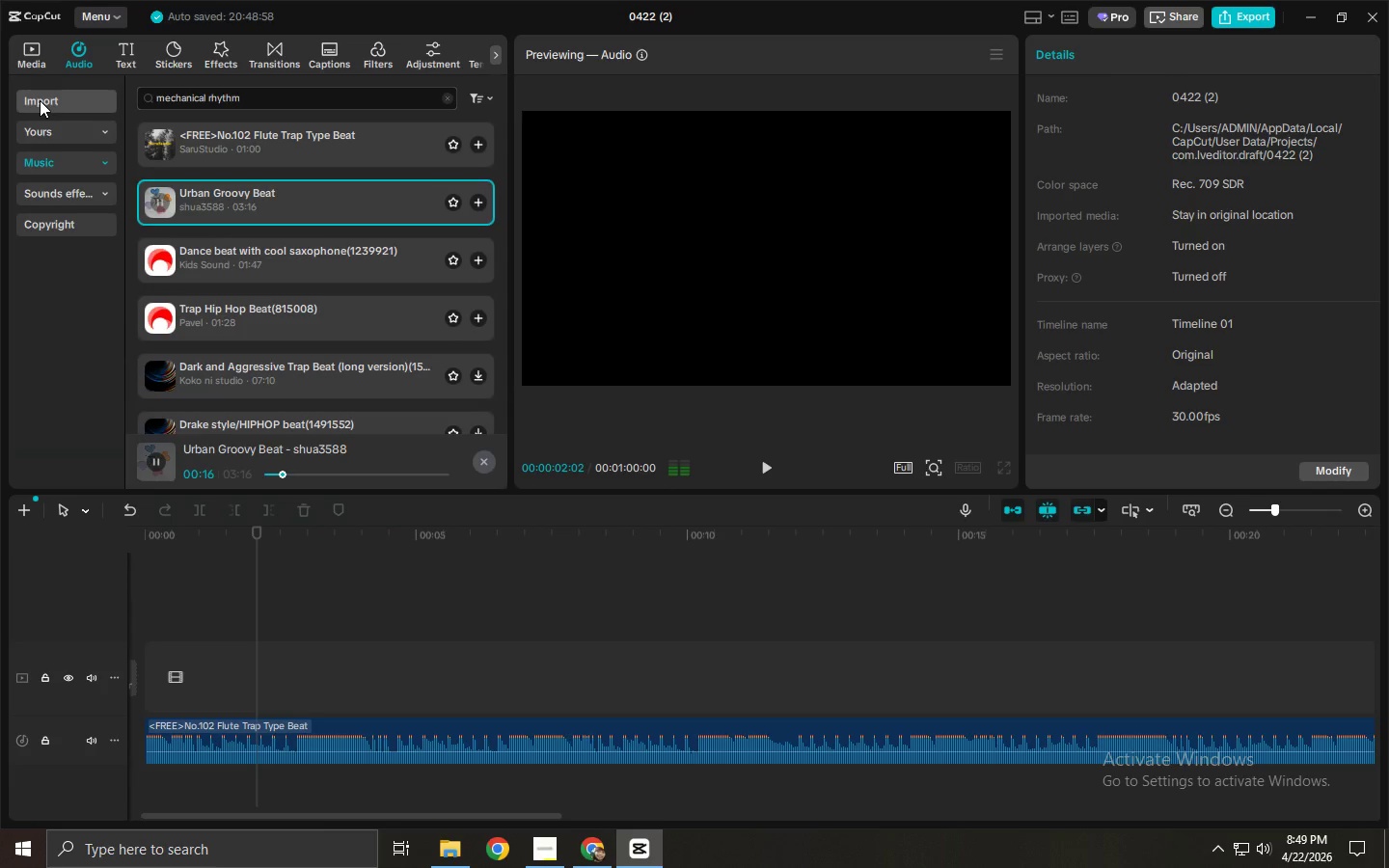 
key(Enter)
 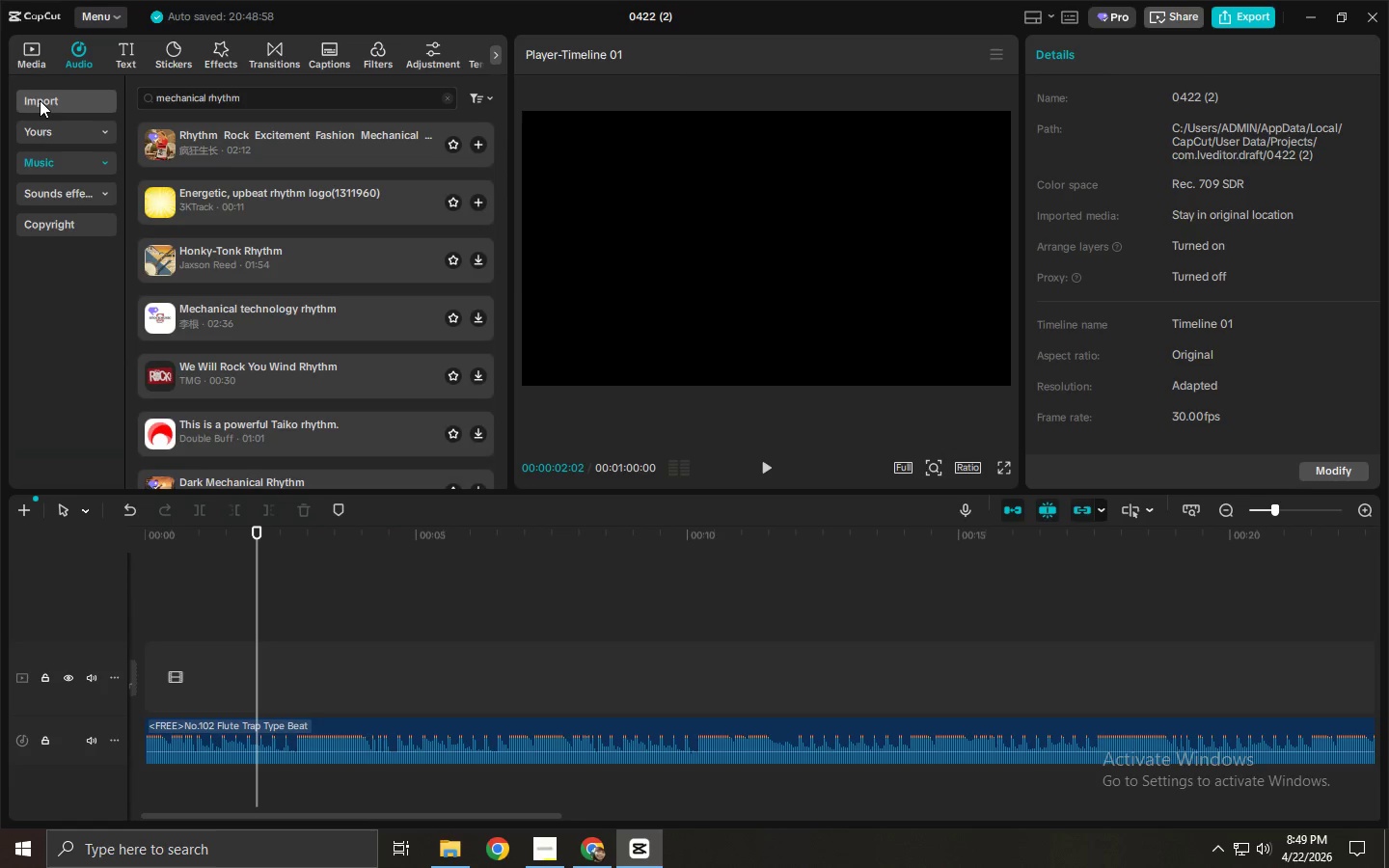 
left_click([270, 163])
 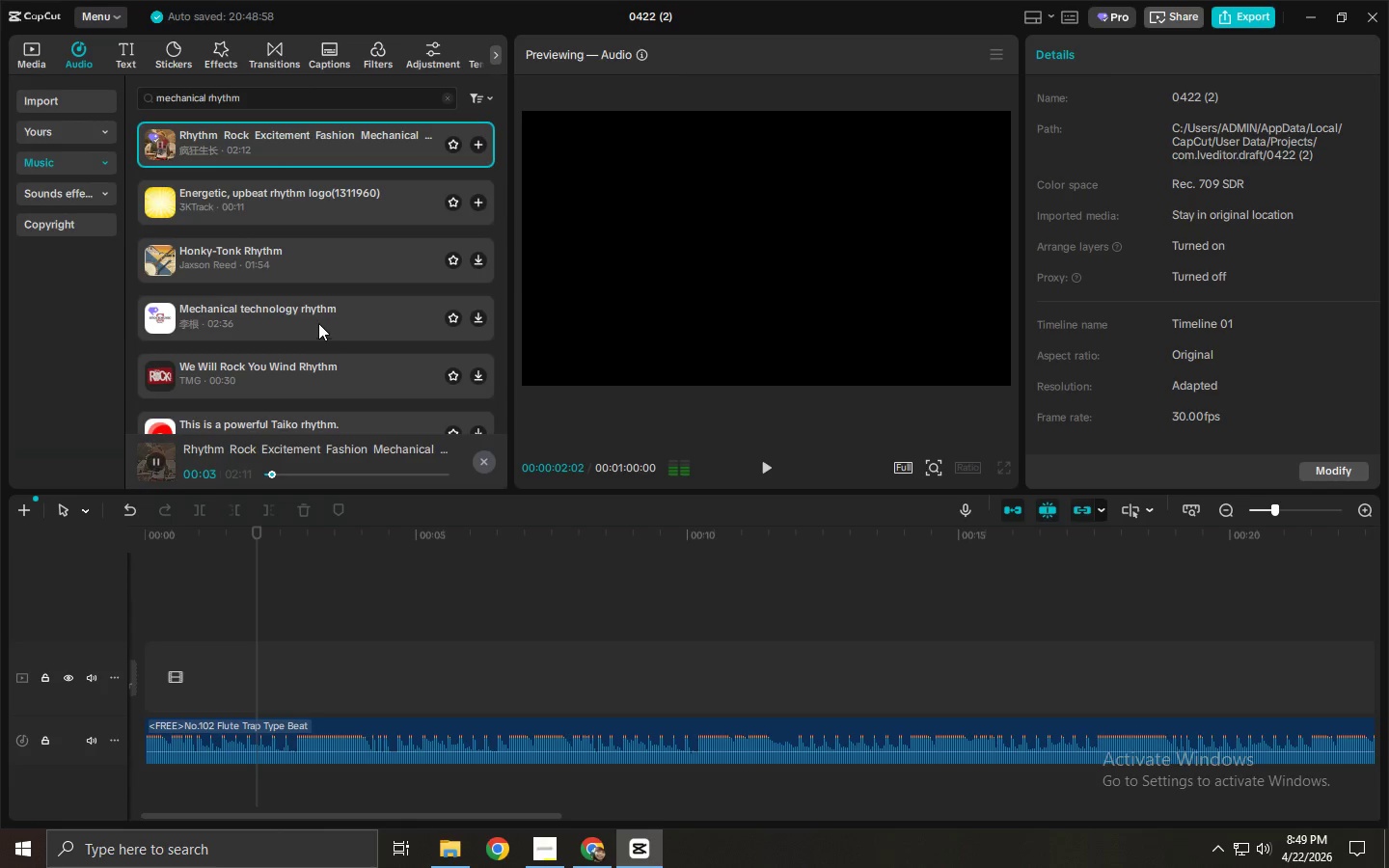 
left_click([228, 592])
 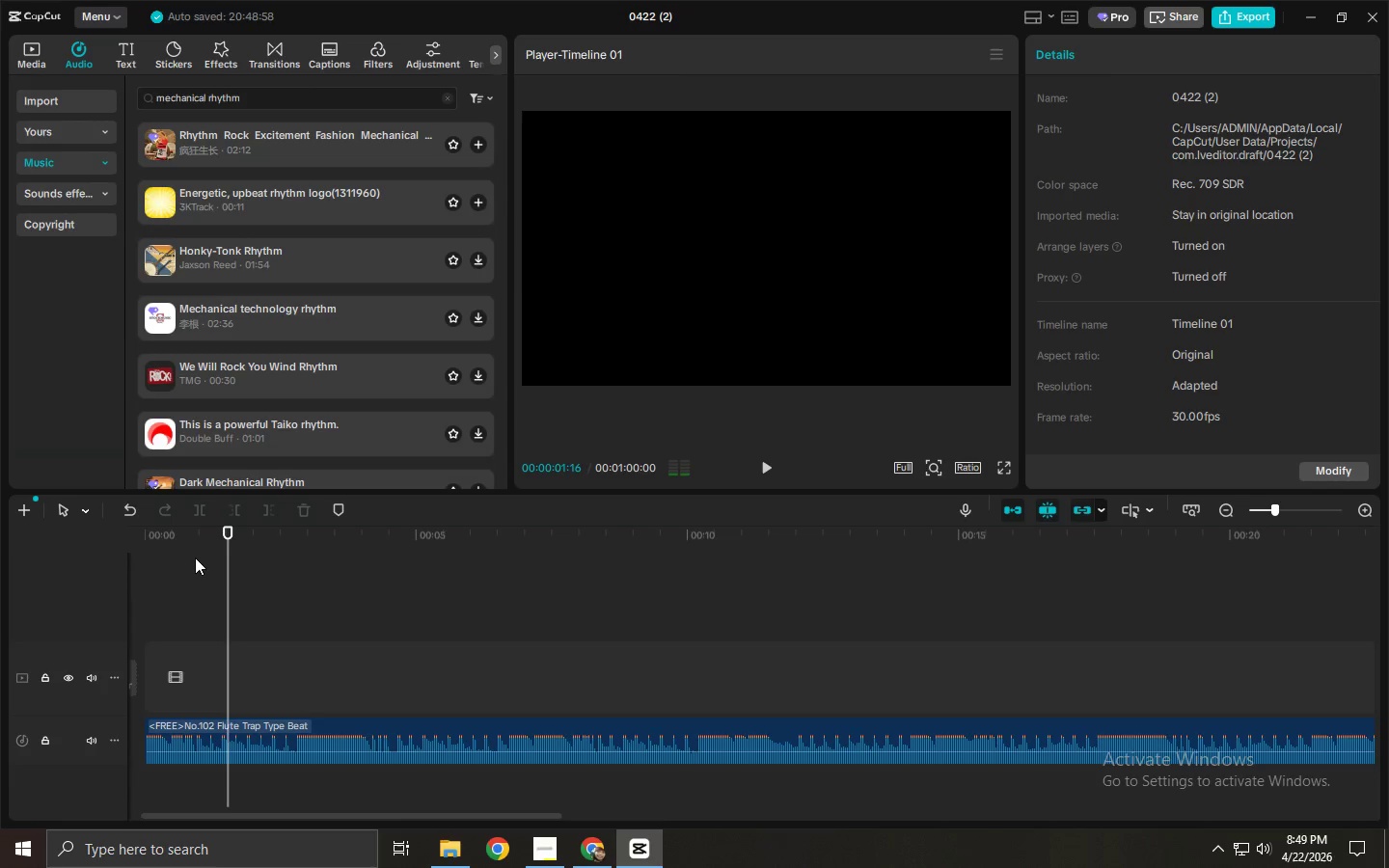 
key(Space)
 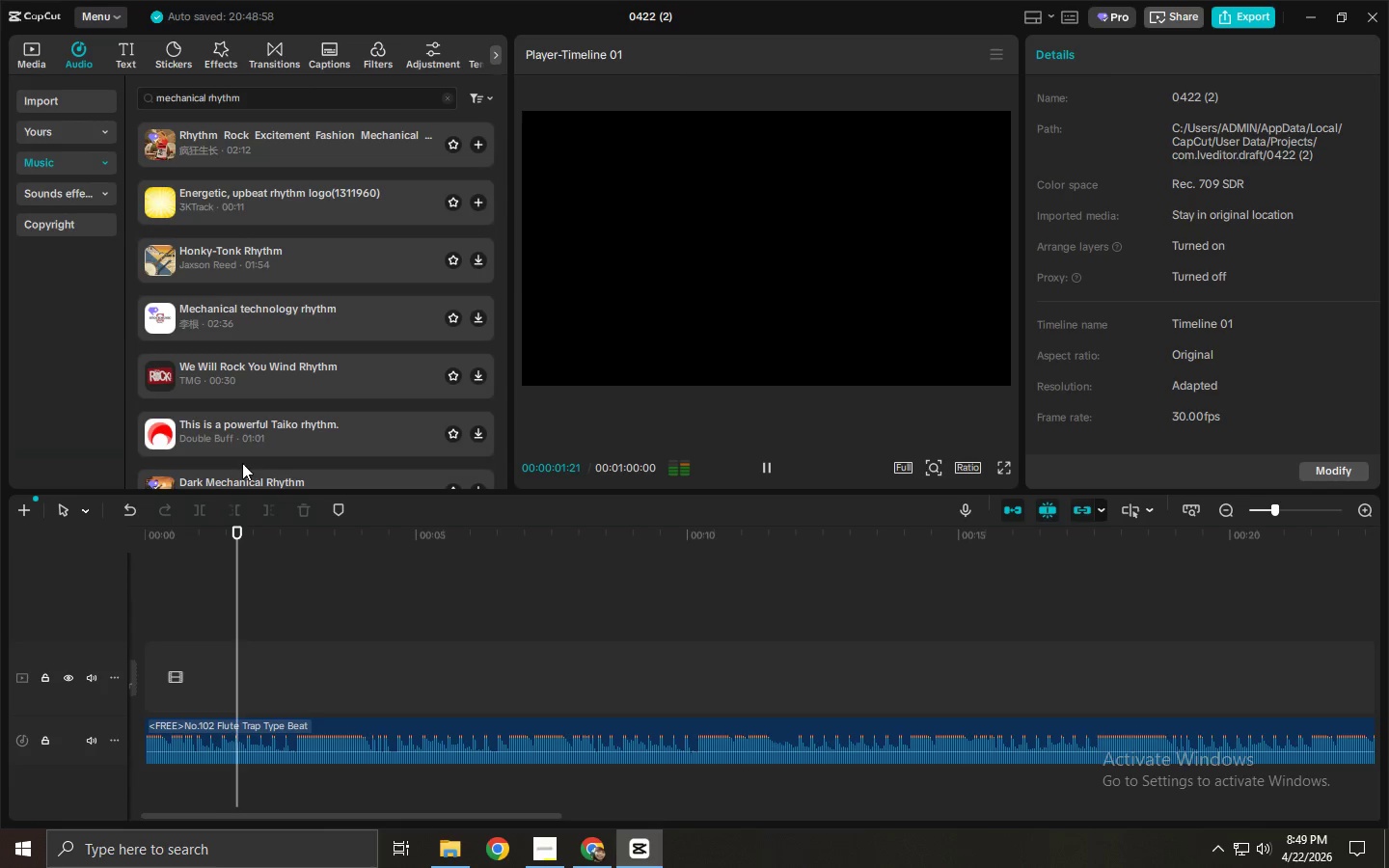 
key(Space)
 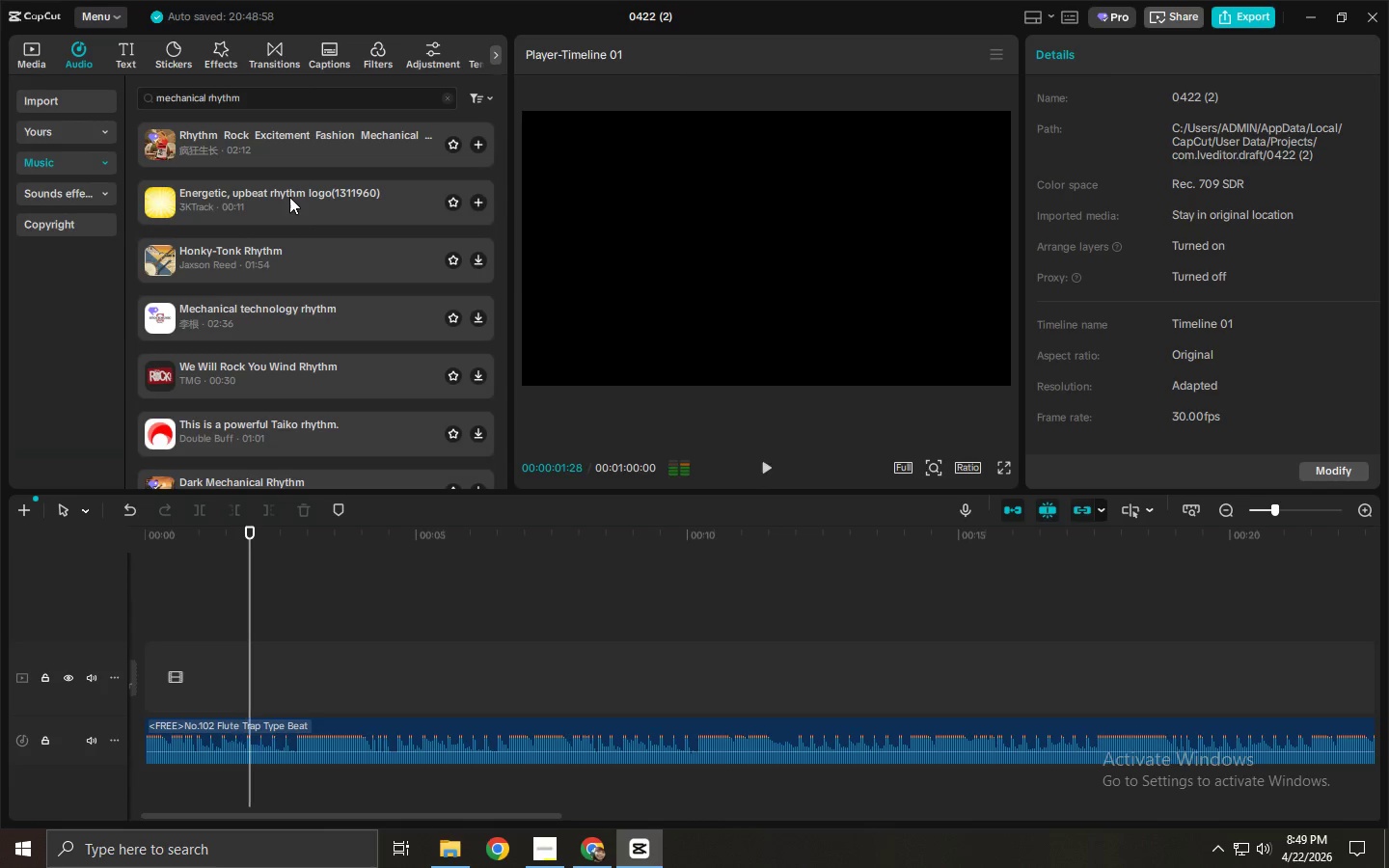 
left_click([288, 197])
 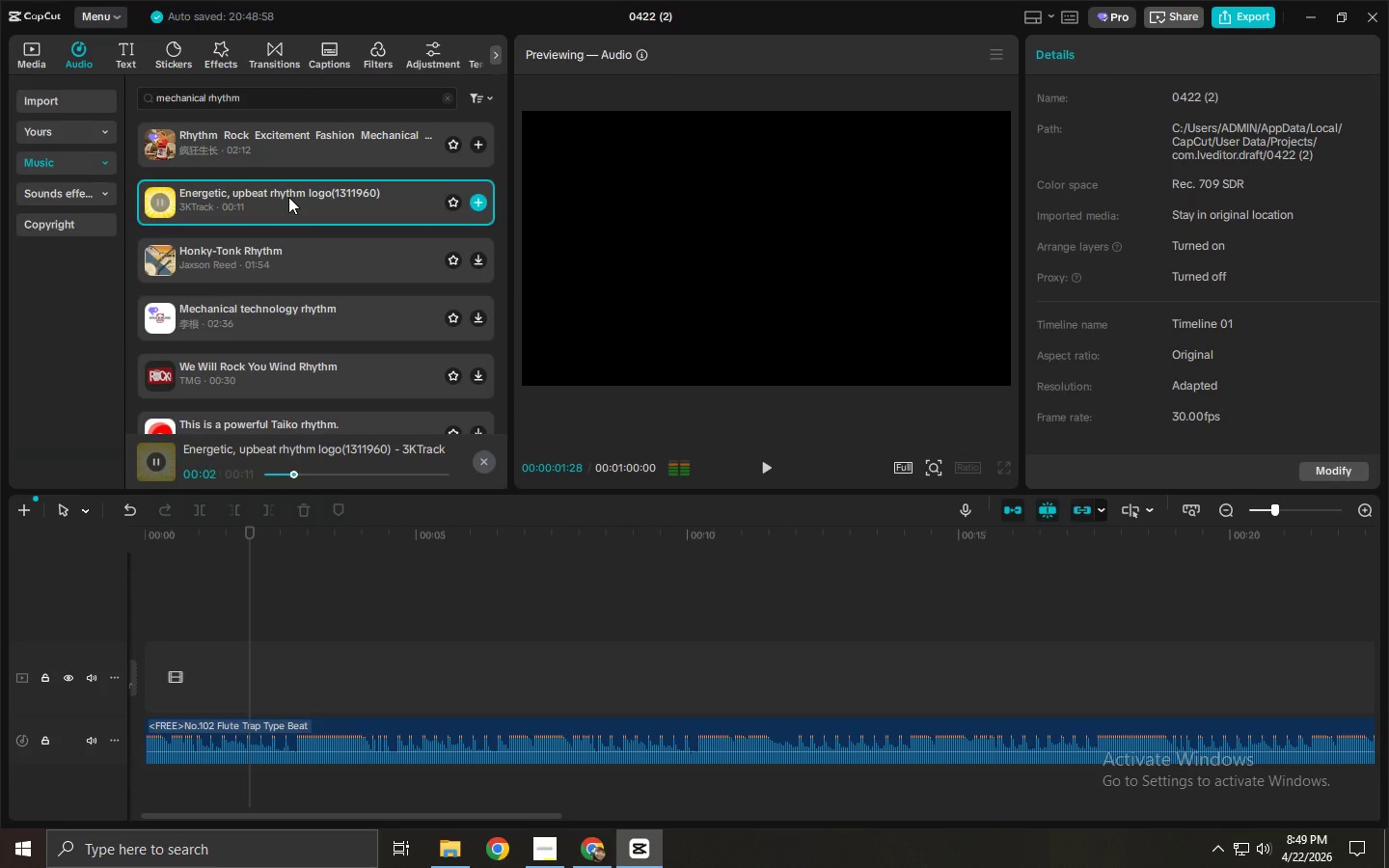 
left_click([268, 263])
 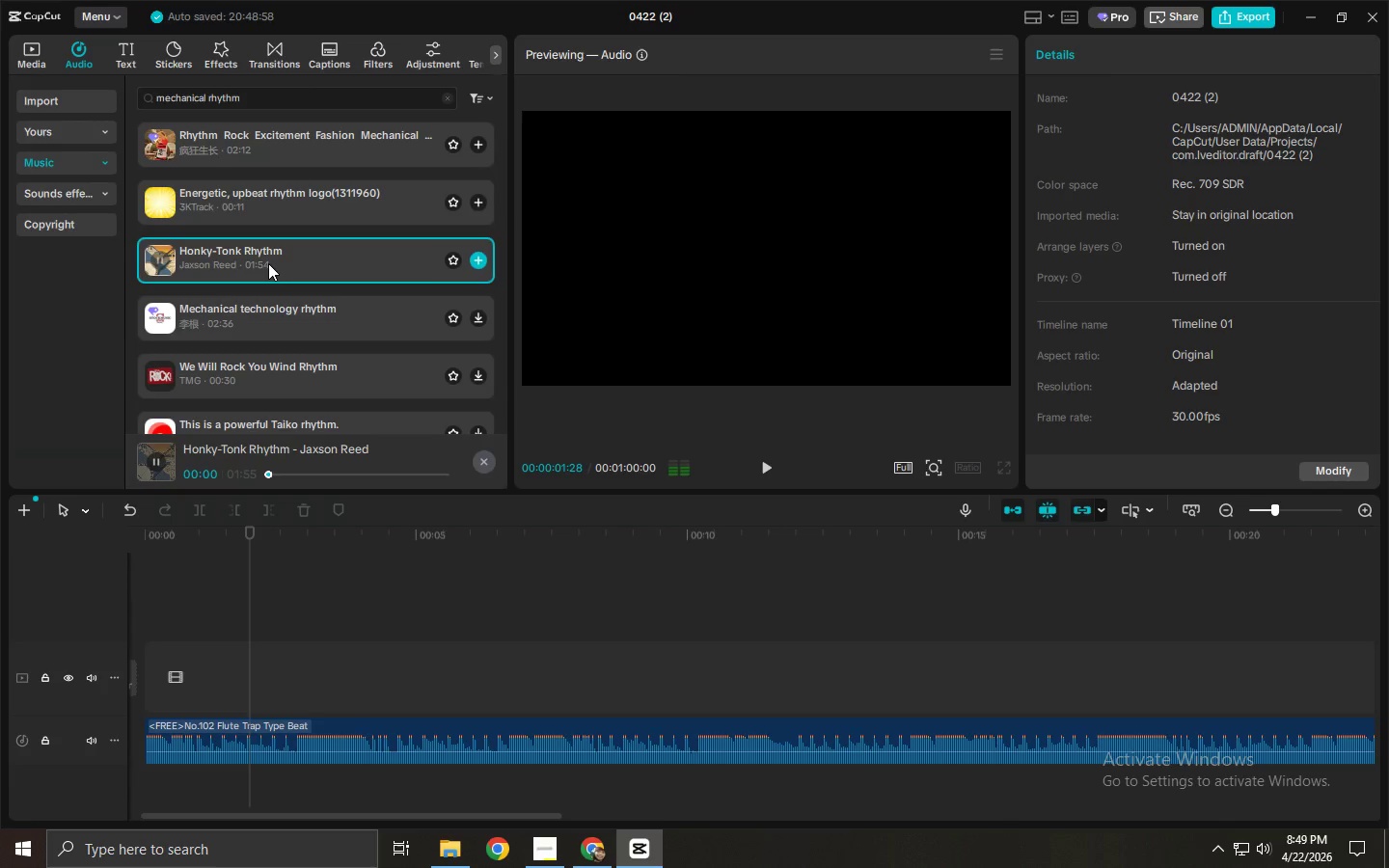 
left_click([278, 338])
 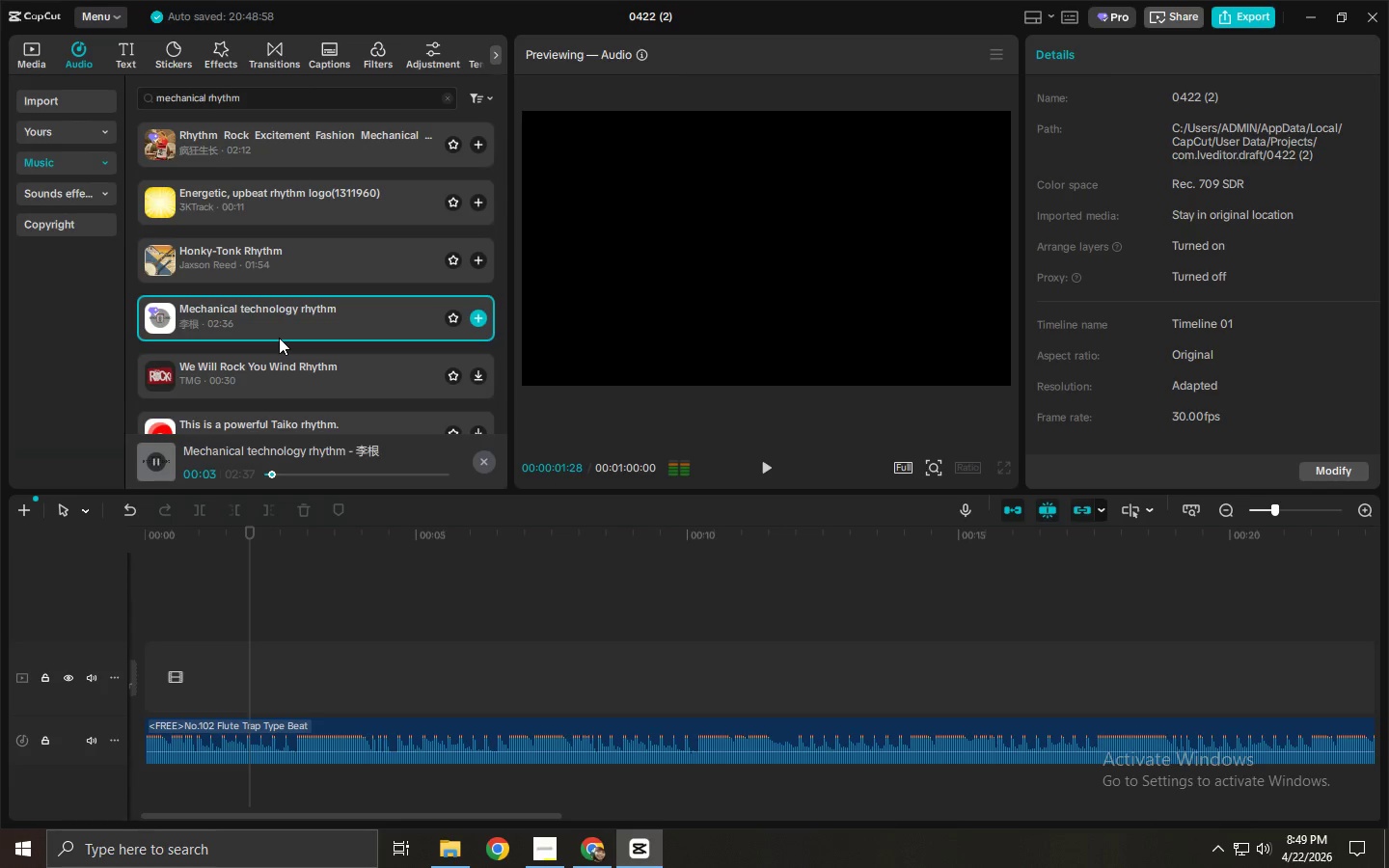 
wait(9.58)
 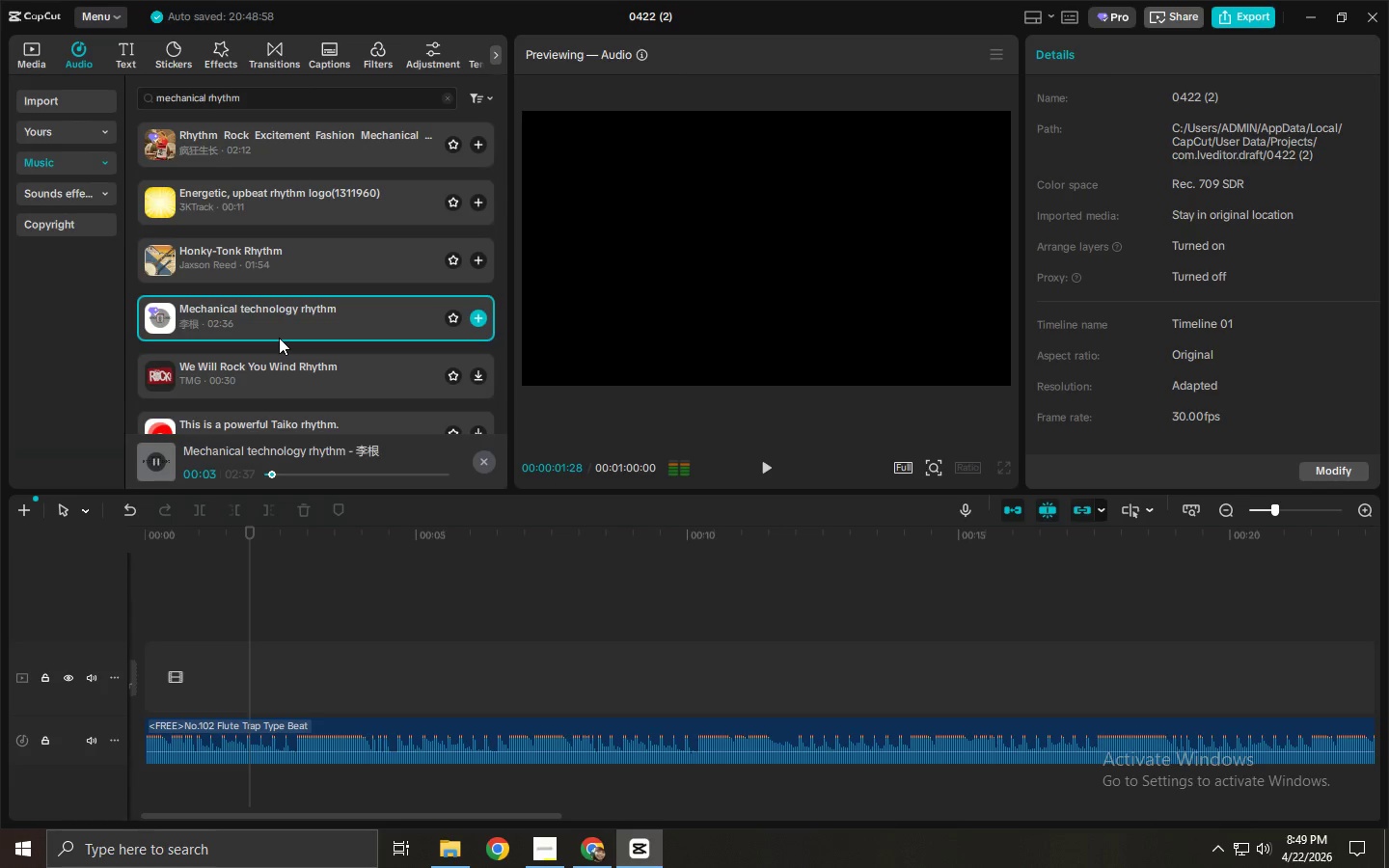 
left_click([290, 479])
 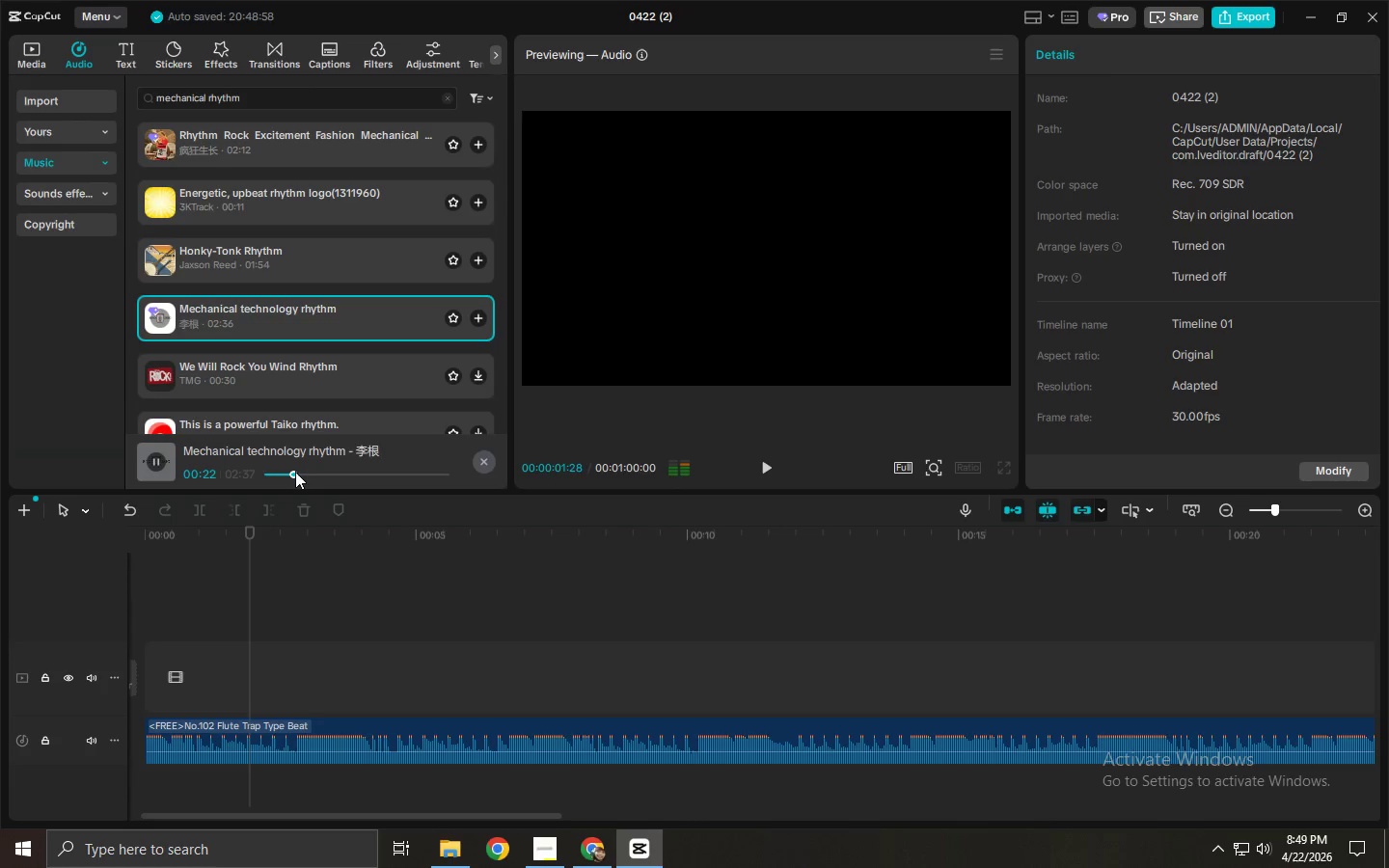 
mouse_move([313, 286])
 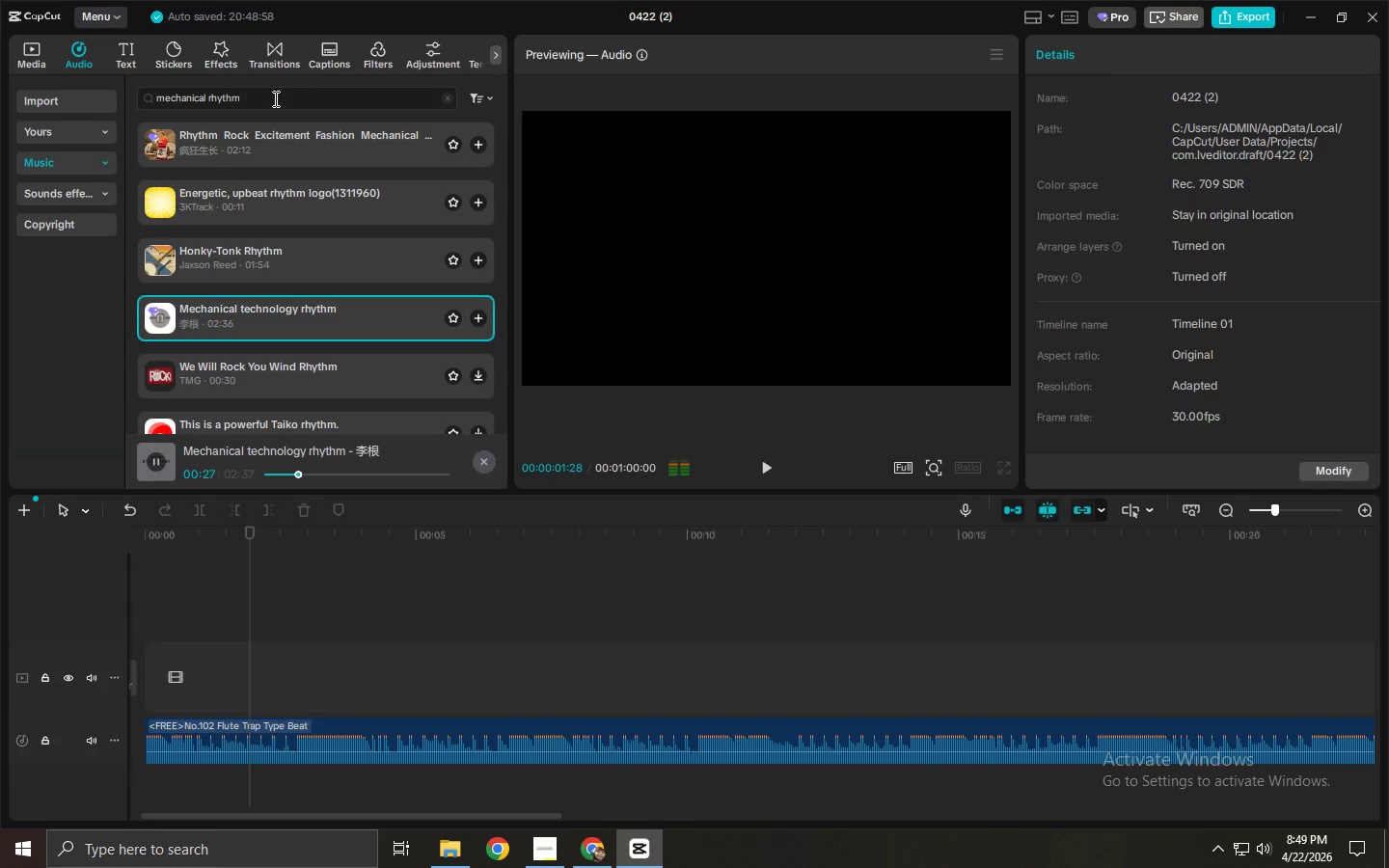 
left_click_drag(start_coordinate=[274, 95], to_coordinate=[59, 93])
 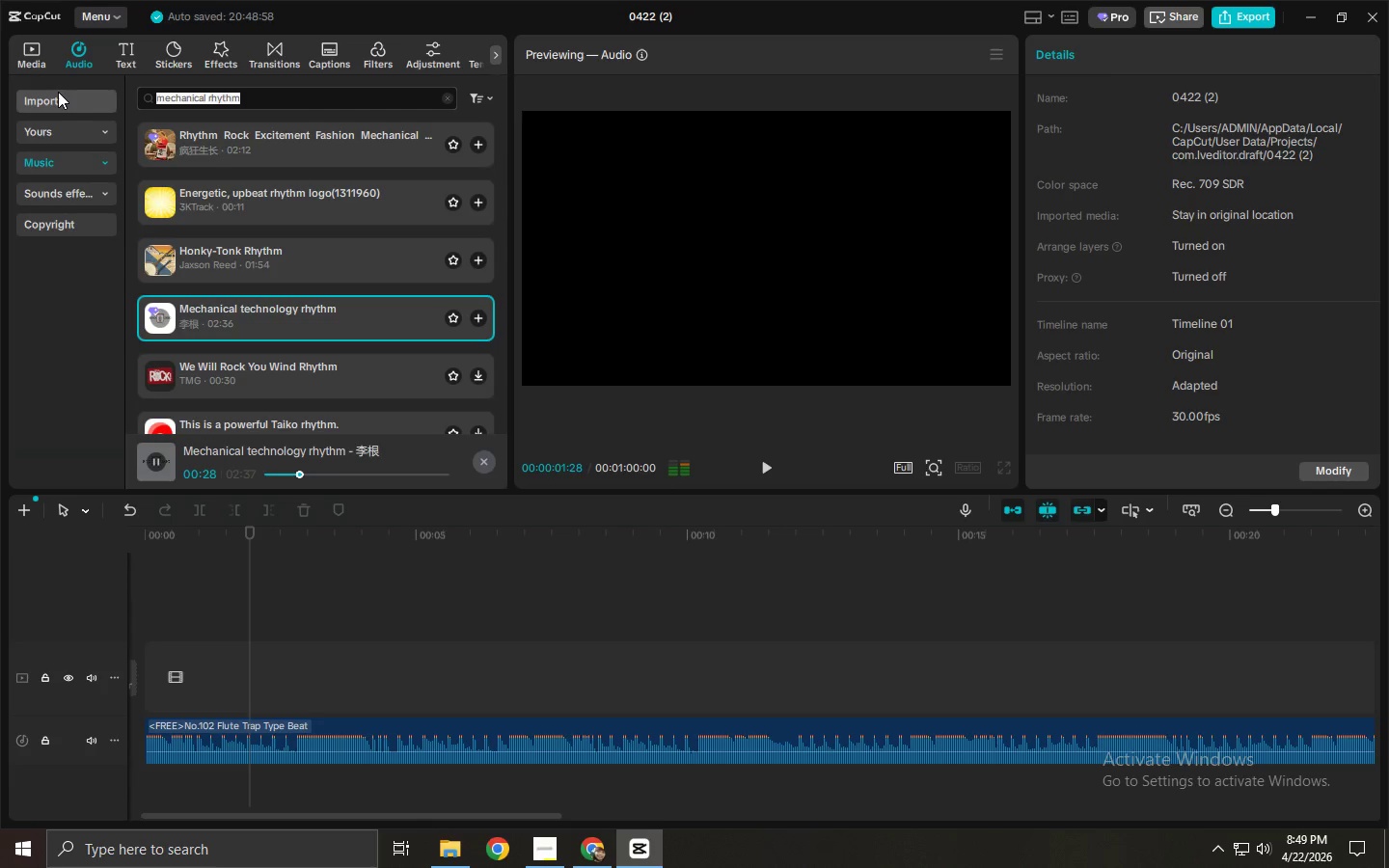 
type(inm)
key(Backspace)
type(dustrial beat)
 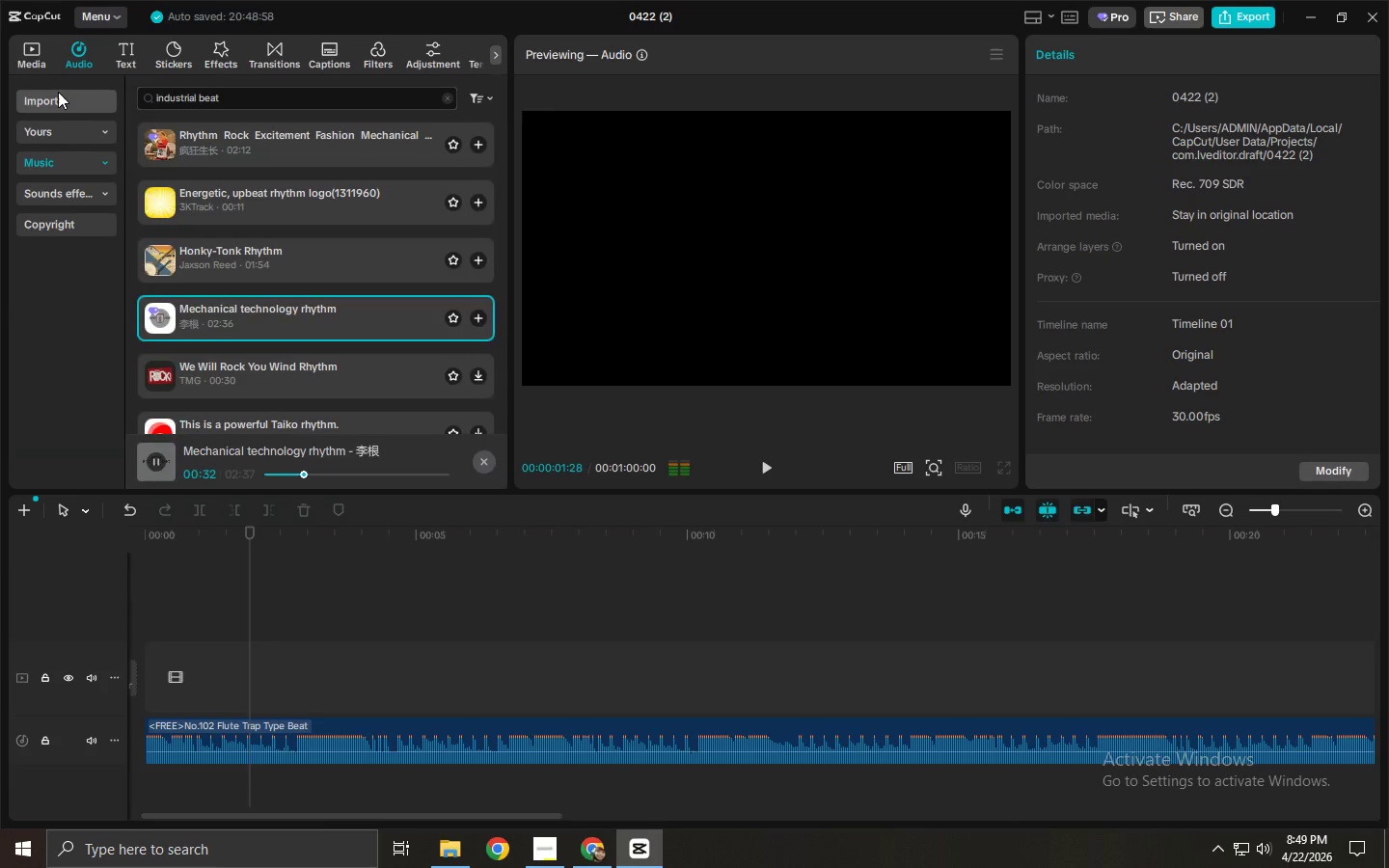 
key(Enter)
 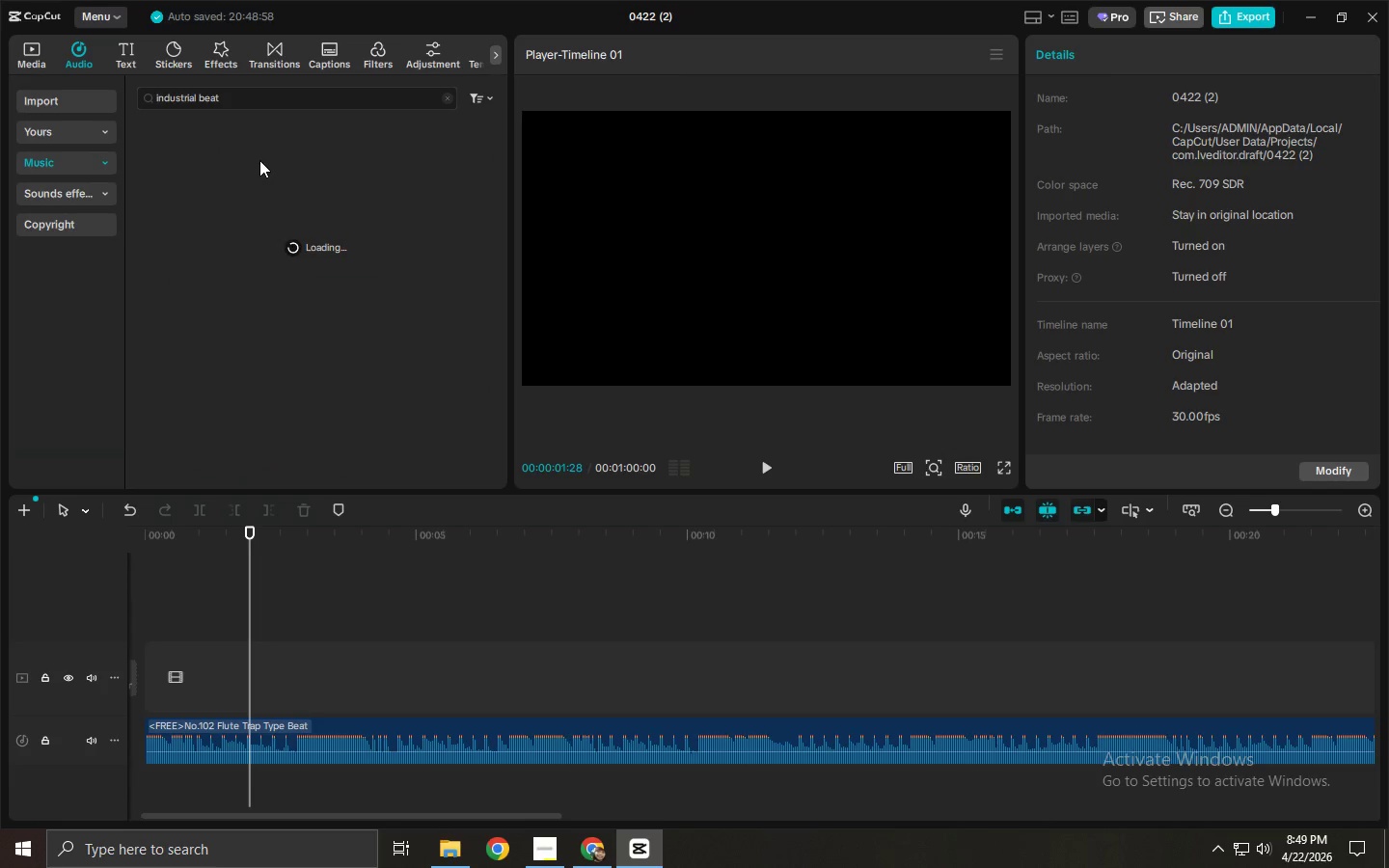 
left_click([259, 160])
 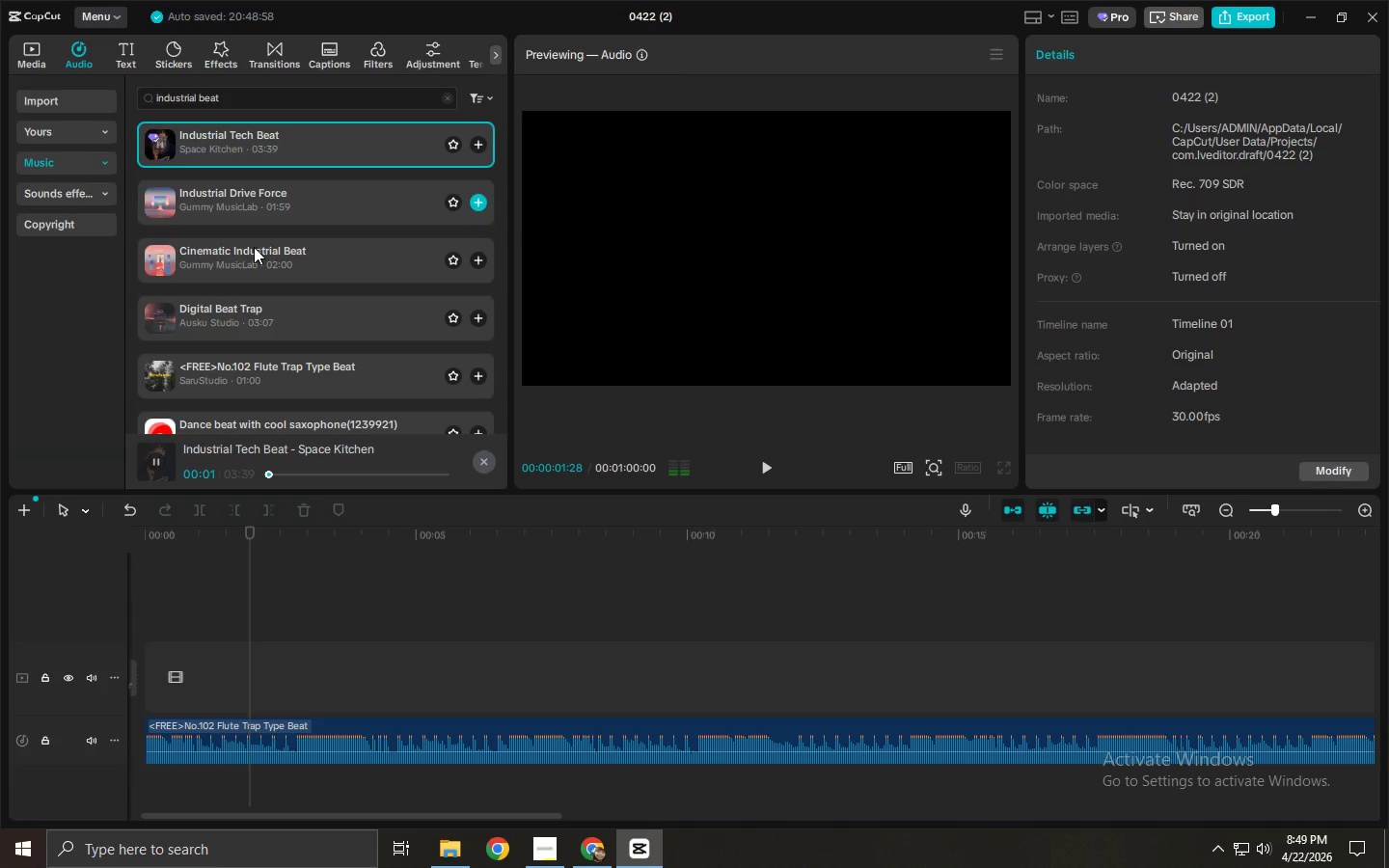 
left_click([314, 480])
 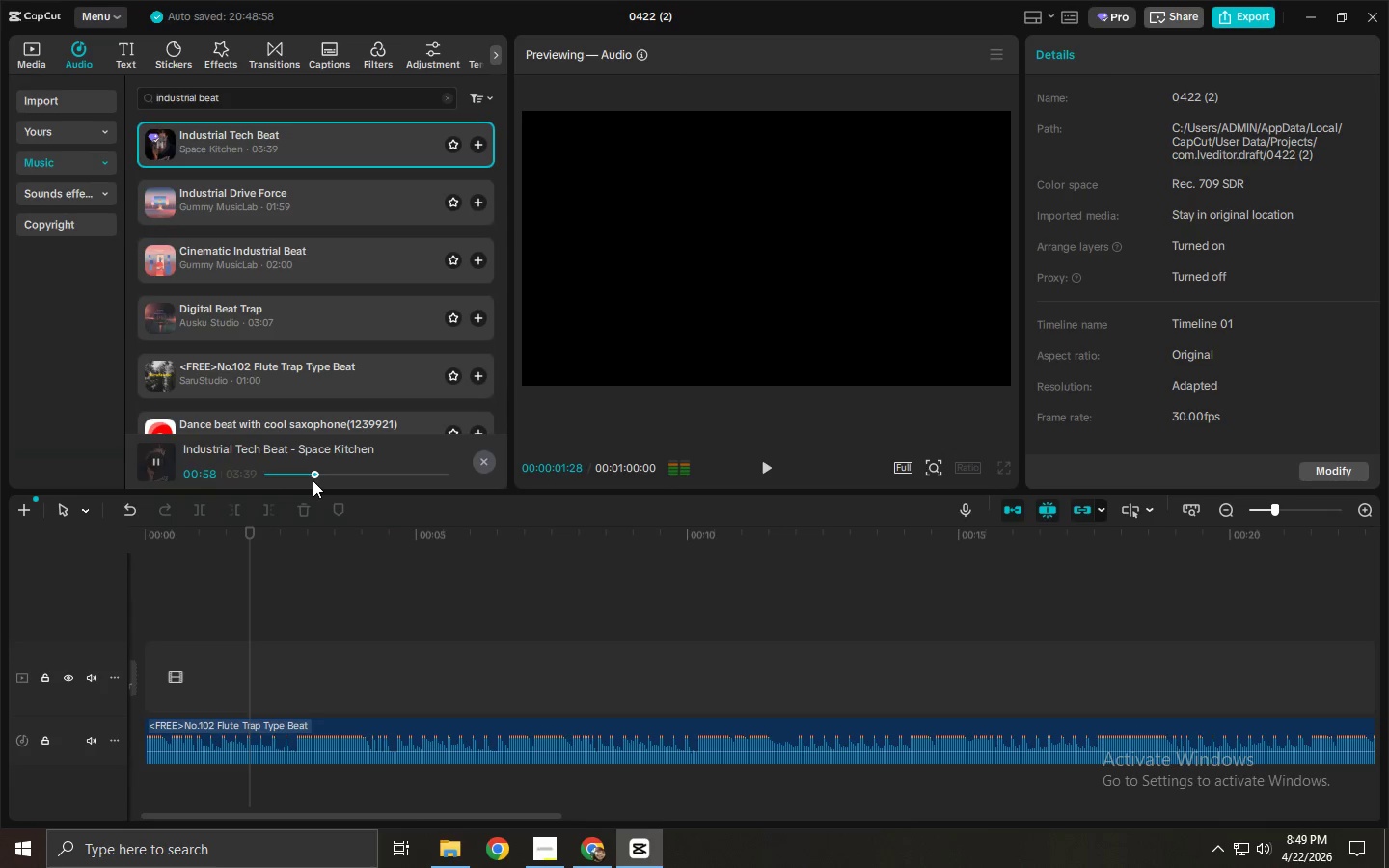 
left_click([256, 193])
 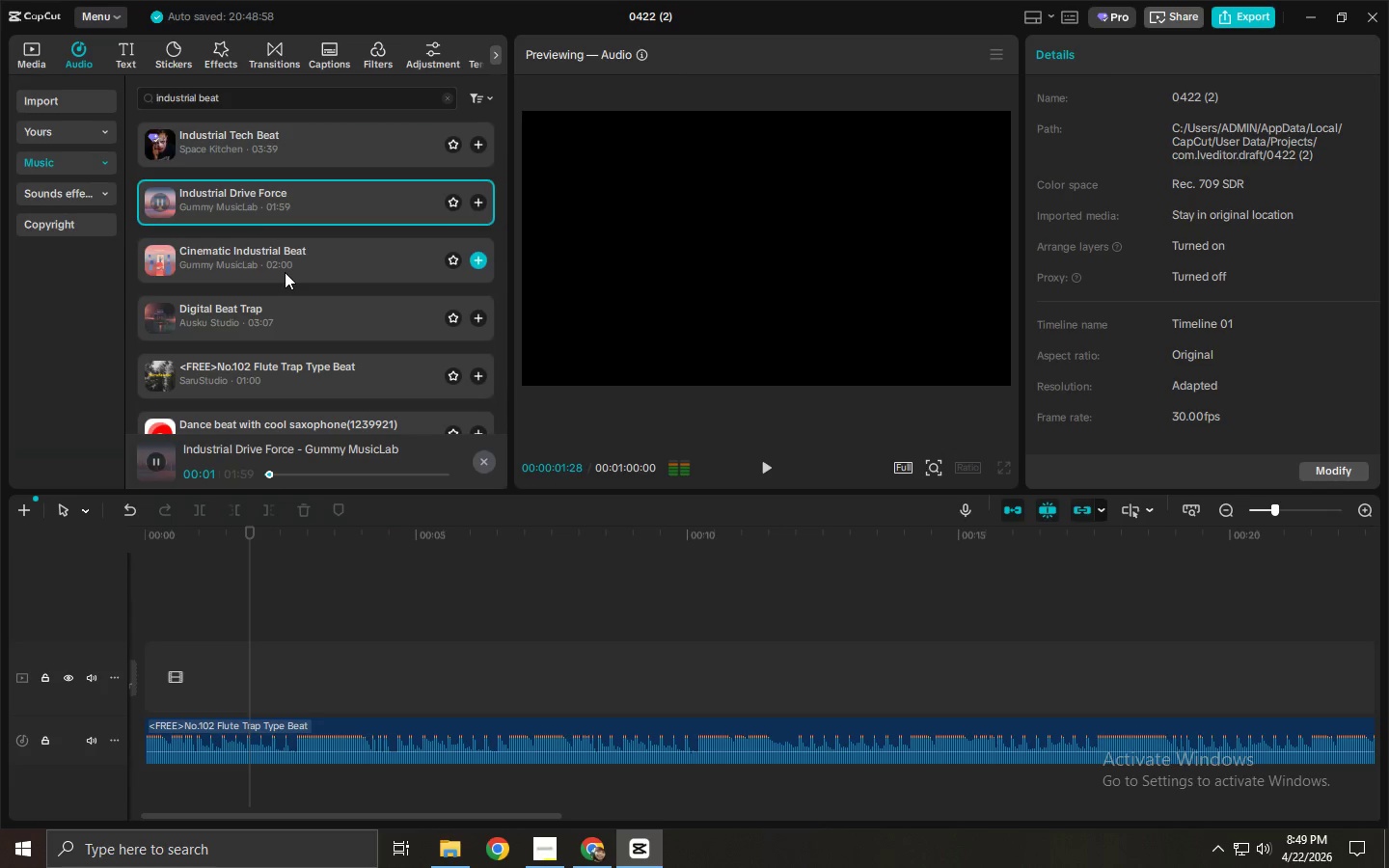 
left_click([285, 280])
 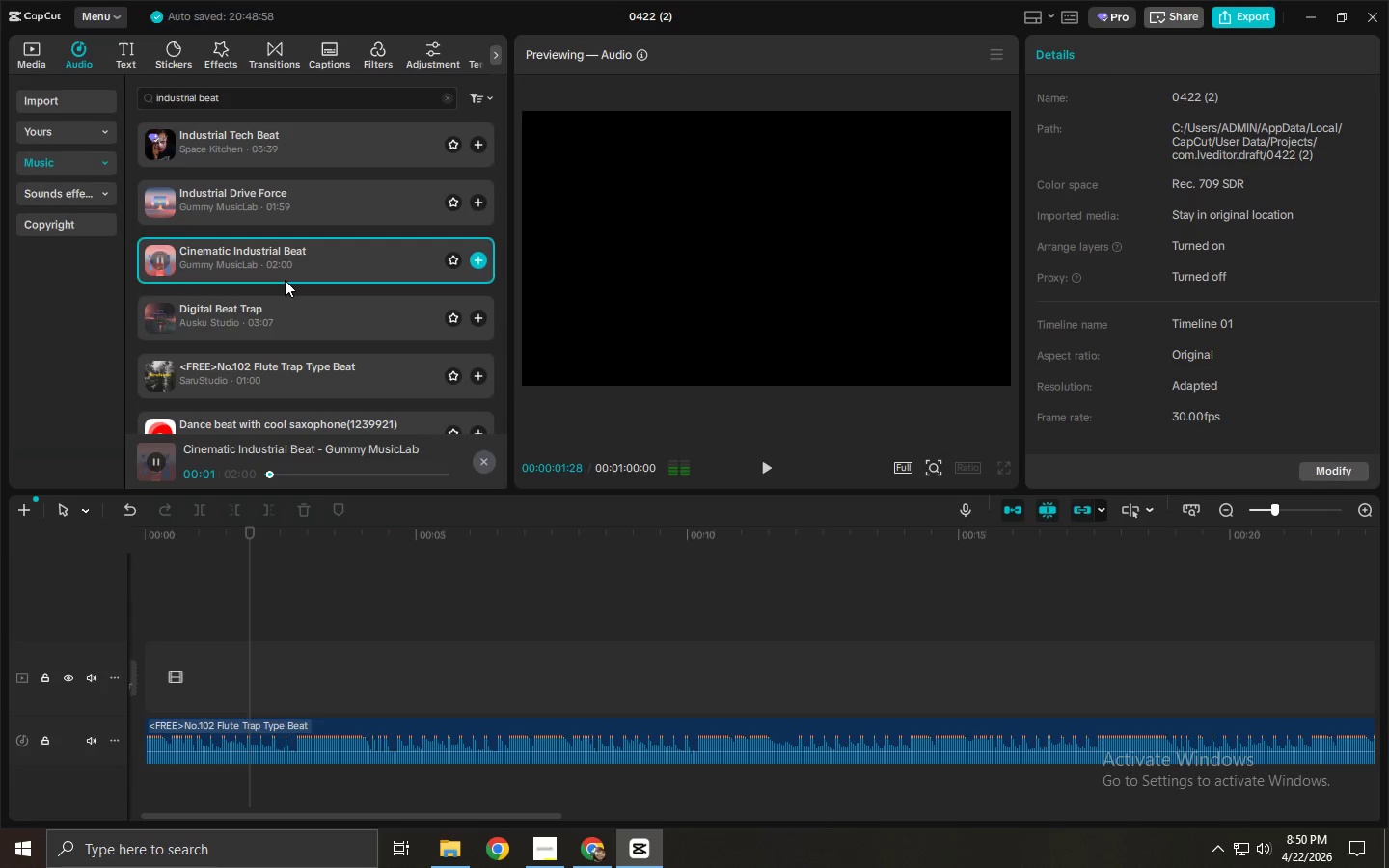 
left_click([282, 316])
 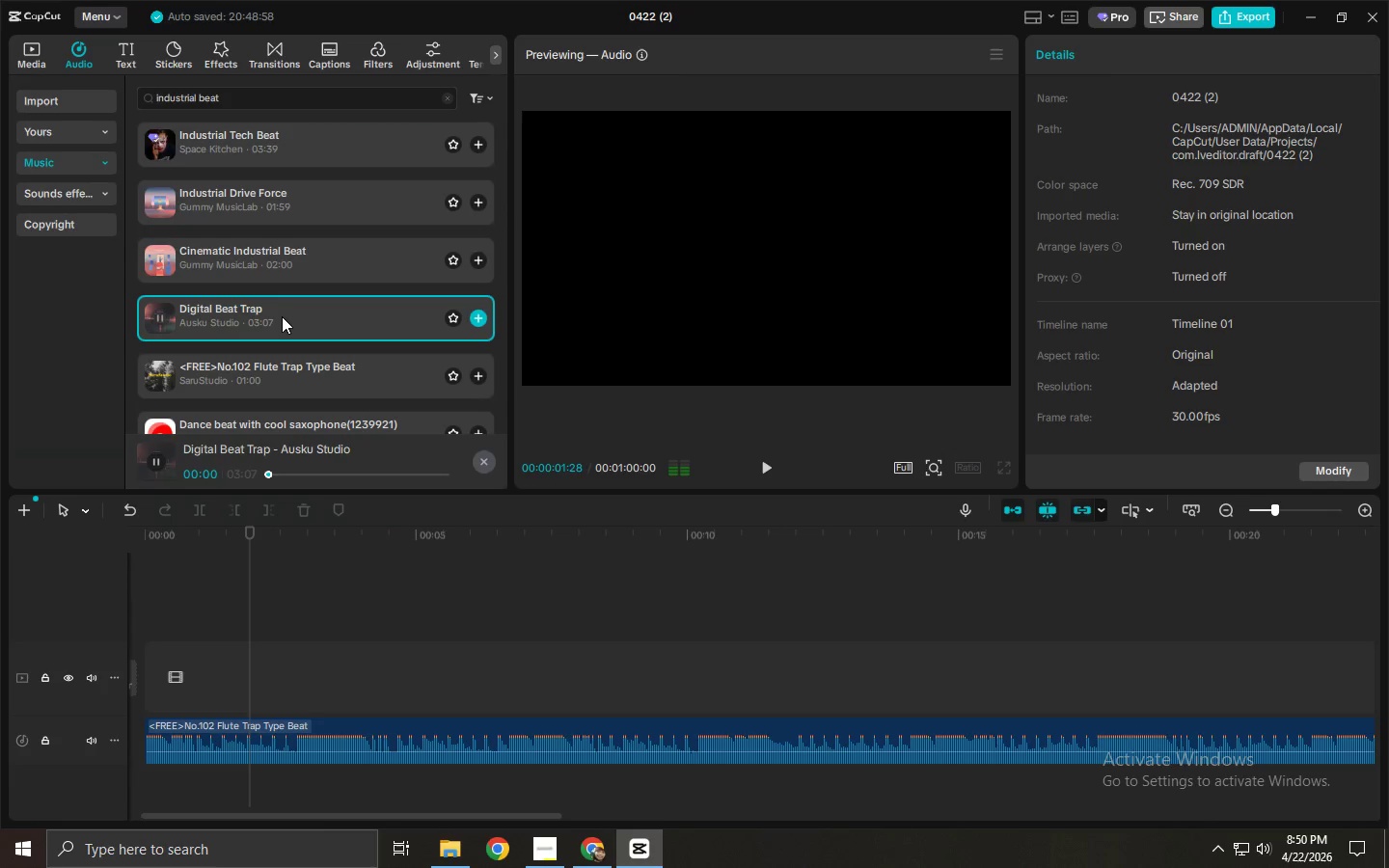 
left_click([291, 259])
 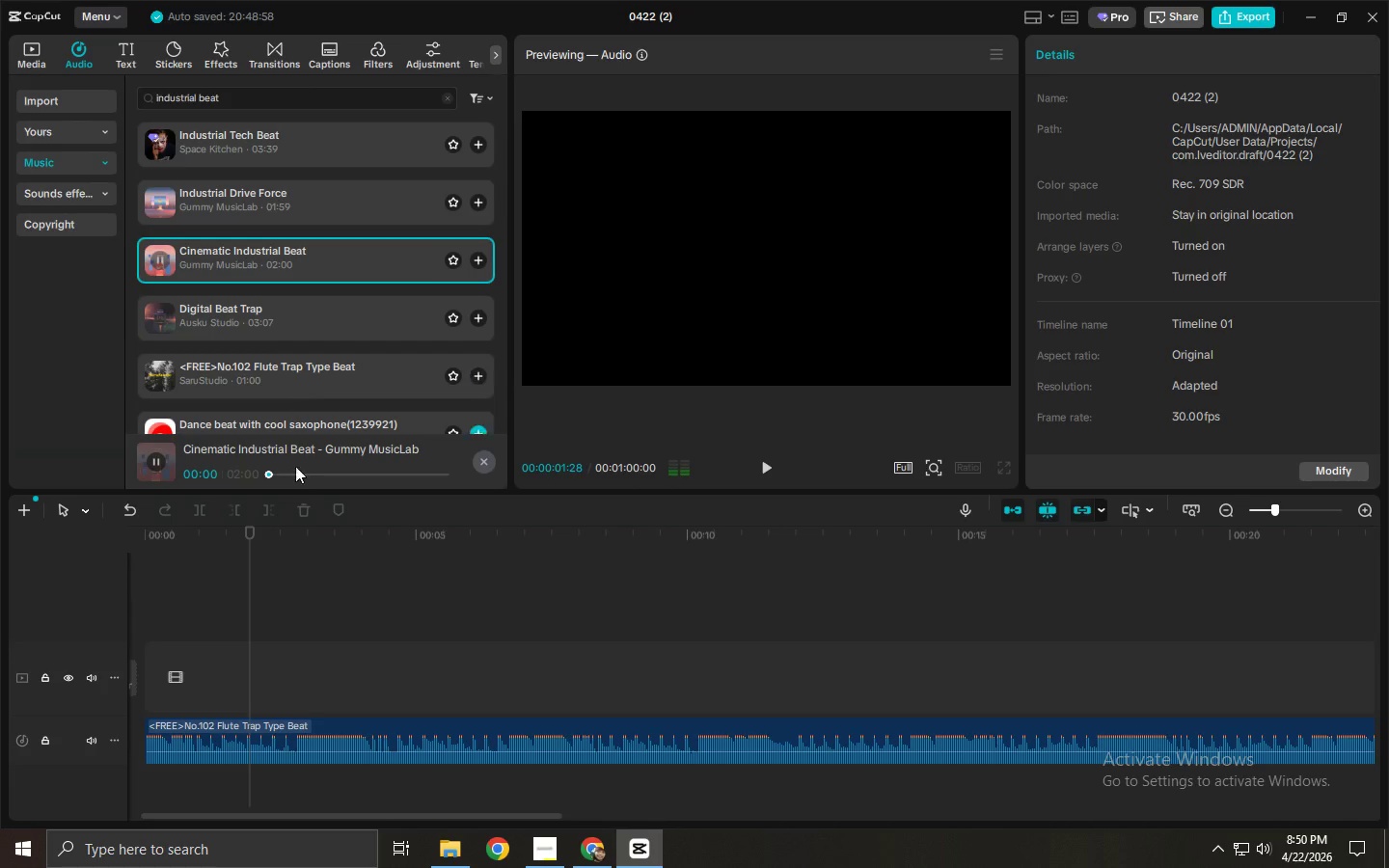 
left_click([299, 468])
 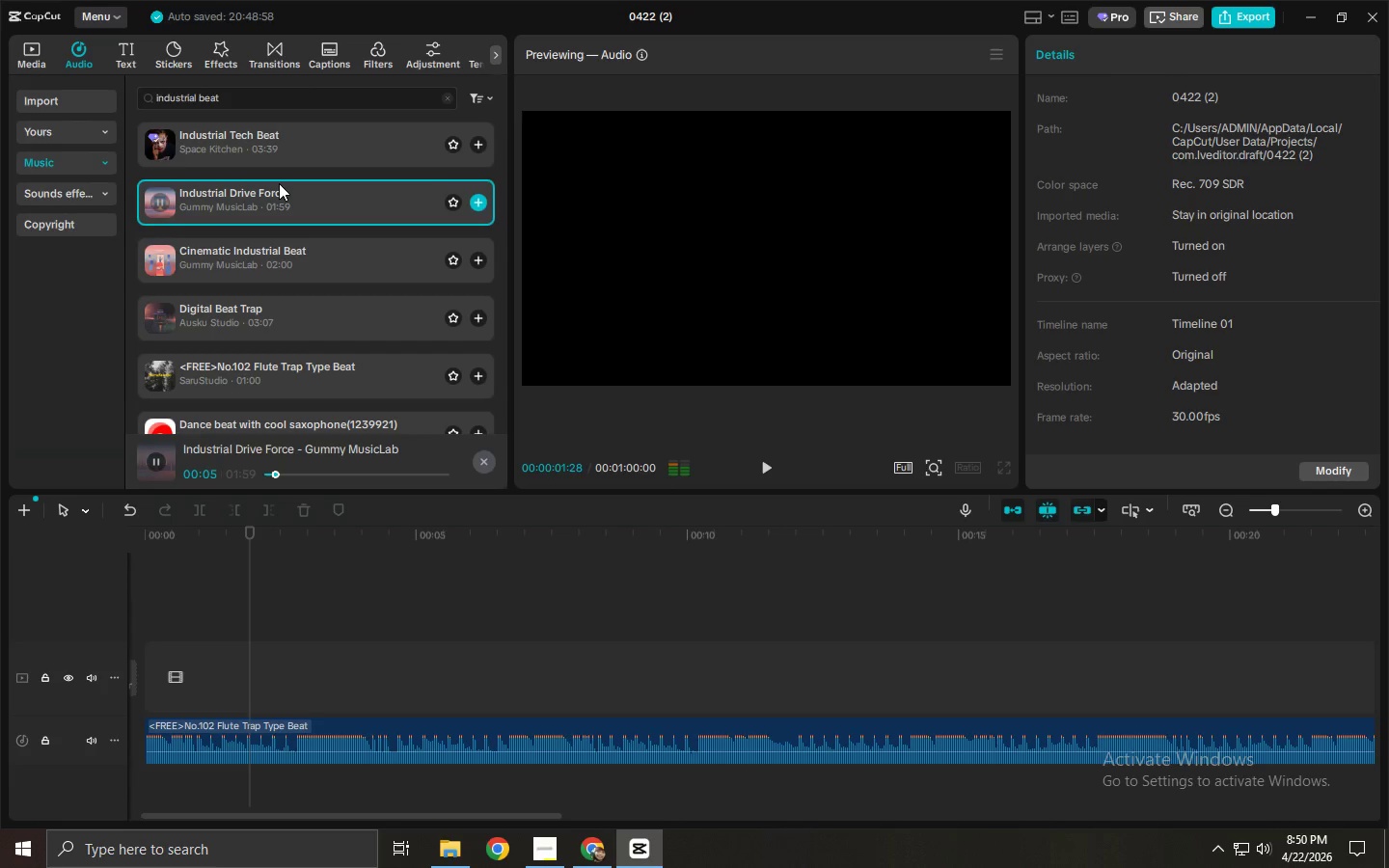 
wait(15.78)
 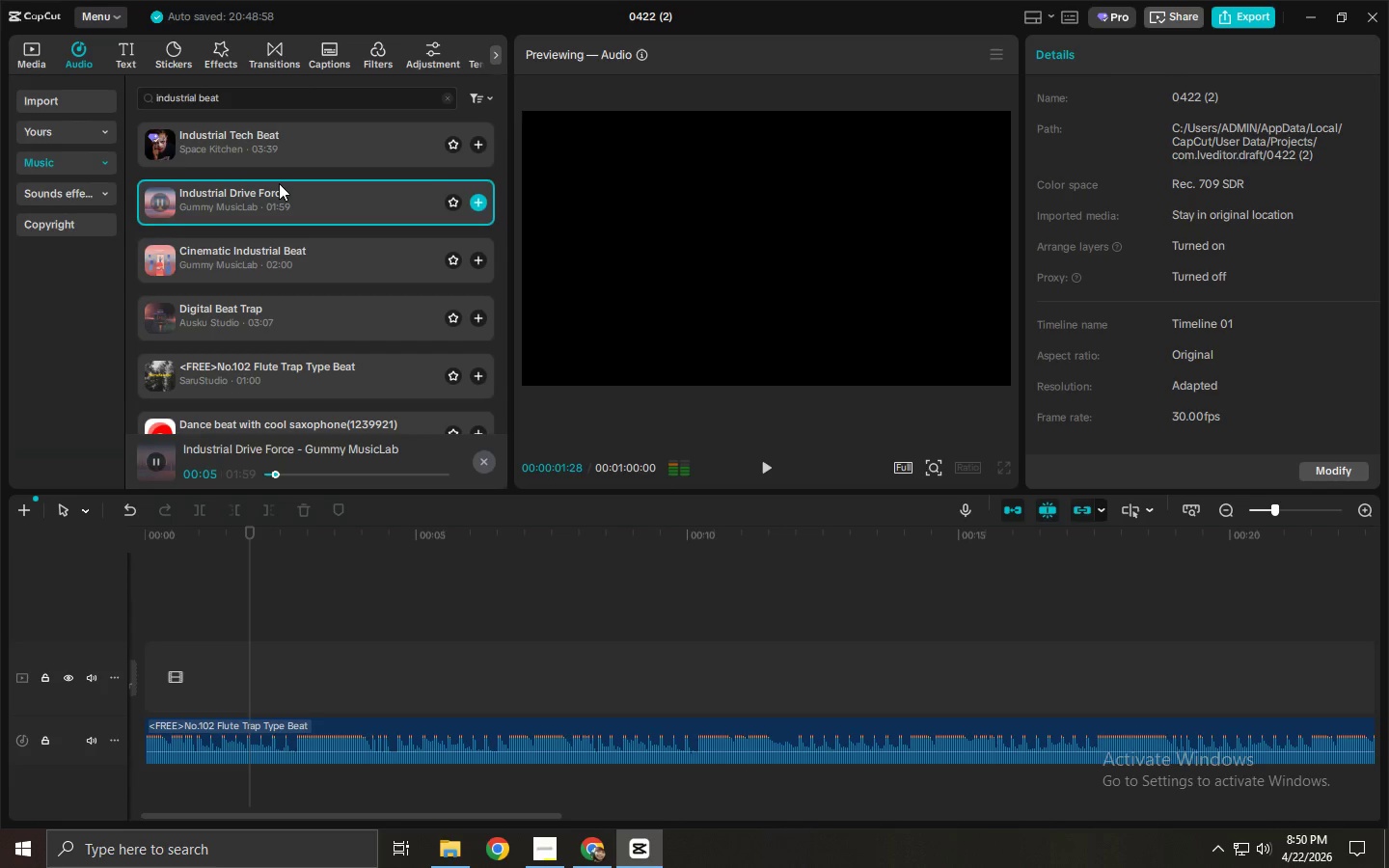 
left_click([358, 722])
 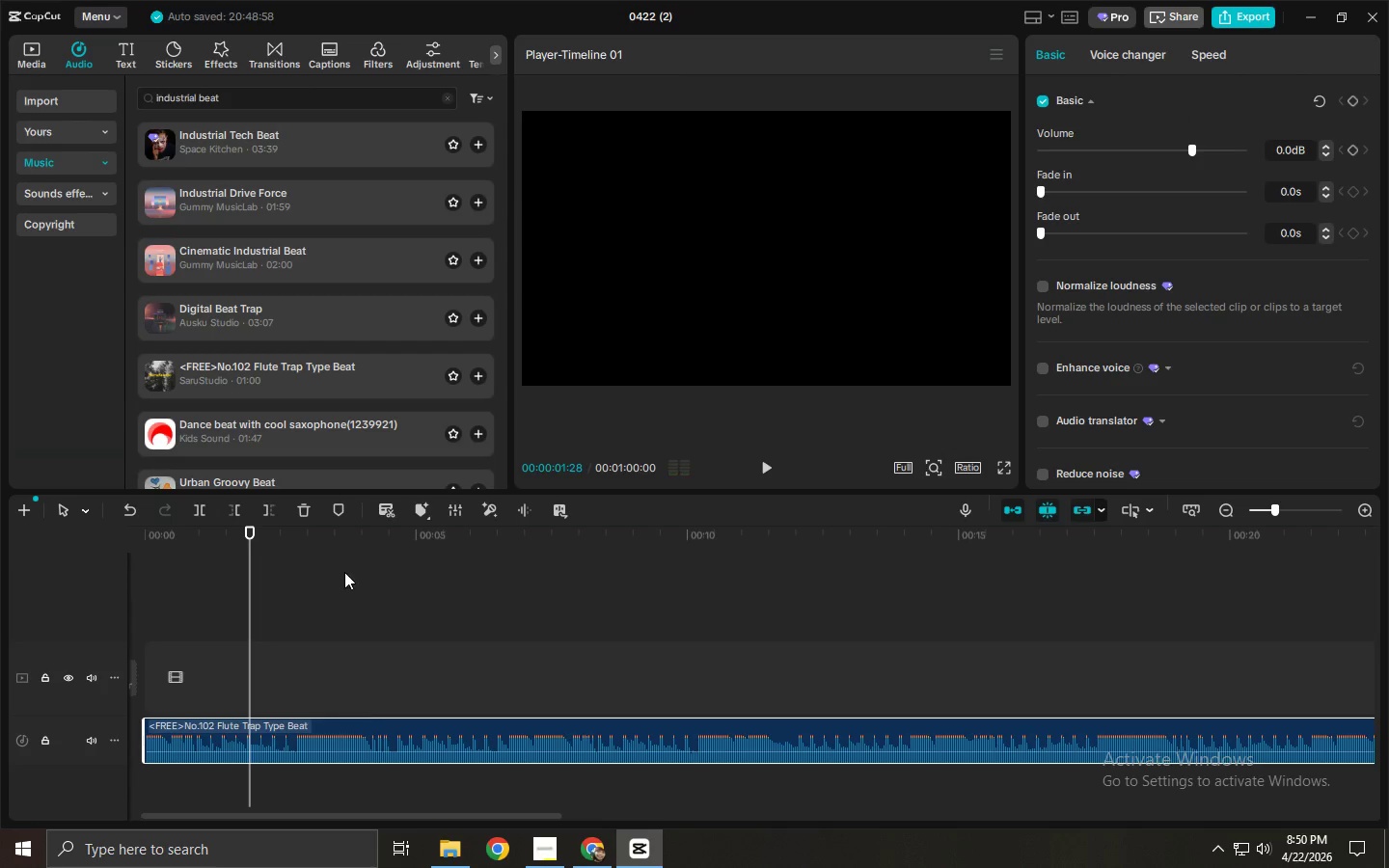 
key(Delete)
 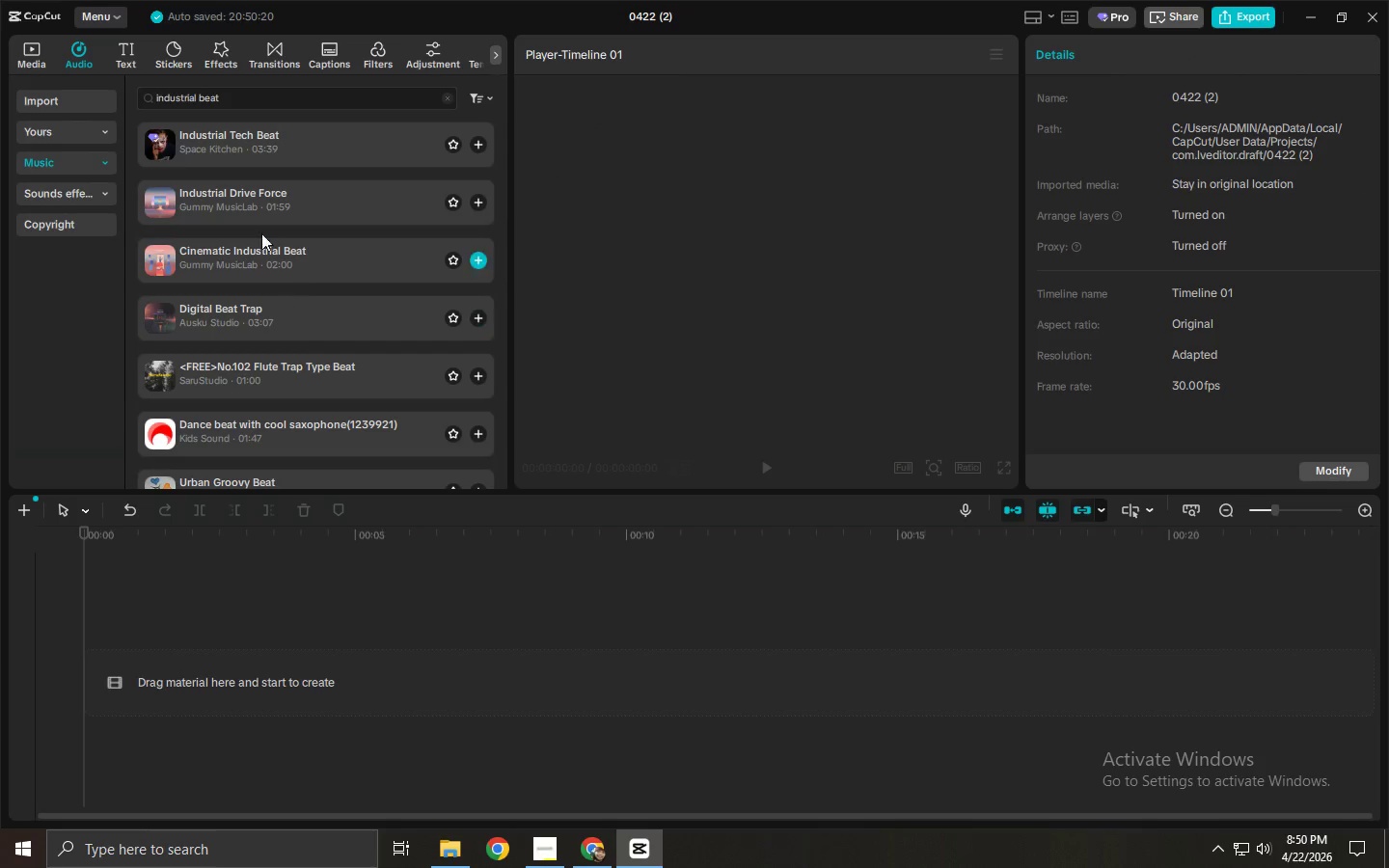 
left_click([257, 216])
 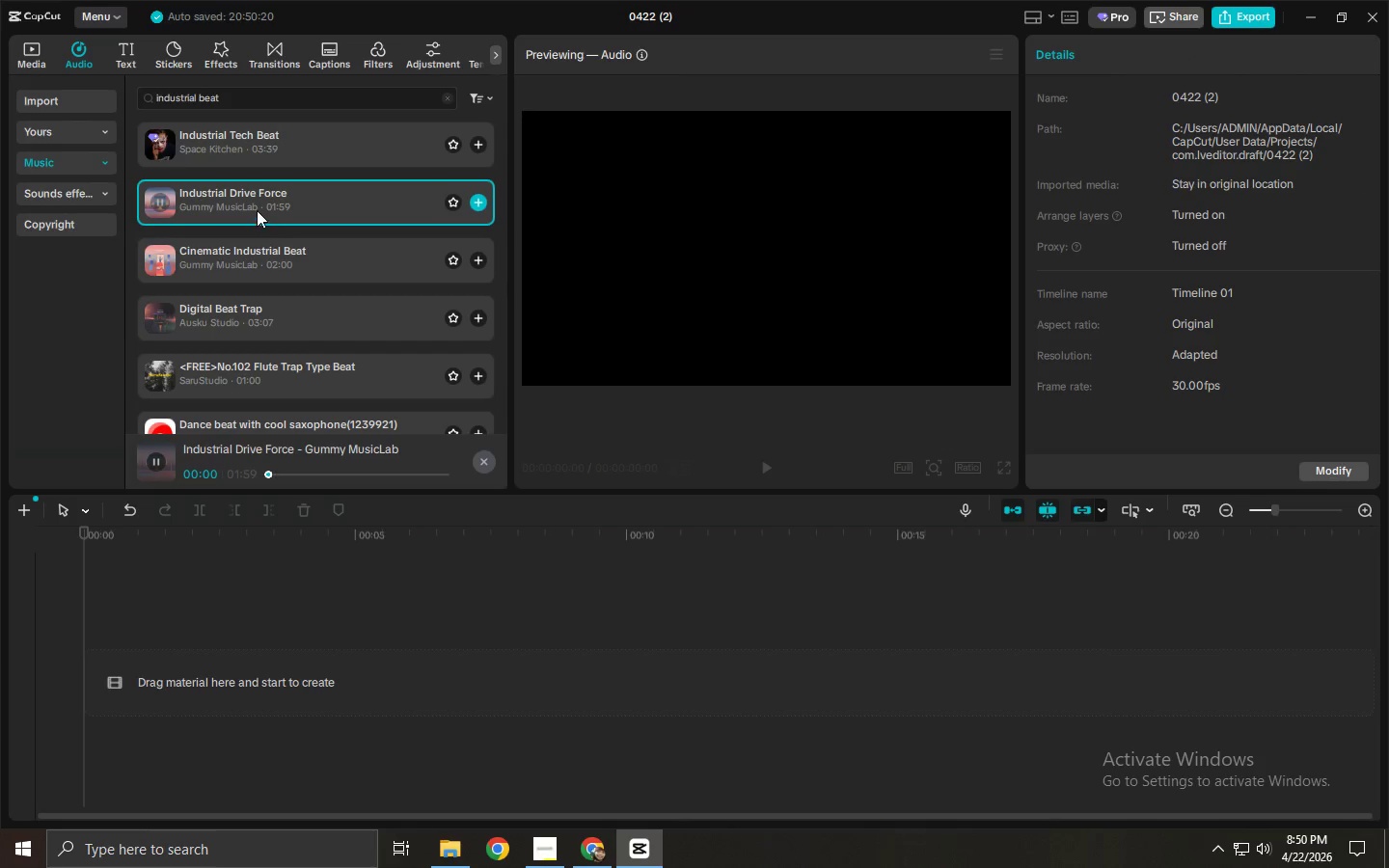 
left_click_drag(start_coordinate=[257, 209], to_coordinate=[229, 649])
 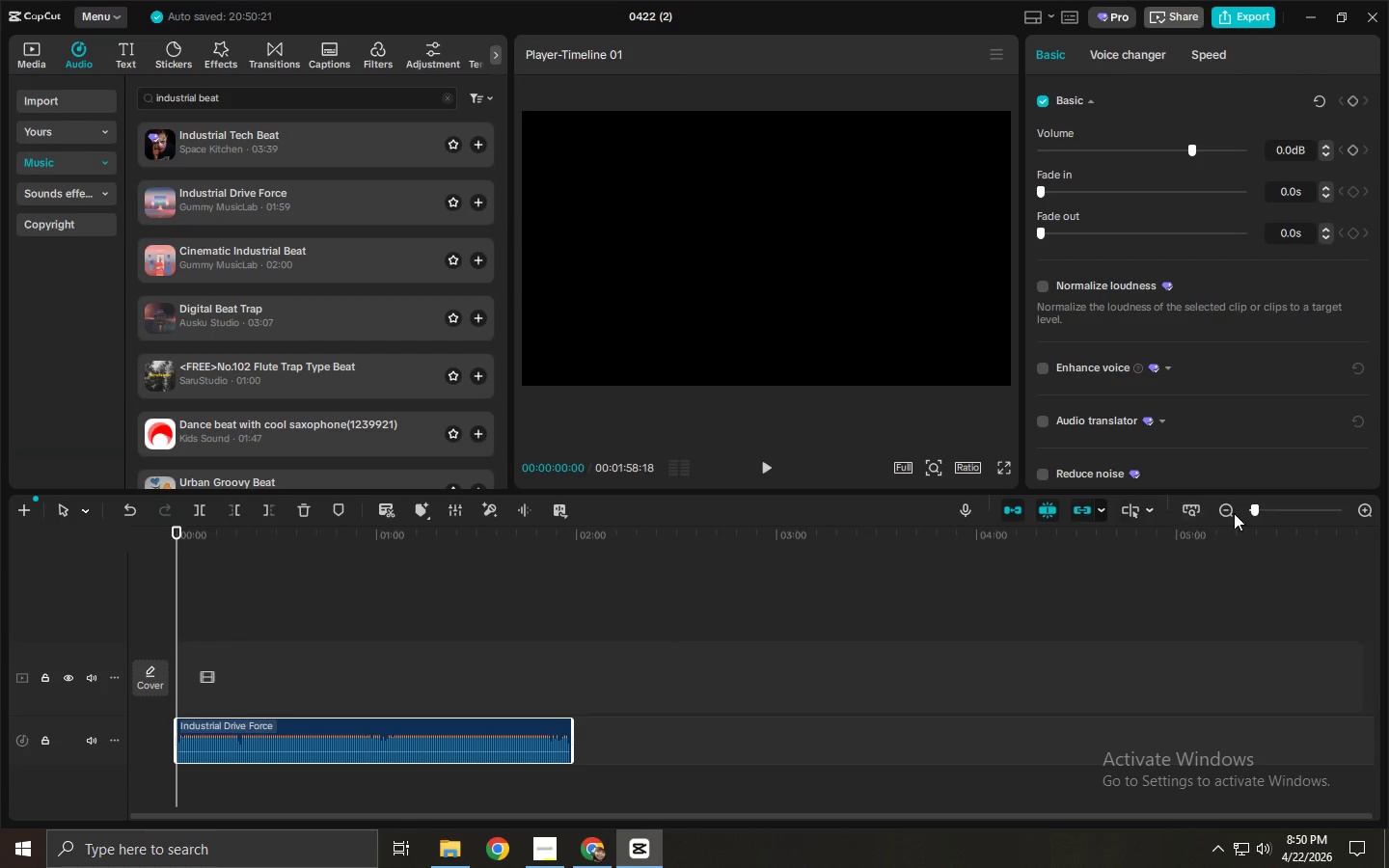 
left_click_drag(start_coordinate=[1253, 513], to_coordinate=[1266, 513])
 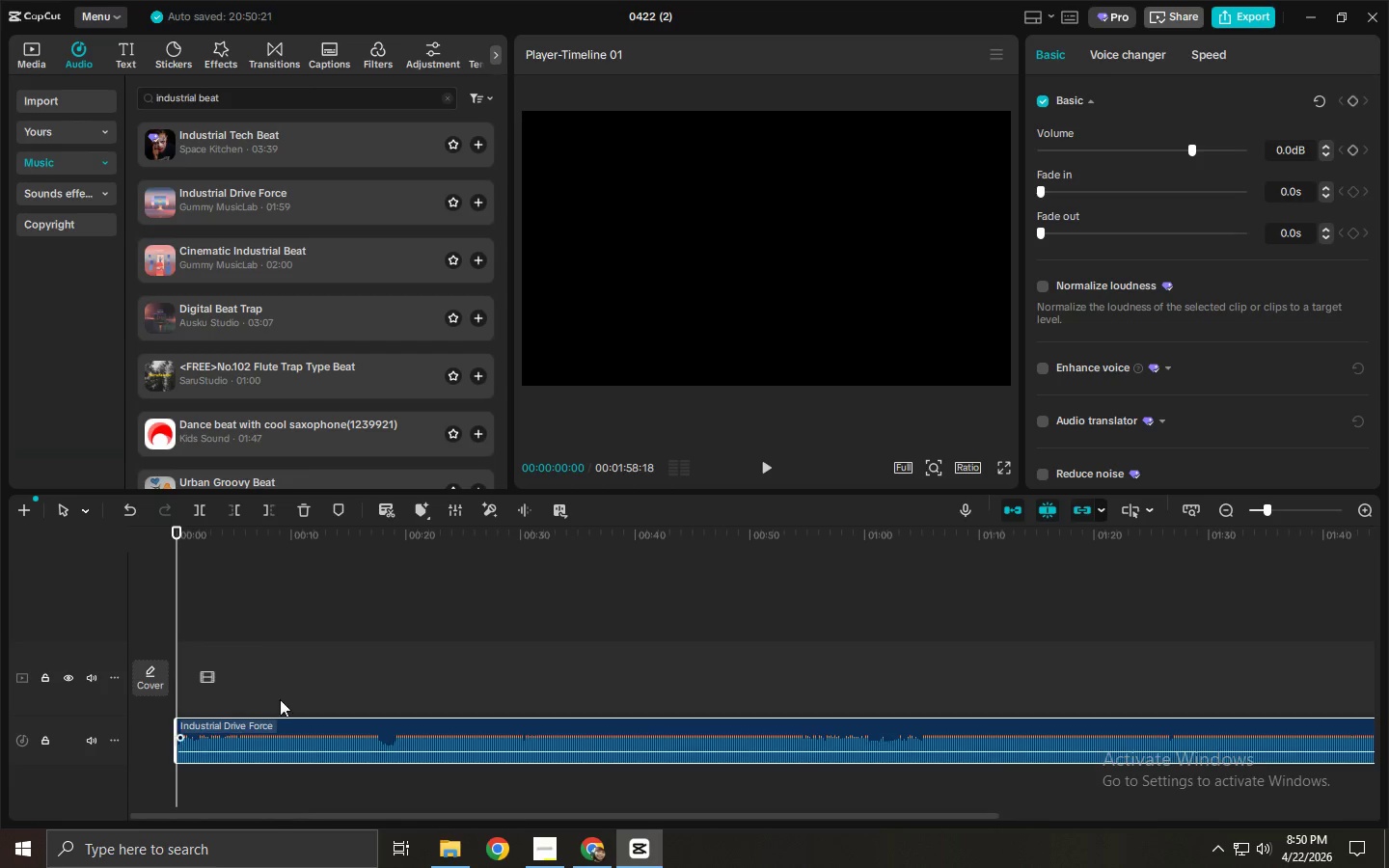 
key(Space)
 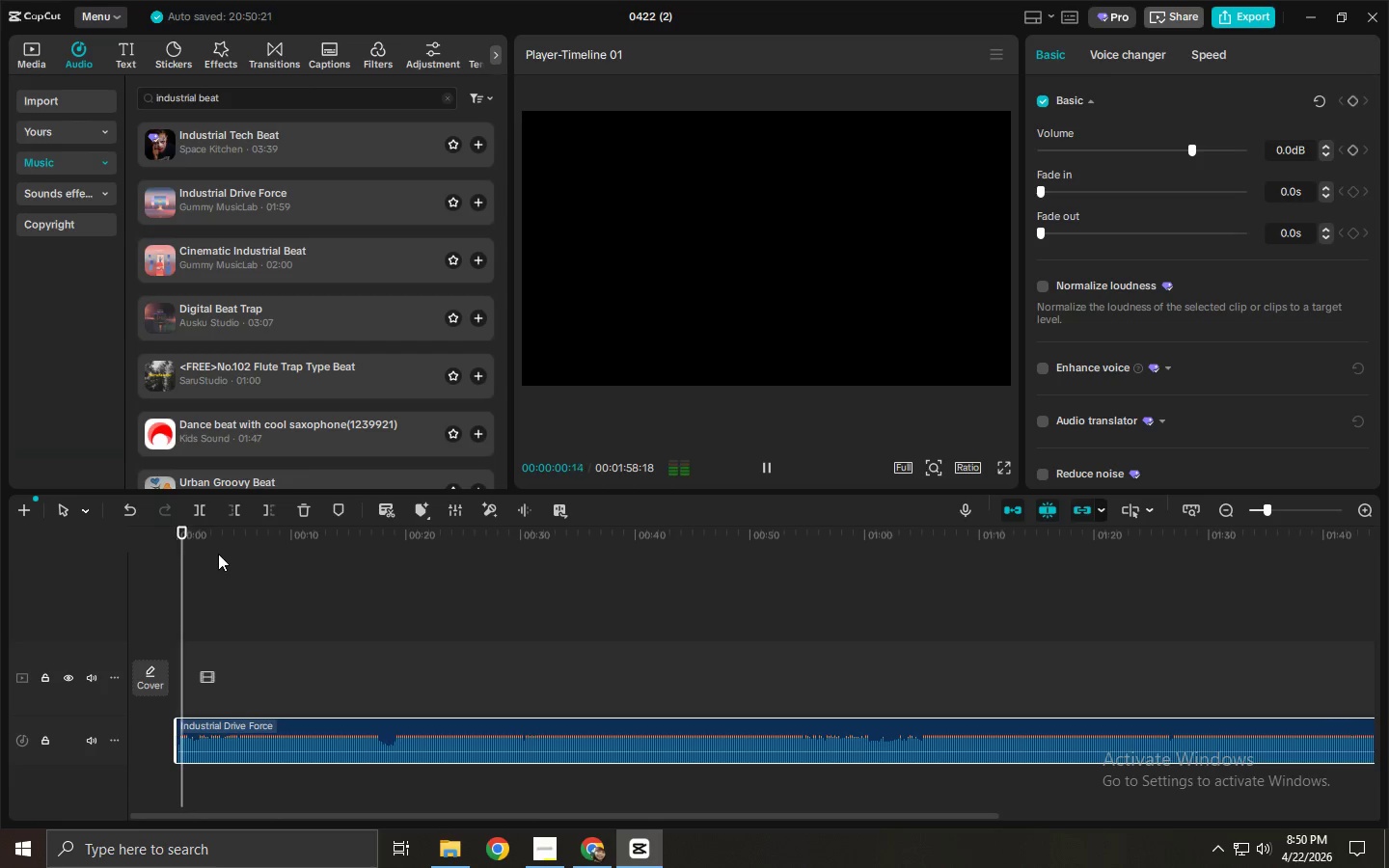 
left_click_drag(start_coordinate=[214, 543], to_coordinate=[235, 544])
 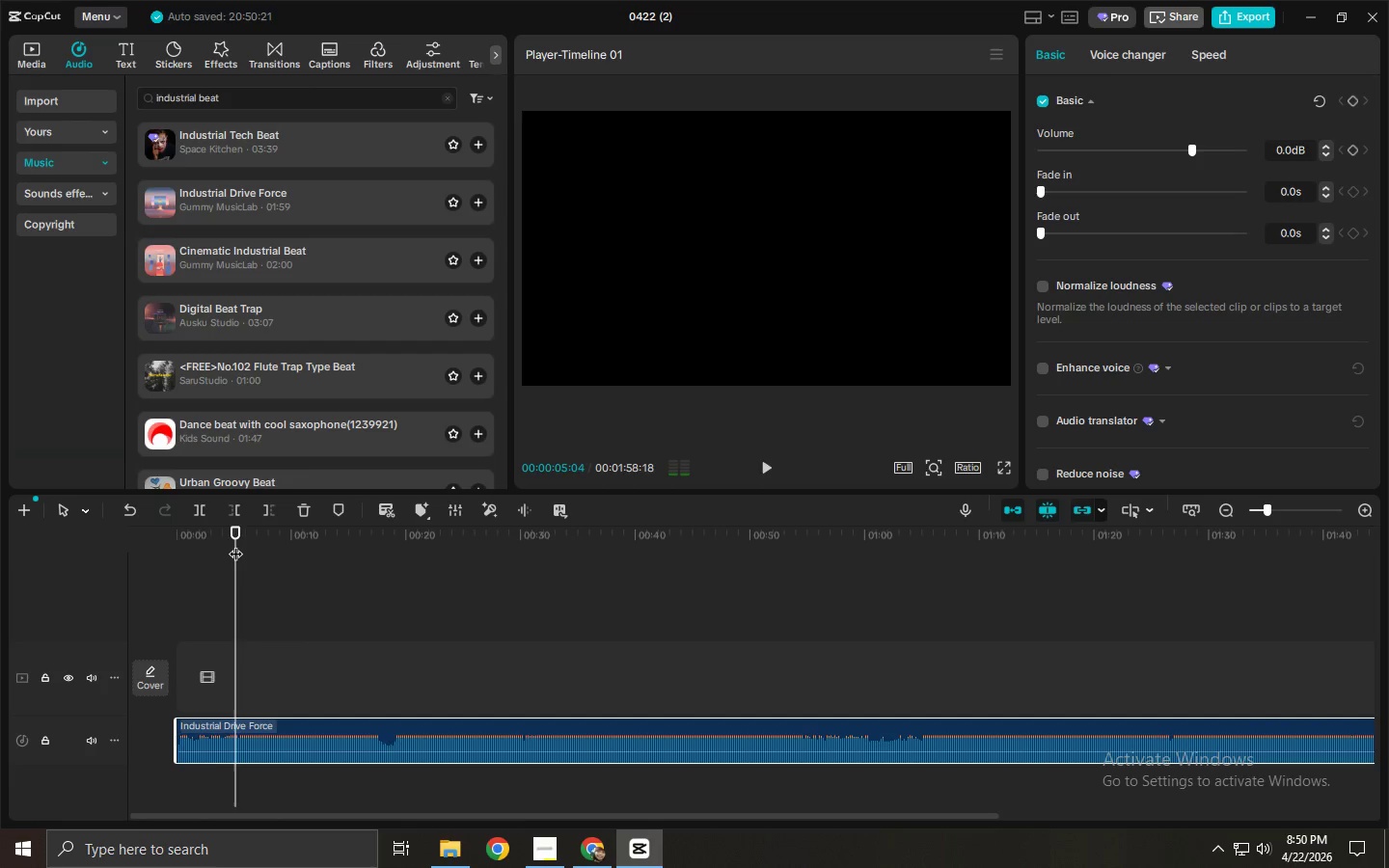 
key(Space)
 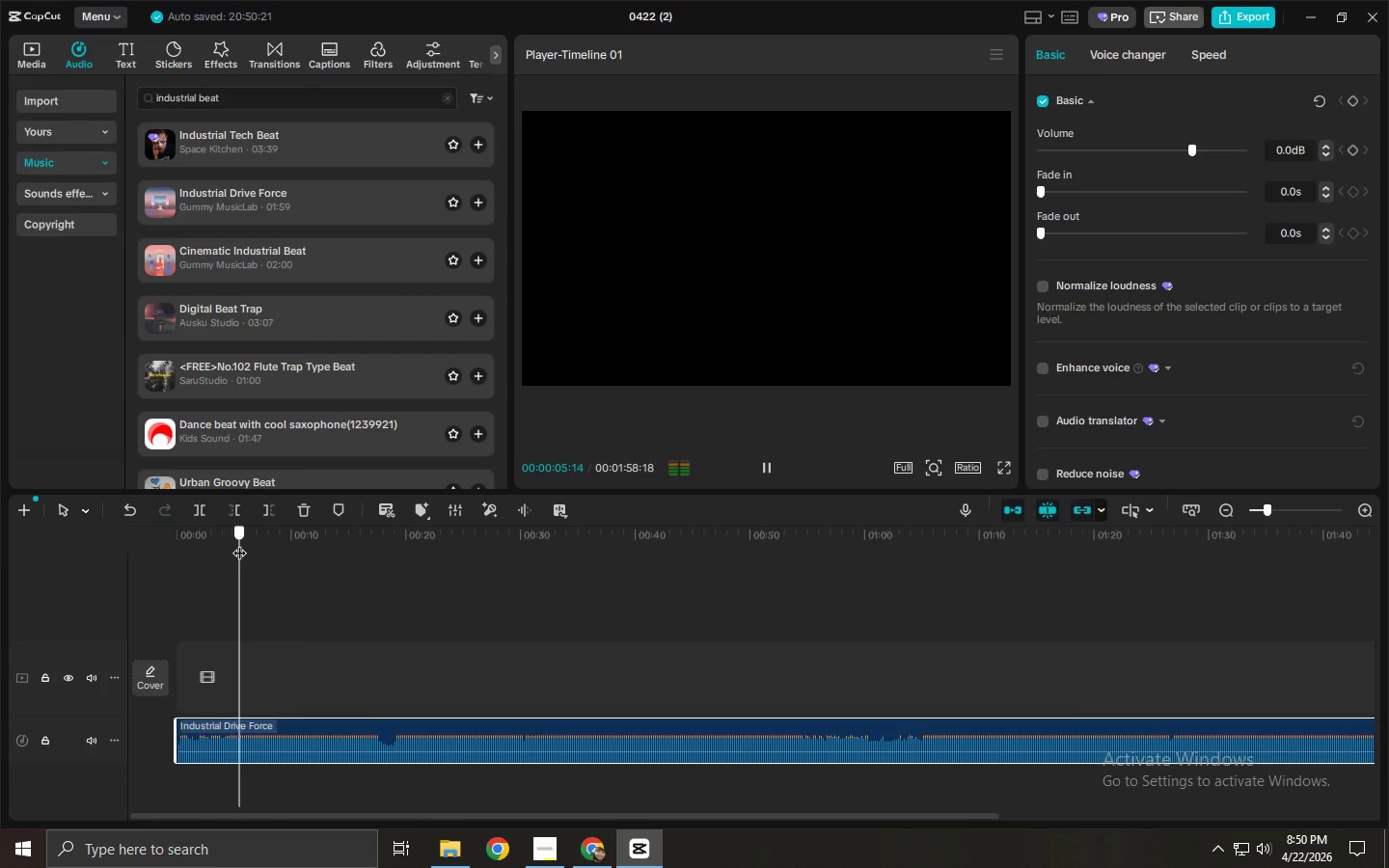 
key(Space)
 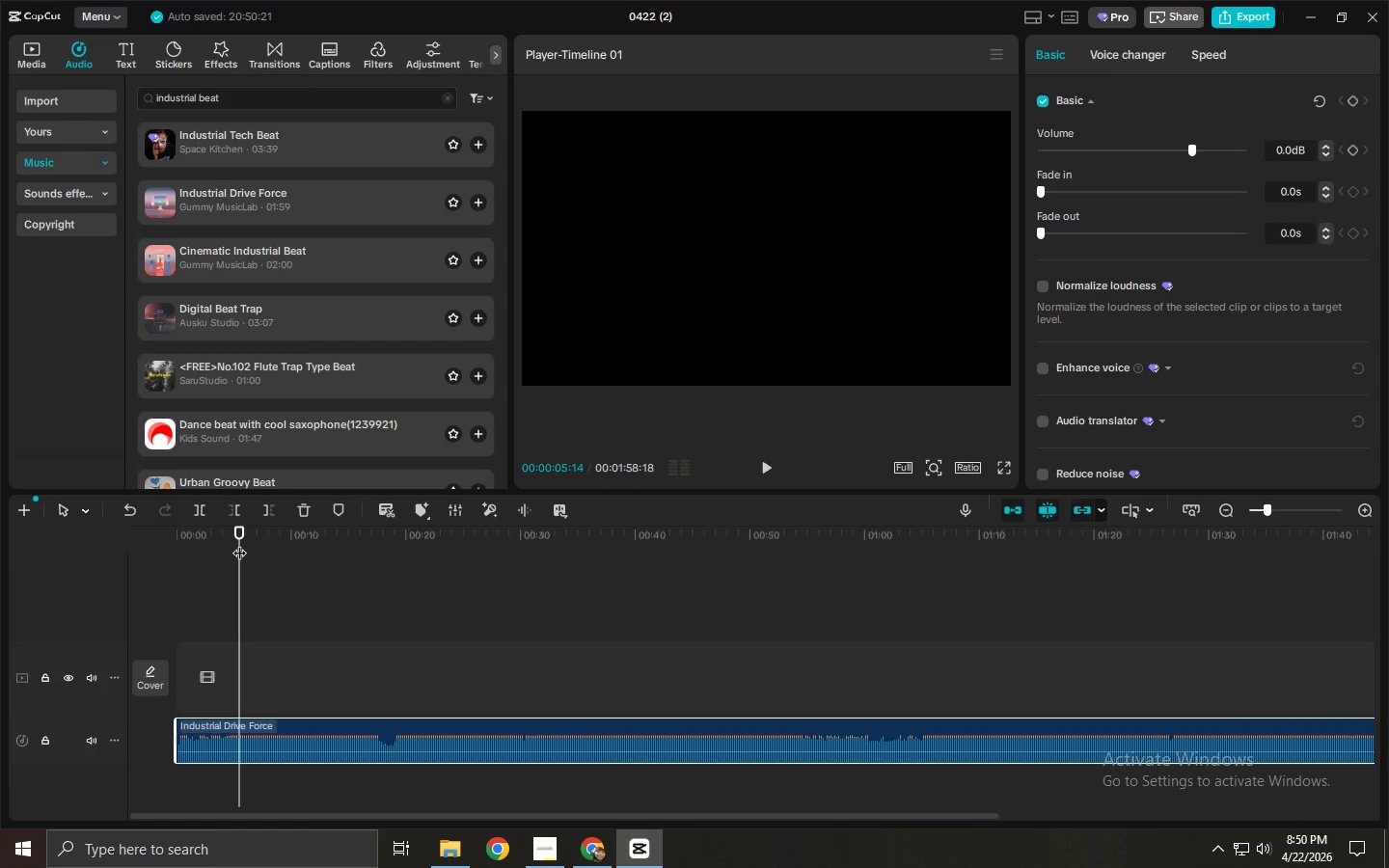 
key(Space)
 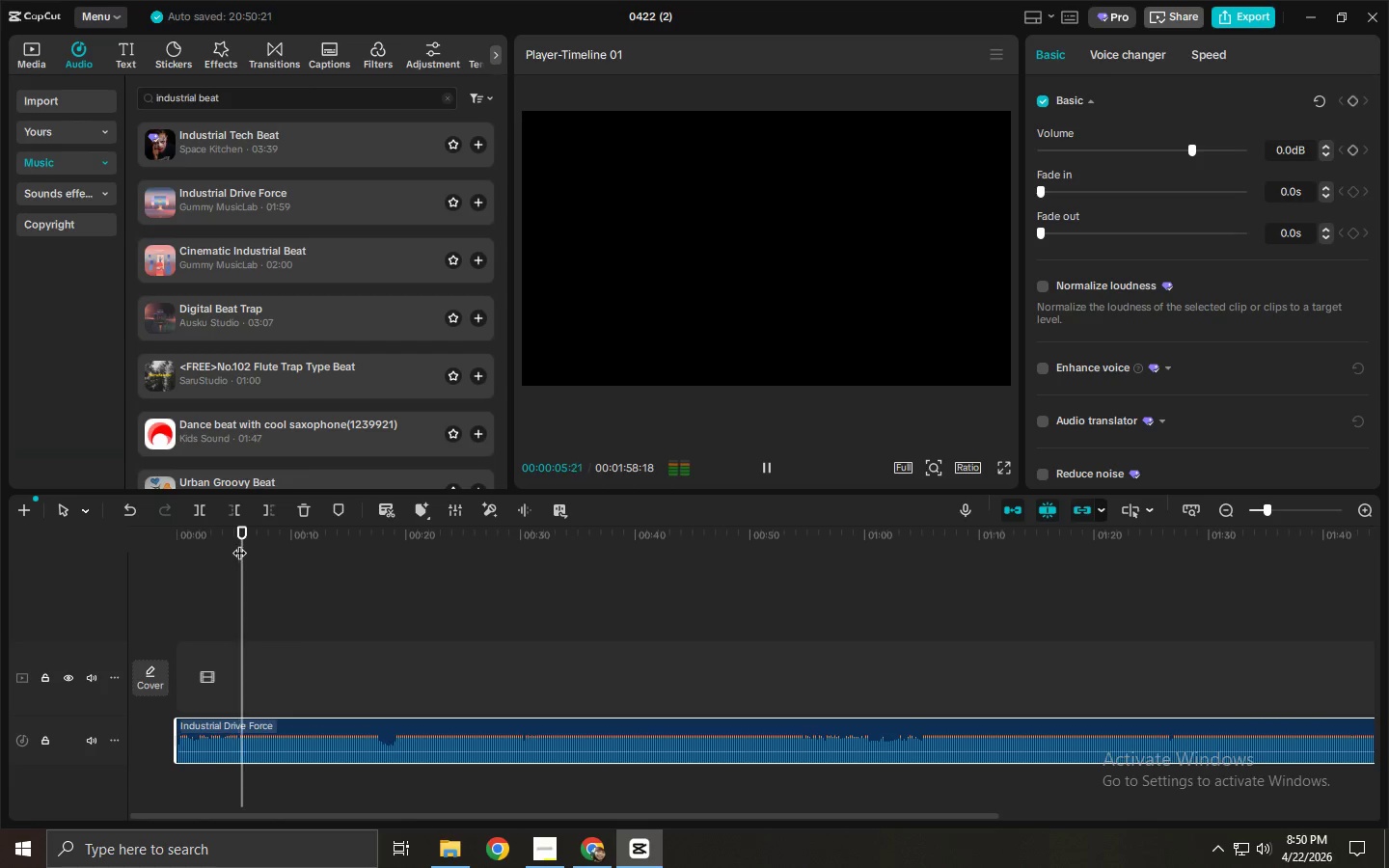 
left_click([239, 543])
 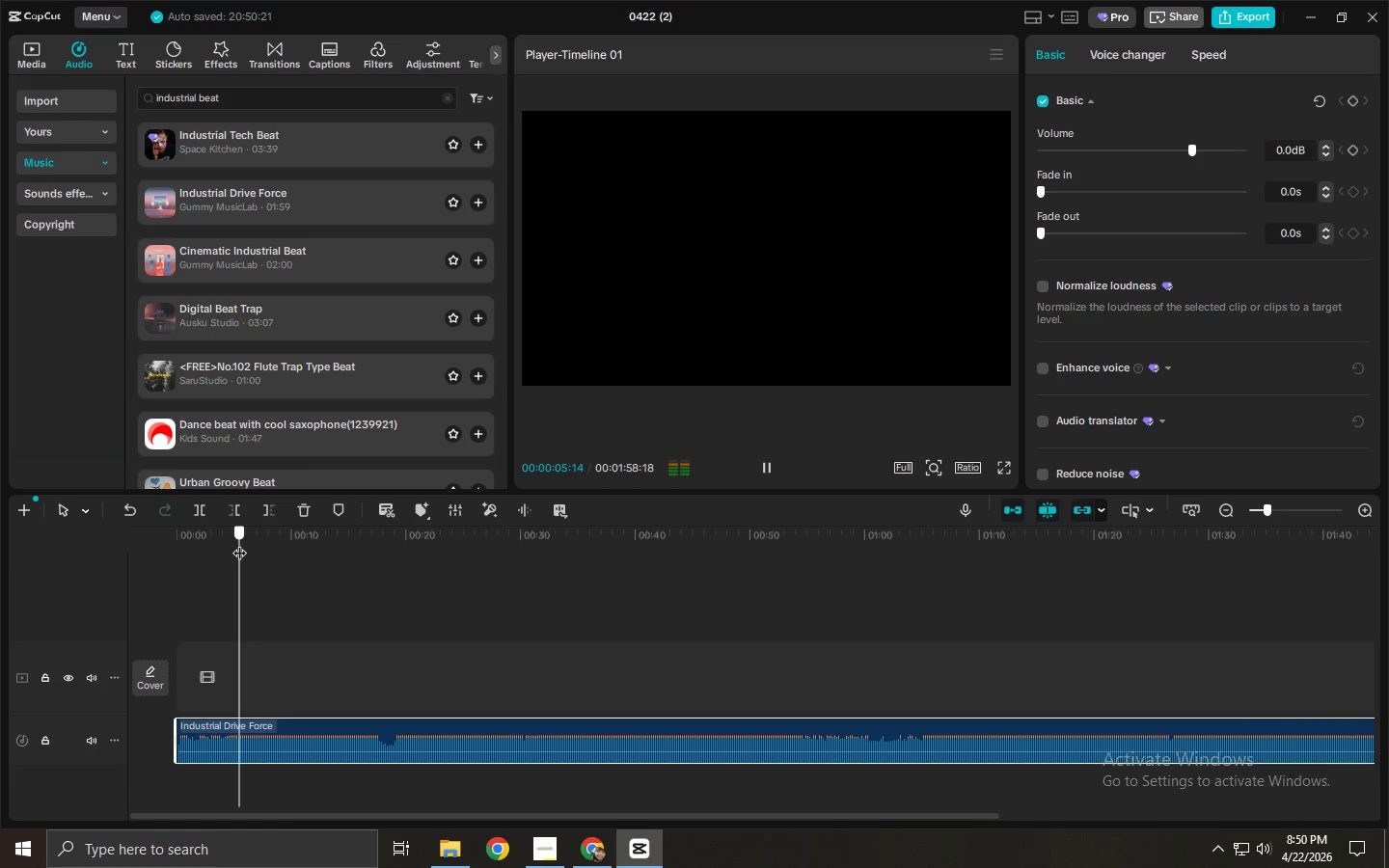 
key(Control+ControlLeft)
 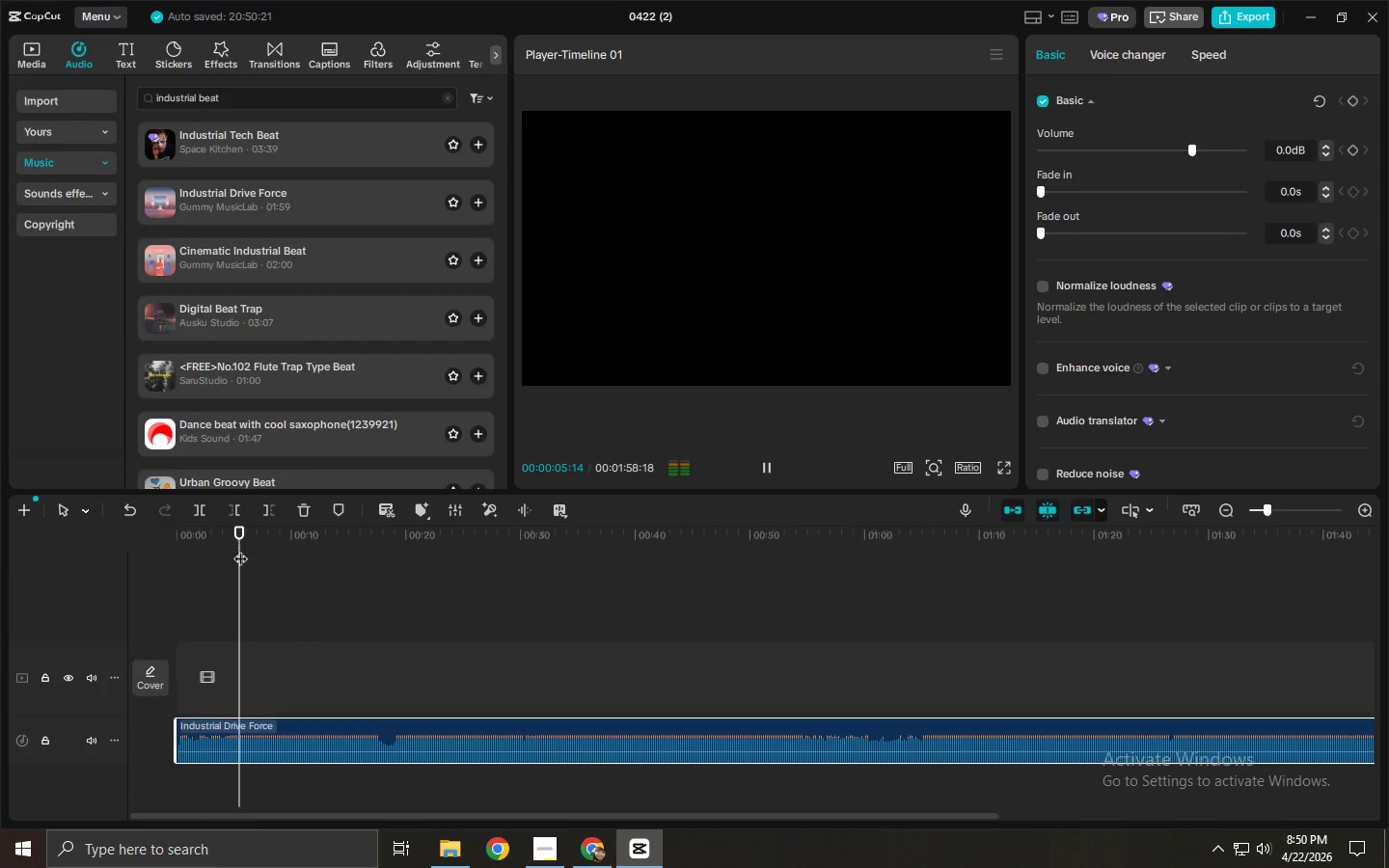 
key(Control+B)
 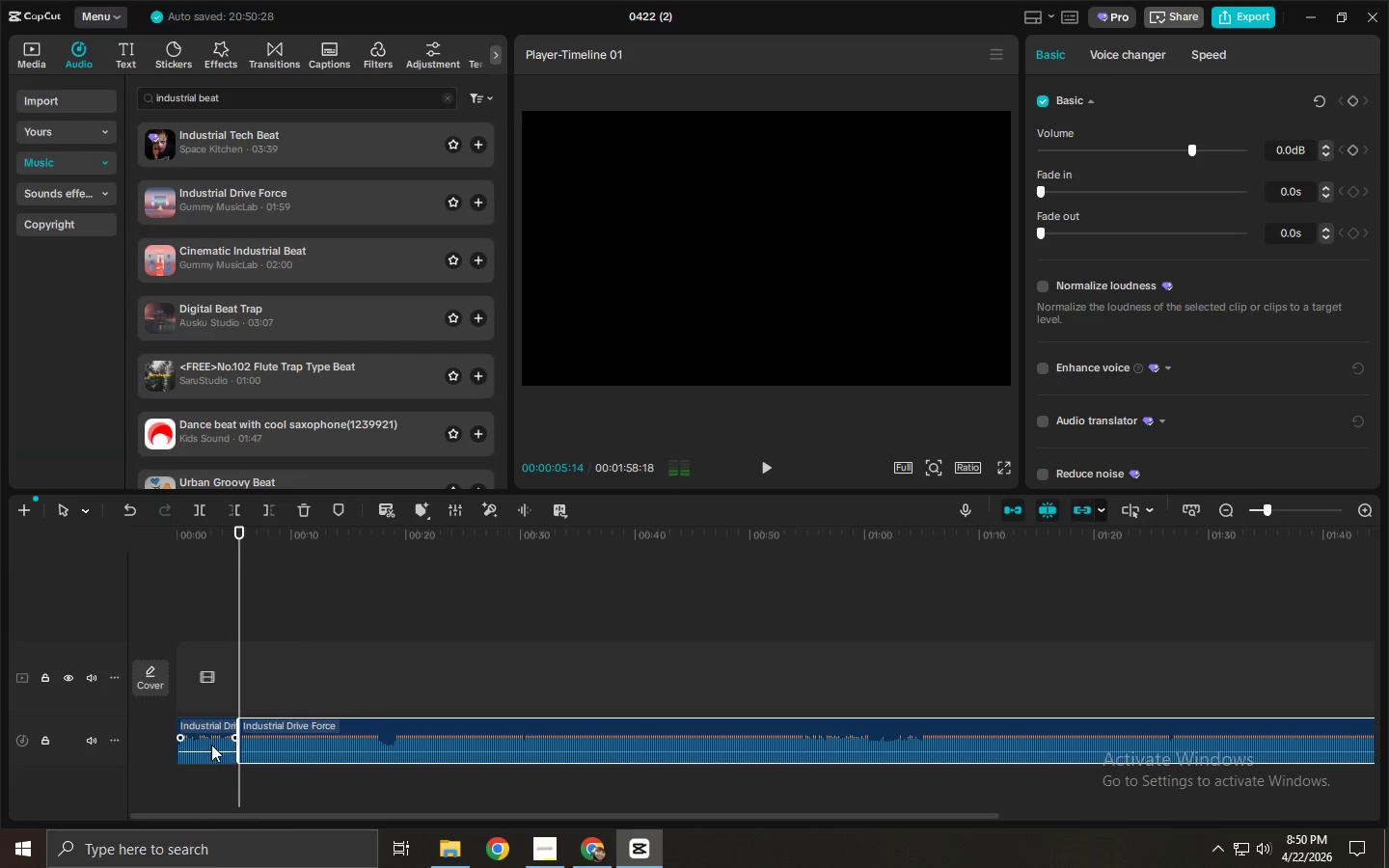 
left_click([195, 745])
 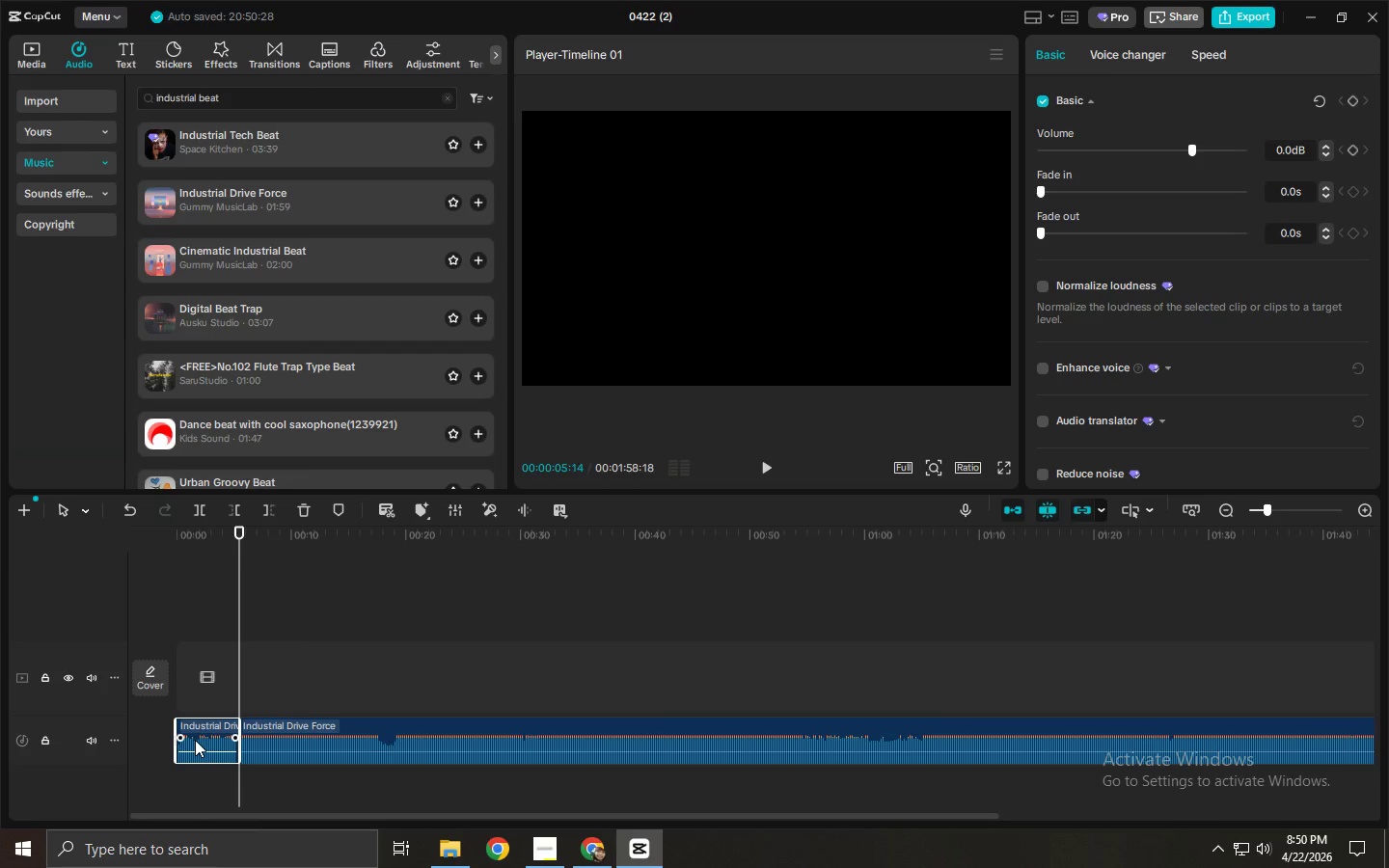 
key(Delete)
 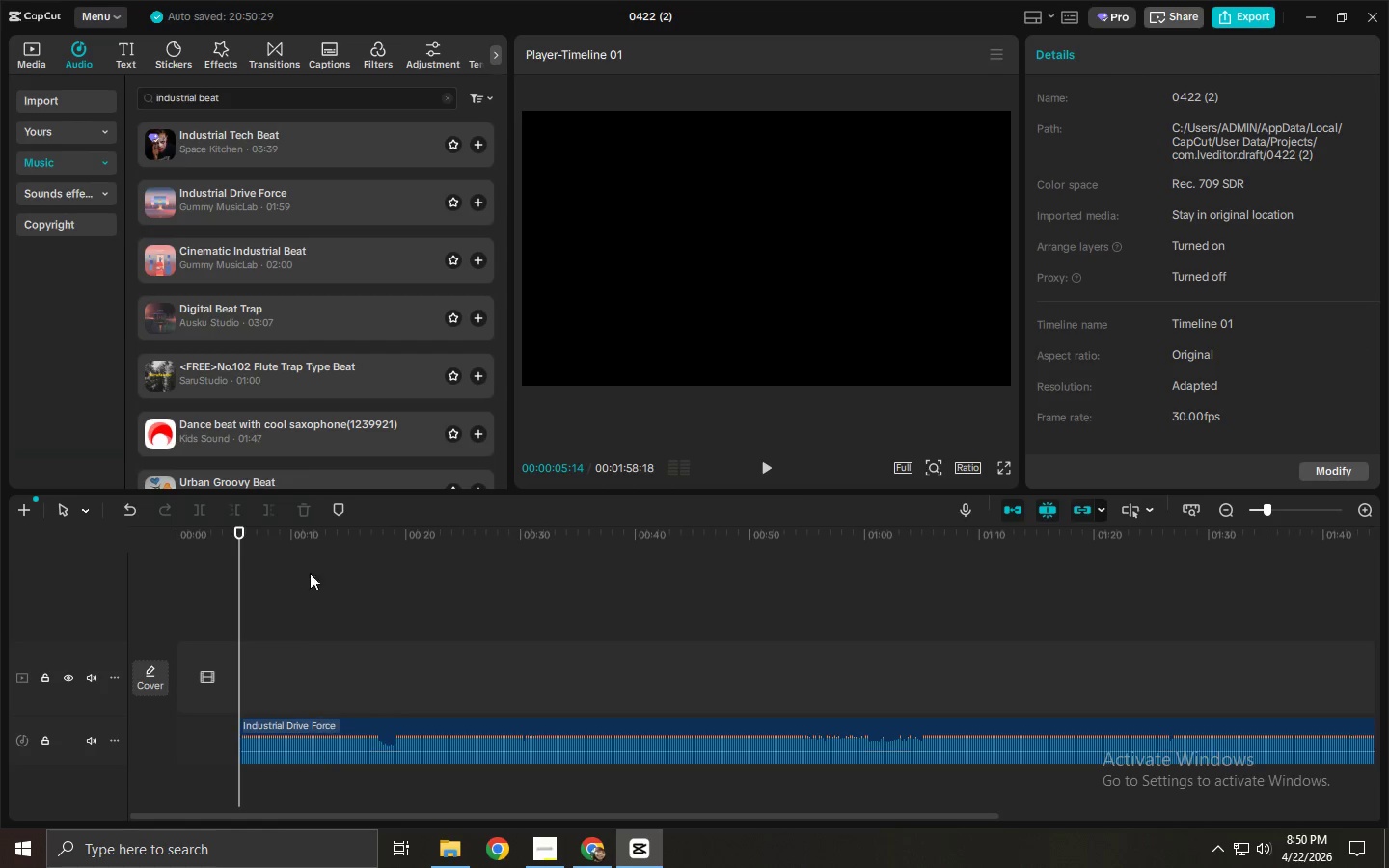 
left_click_drag(start_coordinate=[281, 520], to_coordinate=[171, 529])
 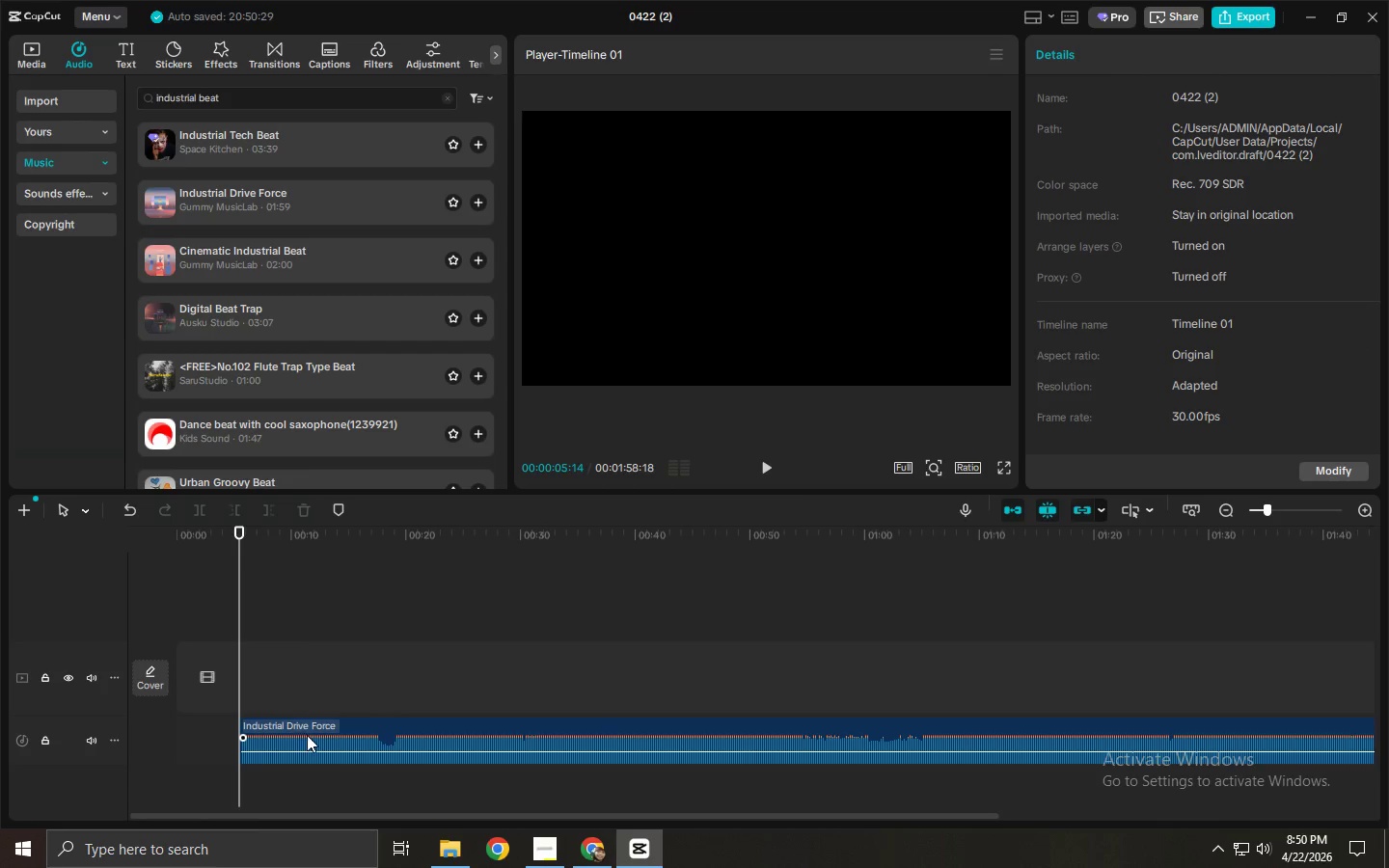 
left_click_drag(start_coordinate=[307, 735], to_coordinate=[184, 735])
 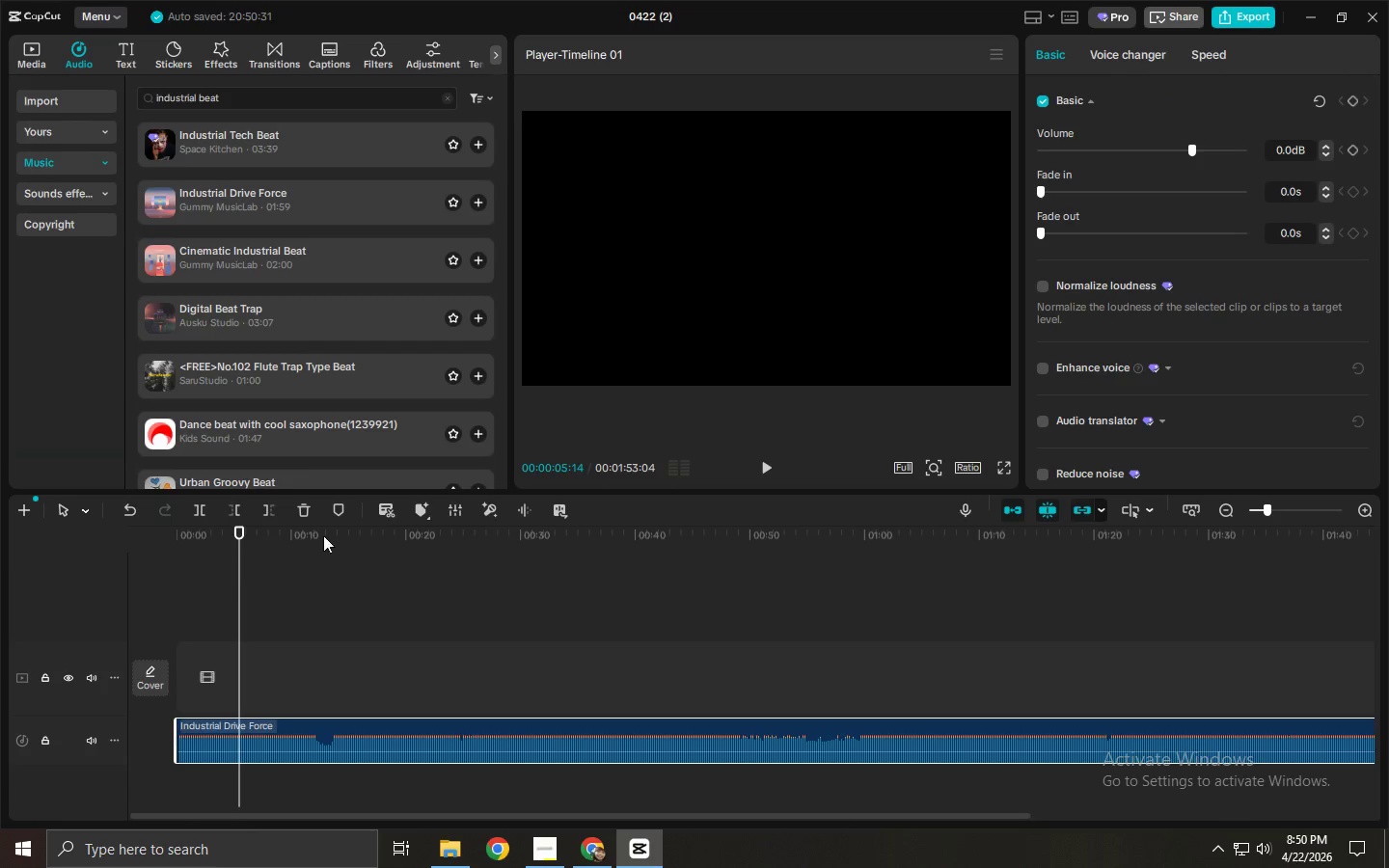 
left_click_drag(start_coordinate=[407, 524], to_coordinate=[412, 523])
 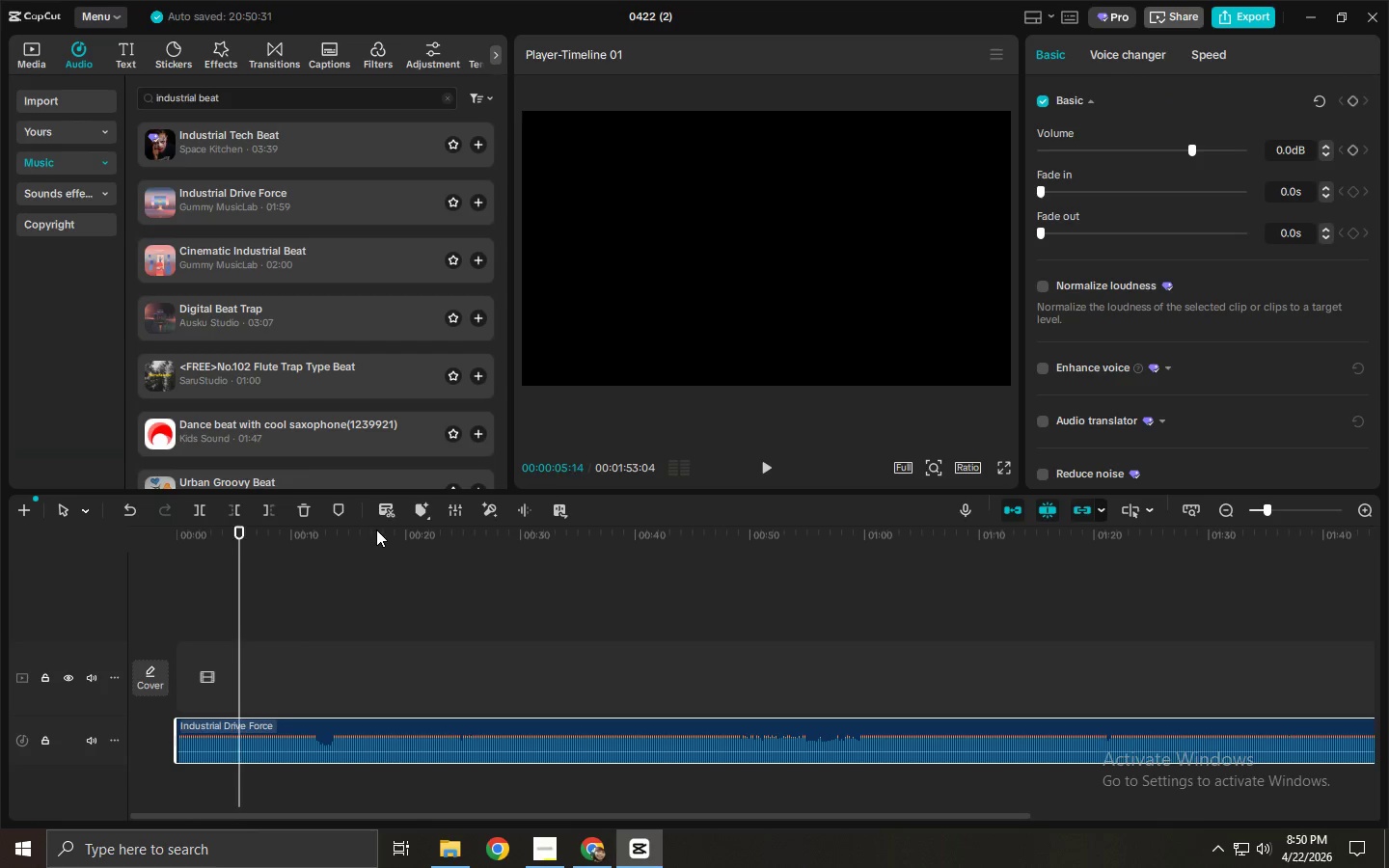 
left_click_drag(start_coordinate=[376, 529], to_coordinate=[347, 545])
 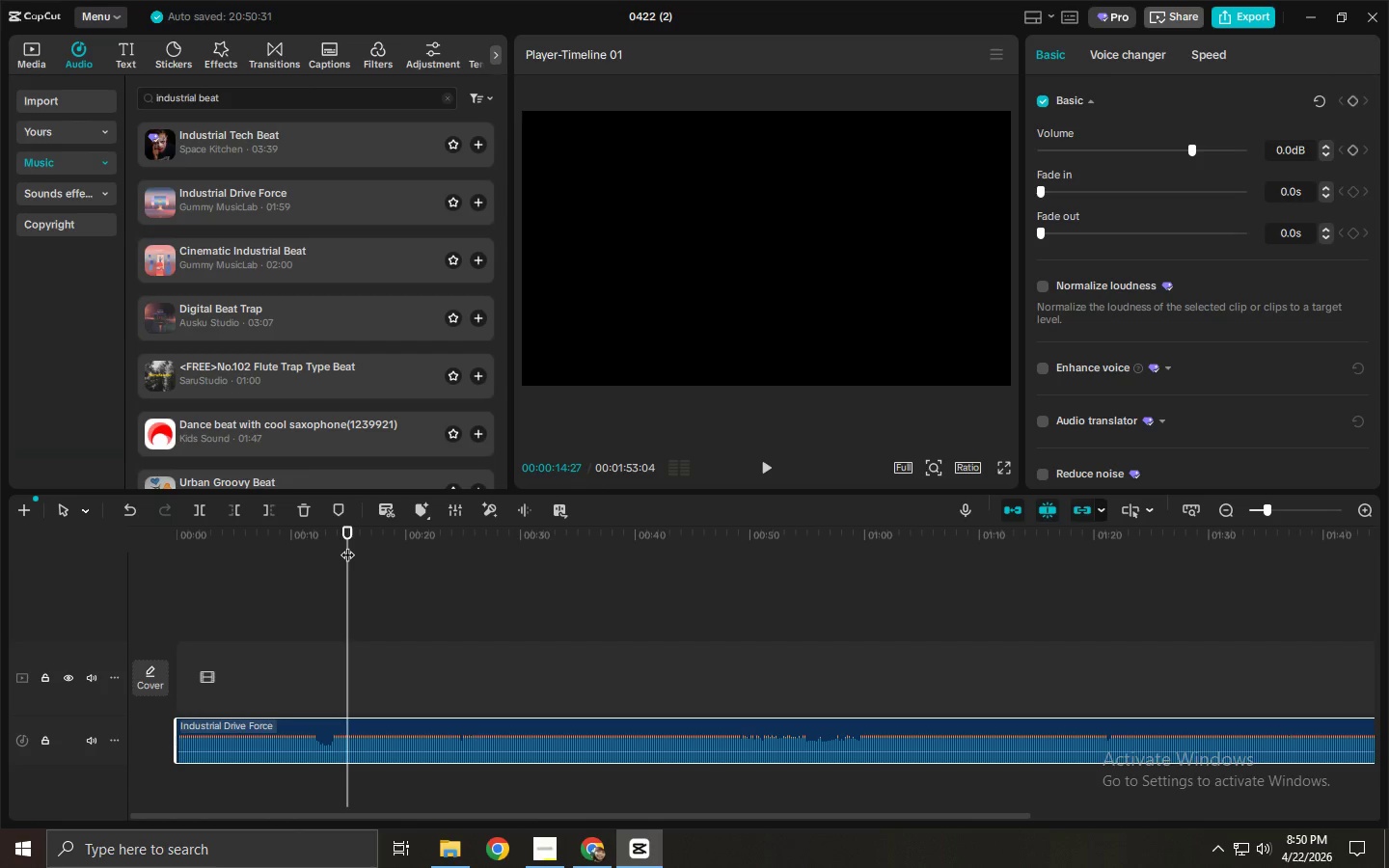 
key(ArrowRight)
 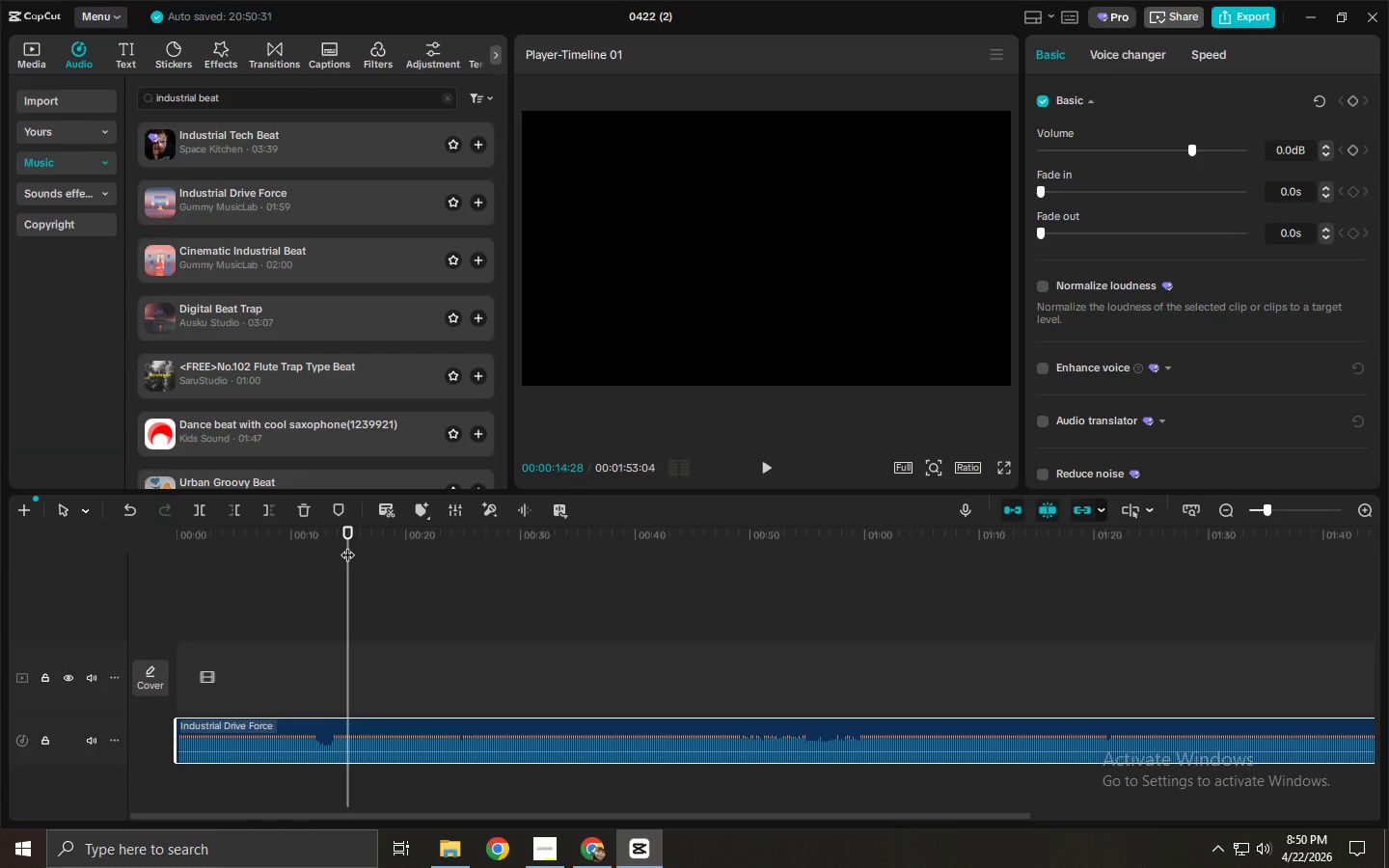 
key(ArrowRight)
 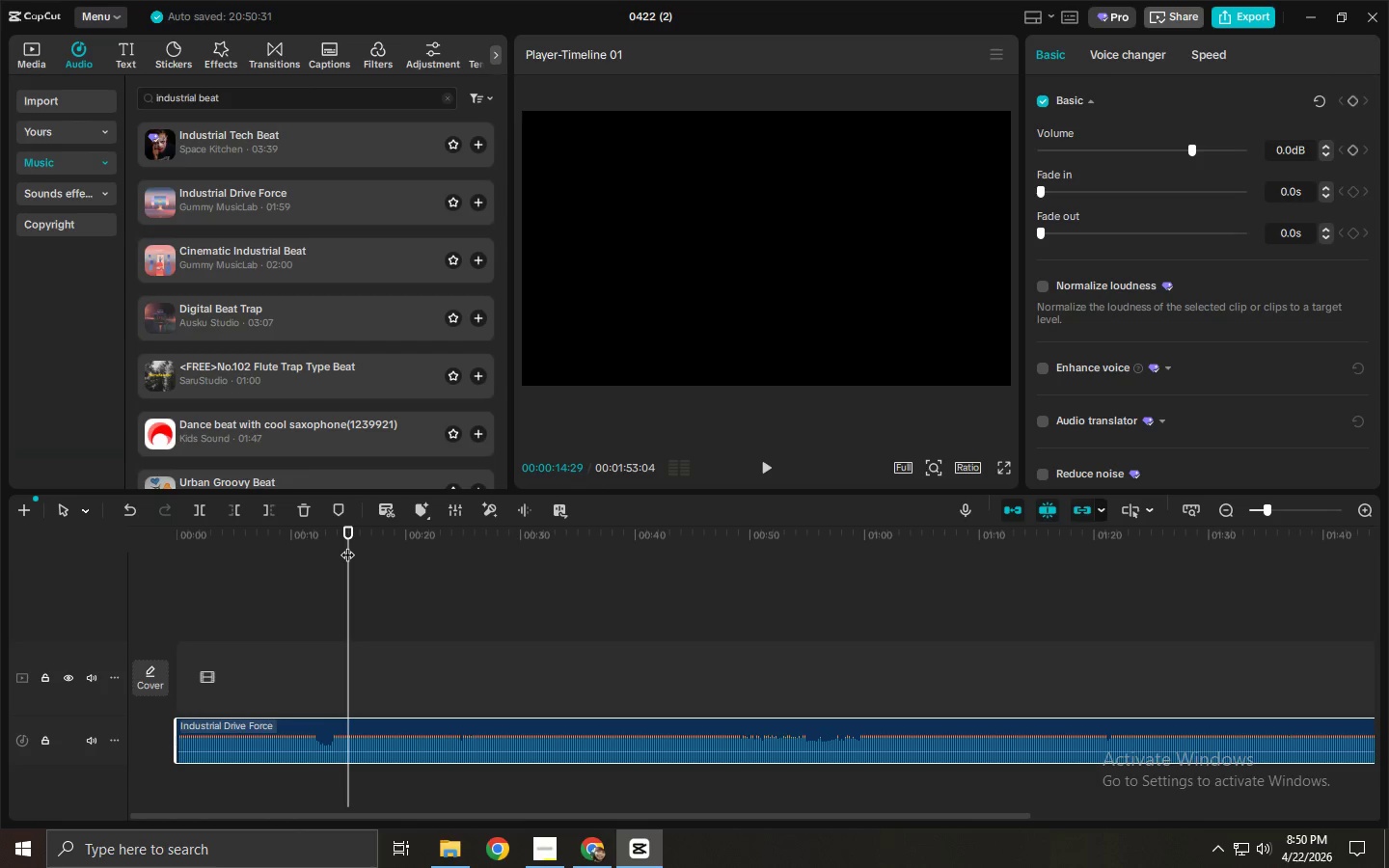 
key(ArrowRight)
 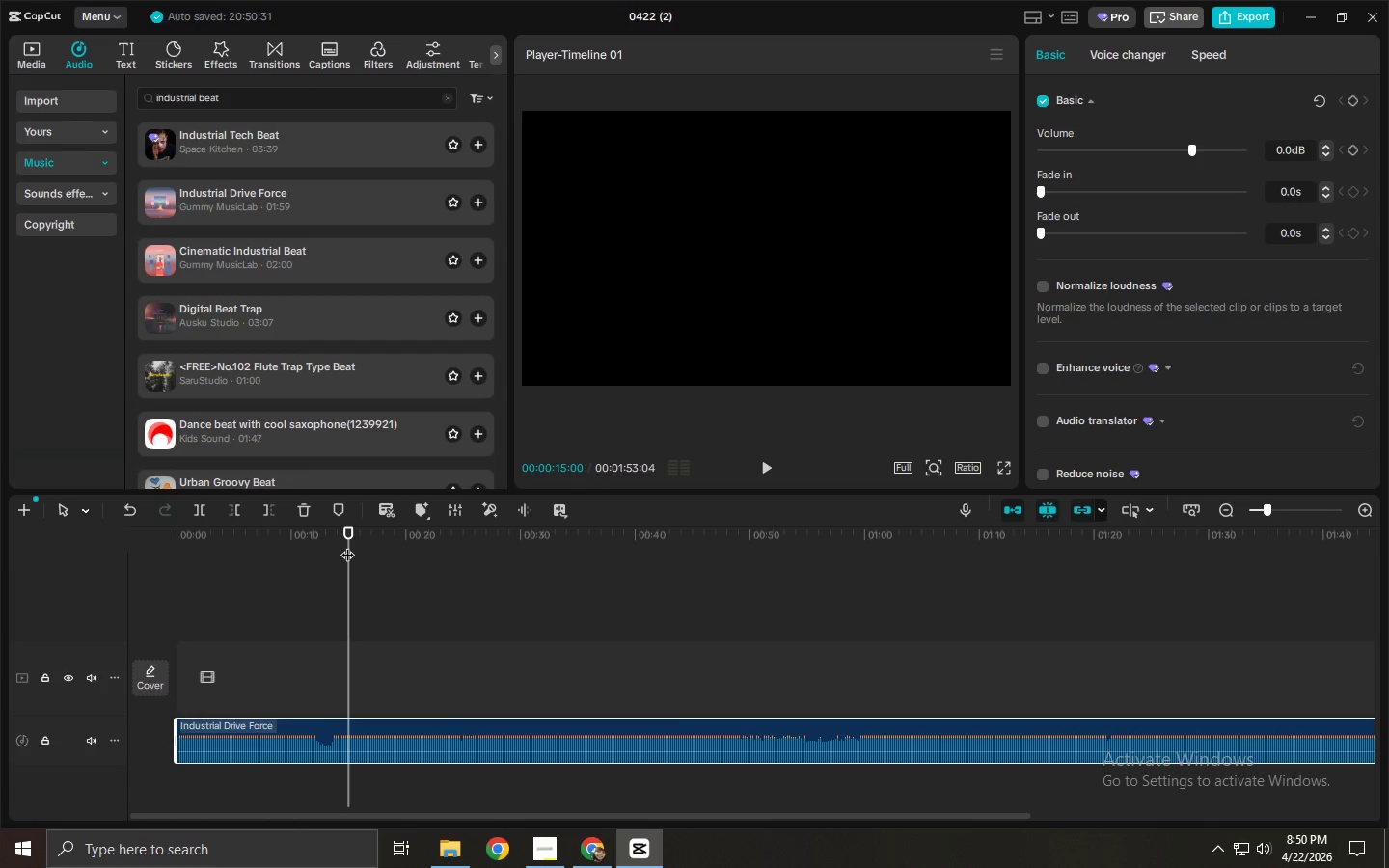 
key(ArrowRight)
 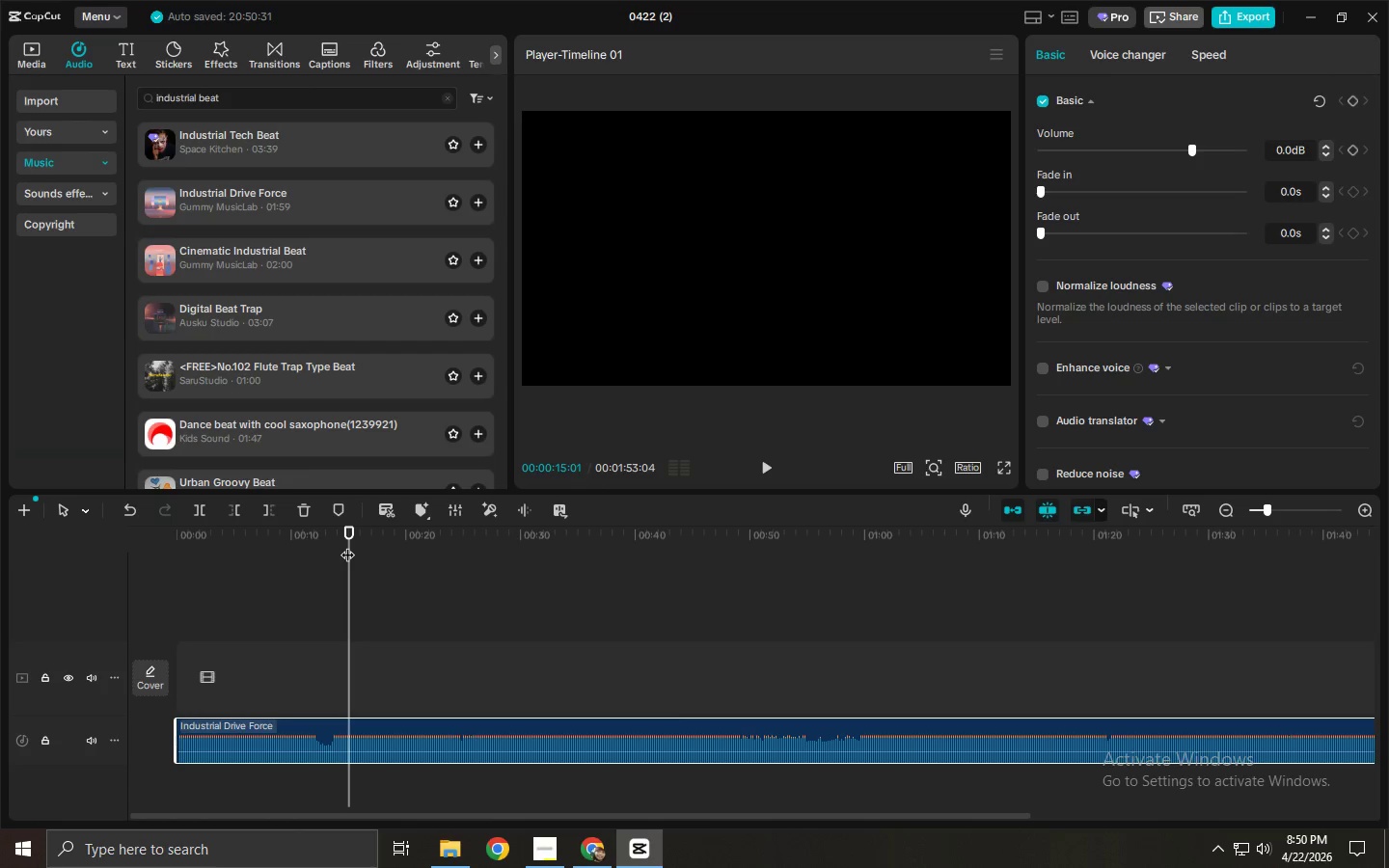 
key(ArrowLeft)
 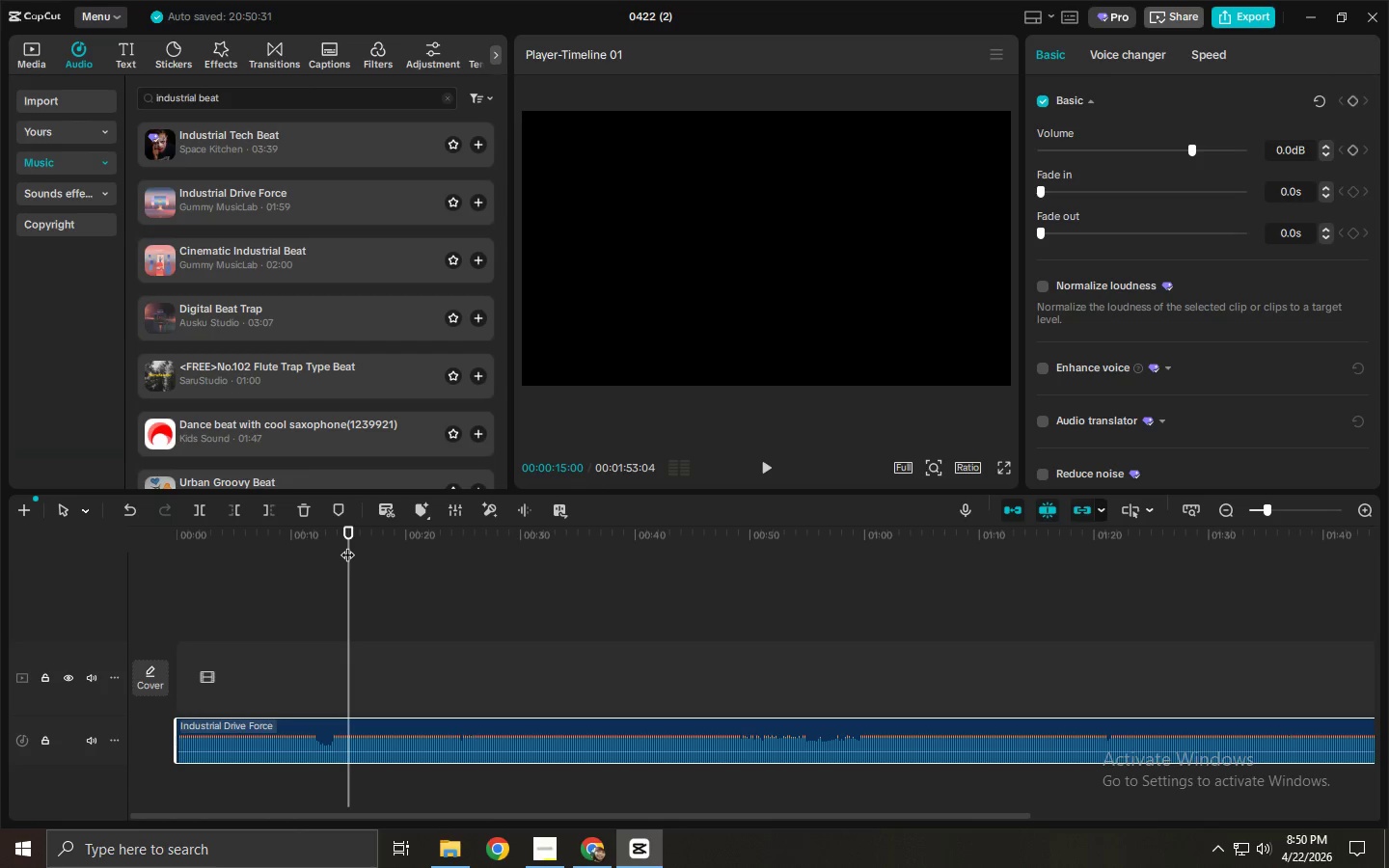 
key(Control+ControlLeft)
 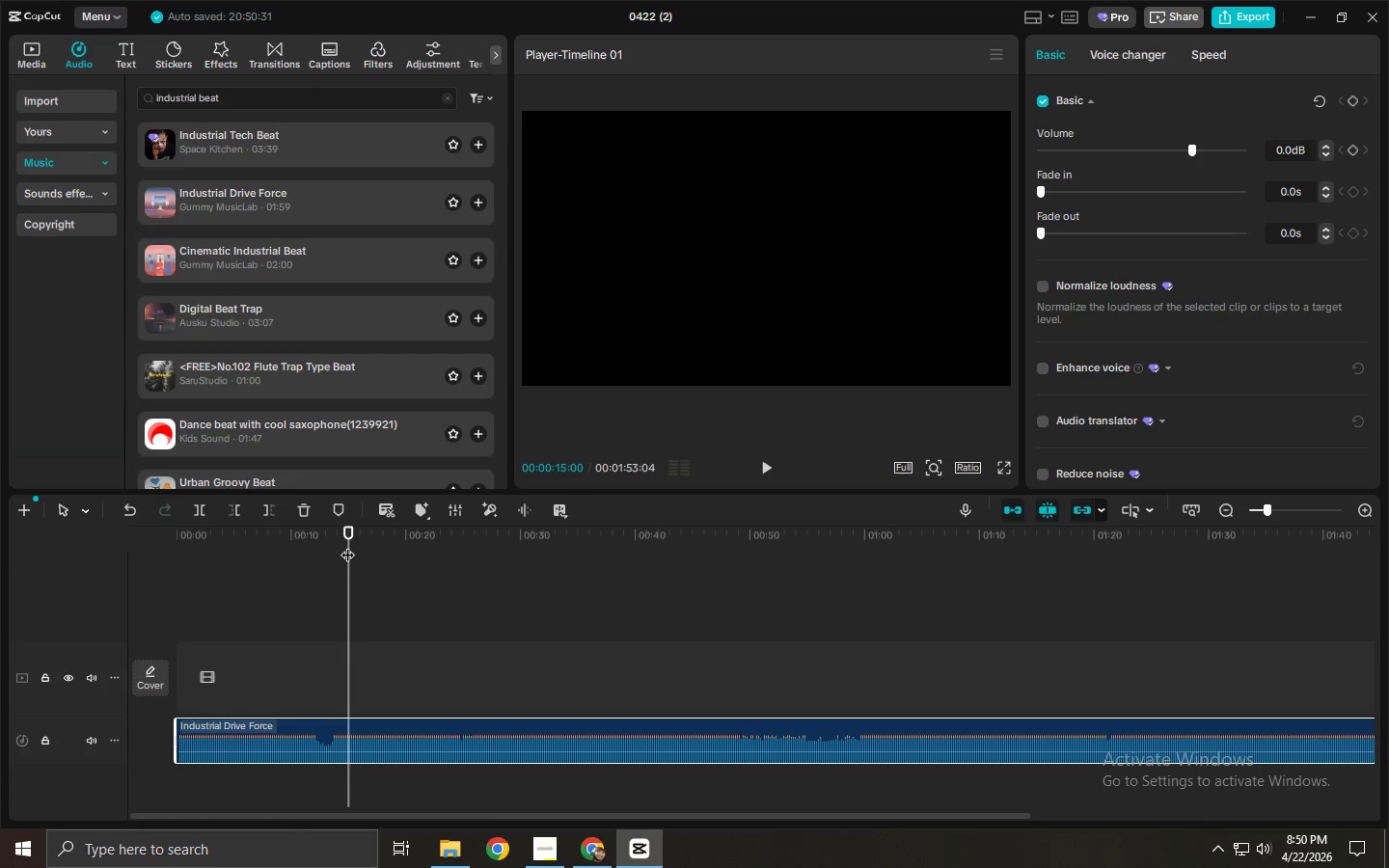 
key(Control+B)
 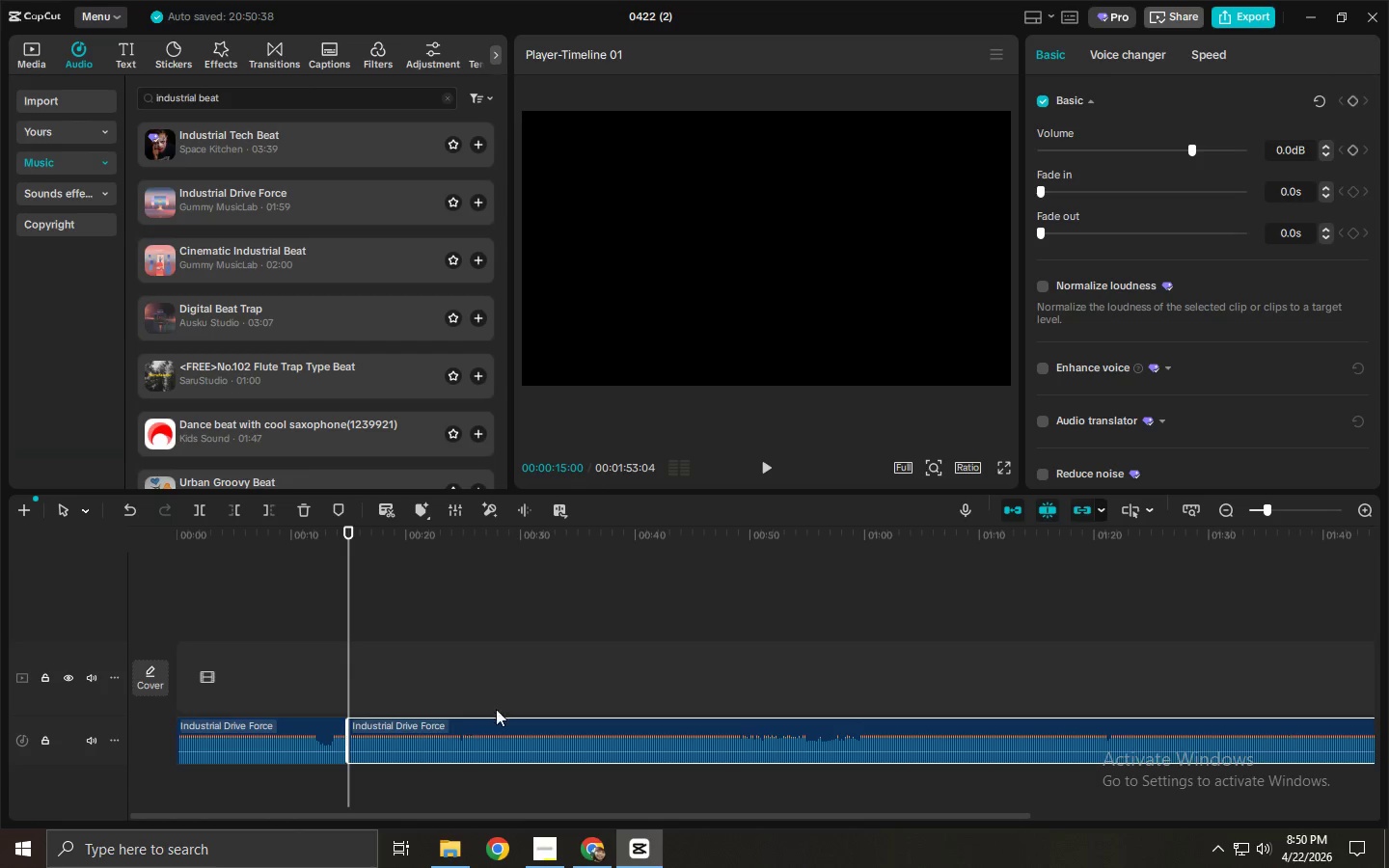 
left_click([500, 732])
 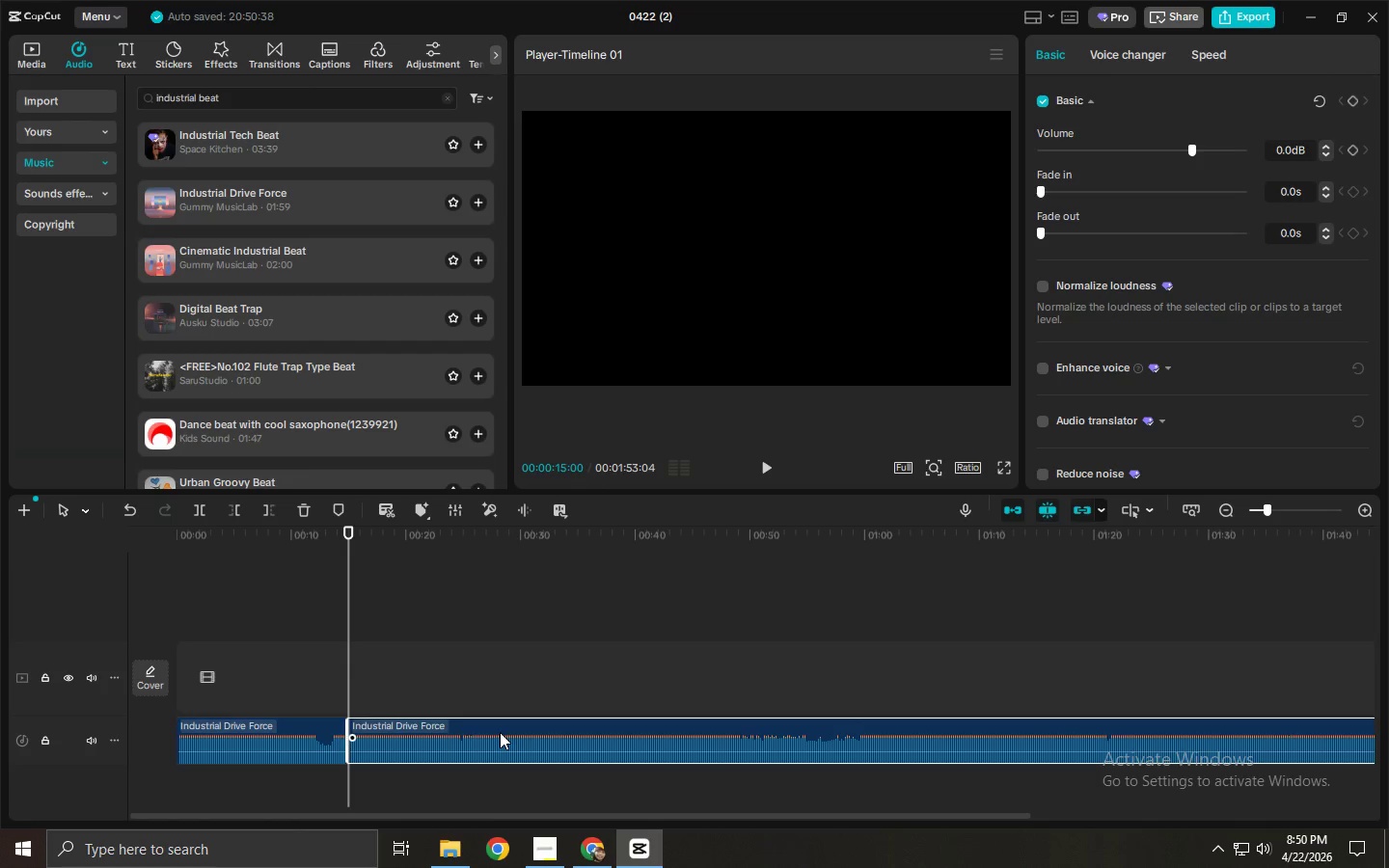 
key(Delete)
 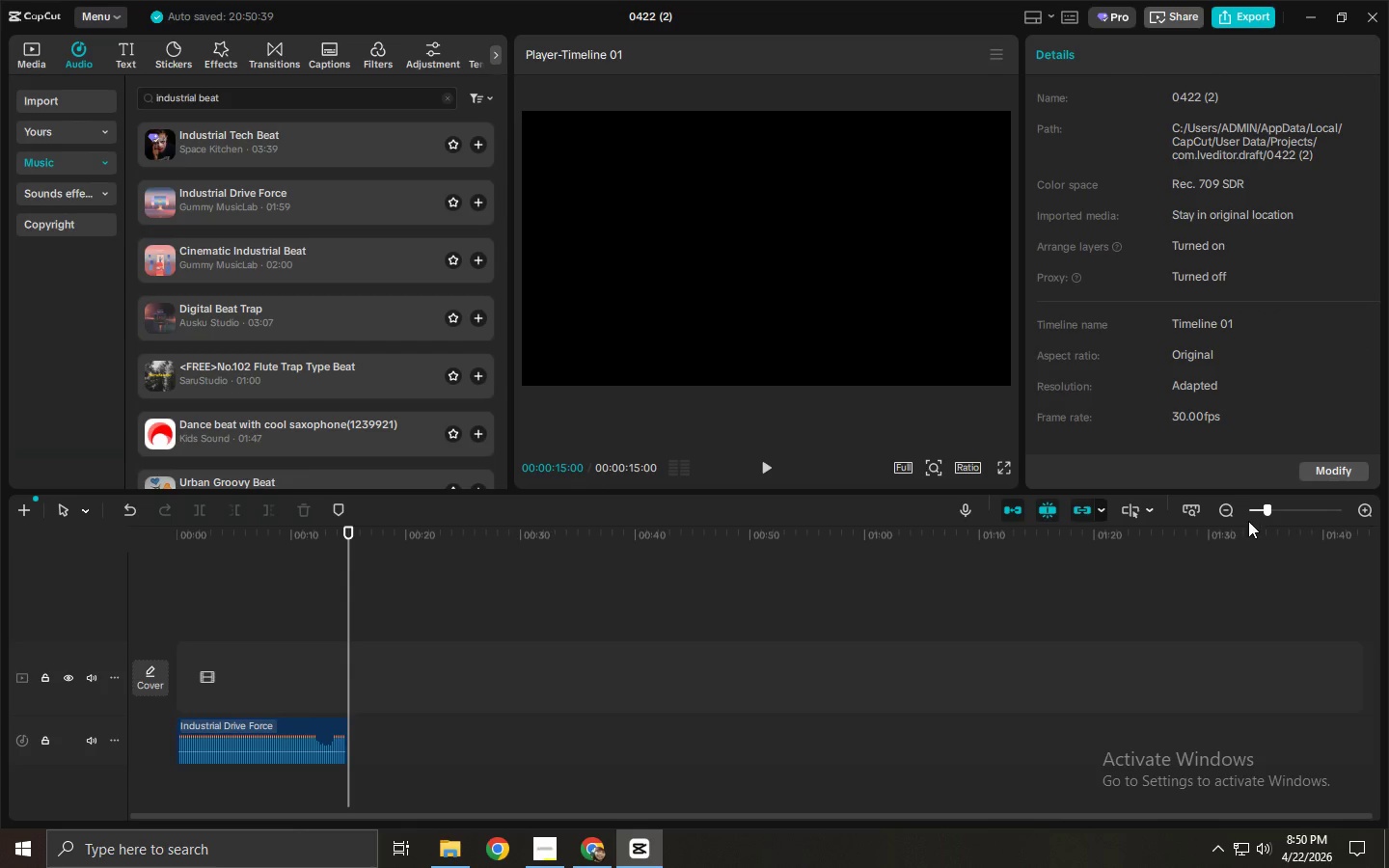 
left_click_drag(start_coordinate=[1266, 512], to_coordinate=[1274, 512])
 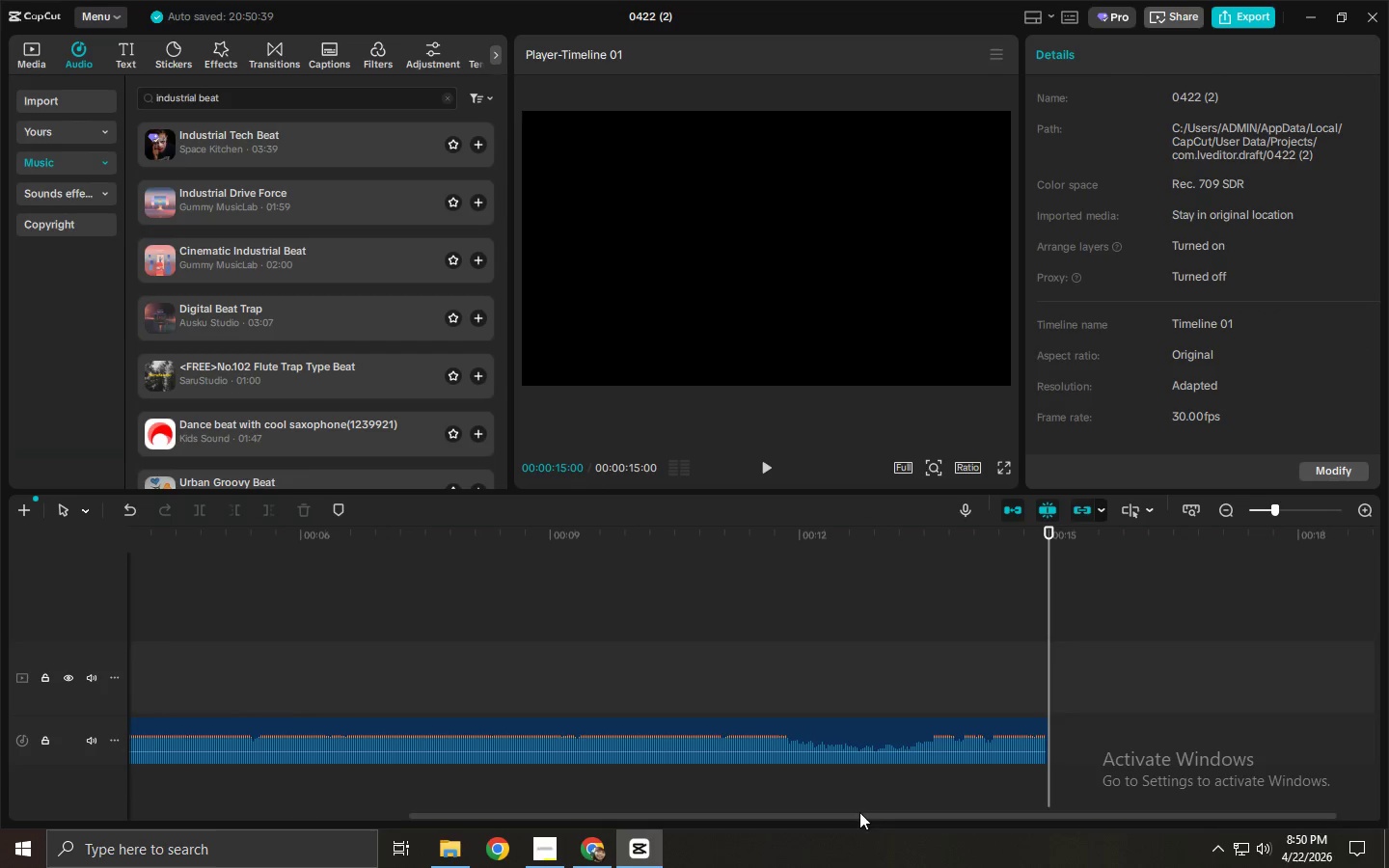 
left_click_drag(start_coordinate=[861, 821], to_coordinate=[728, 825])
 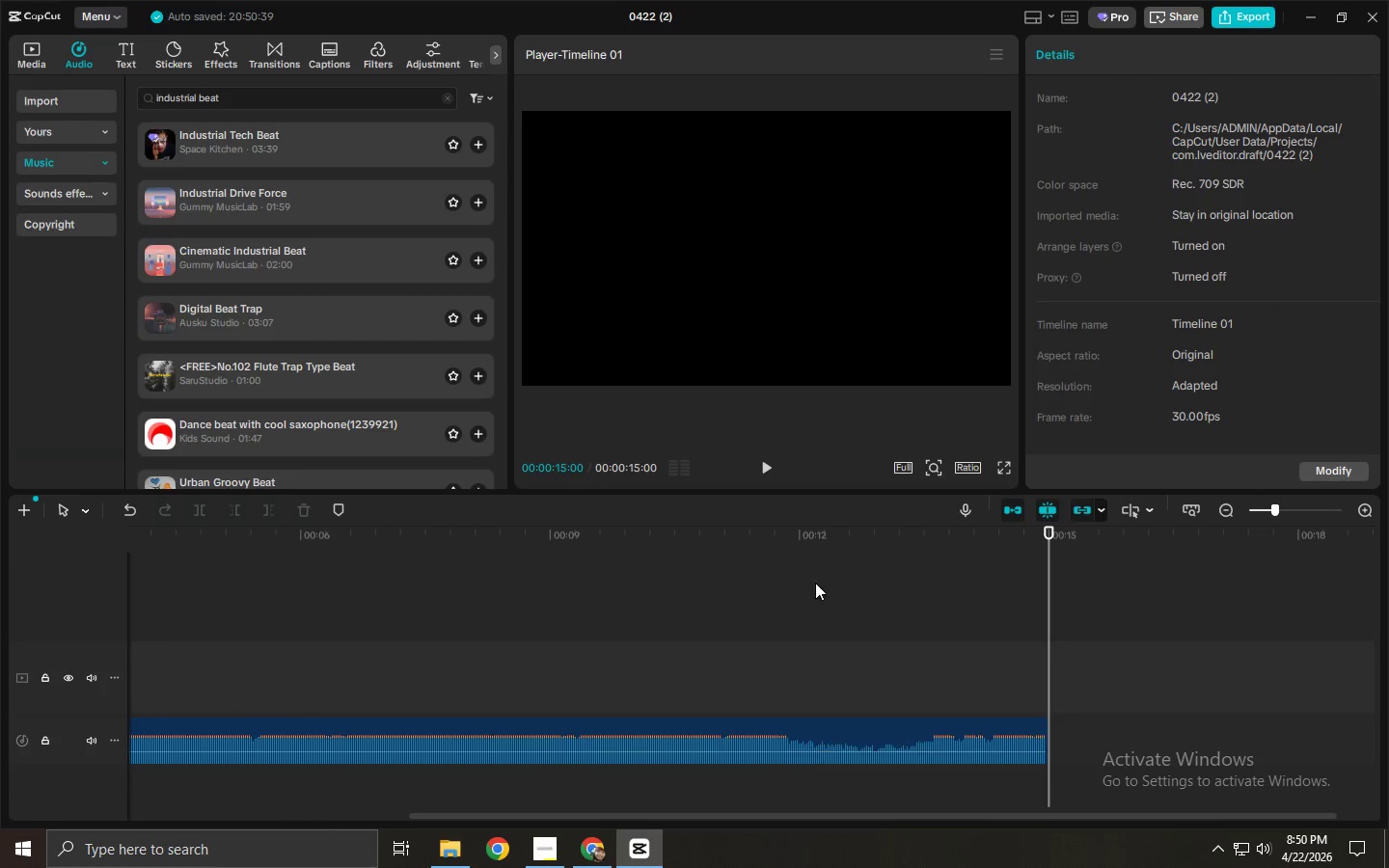 
left_click_drag(start_coordinate=[814, 581], to_coordinate=[803, 576])
 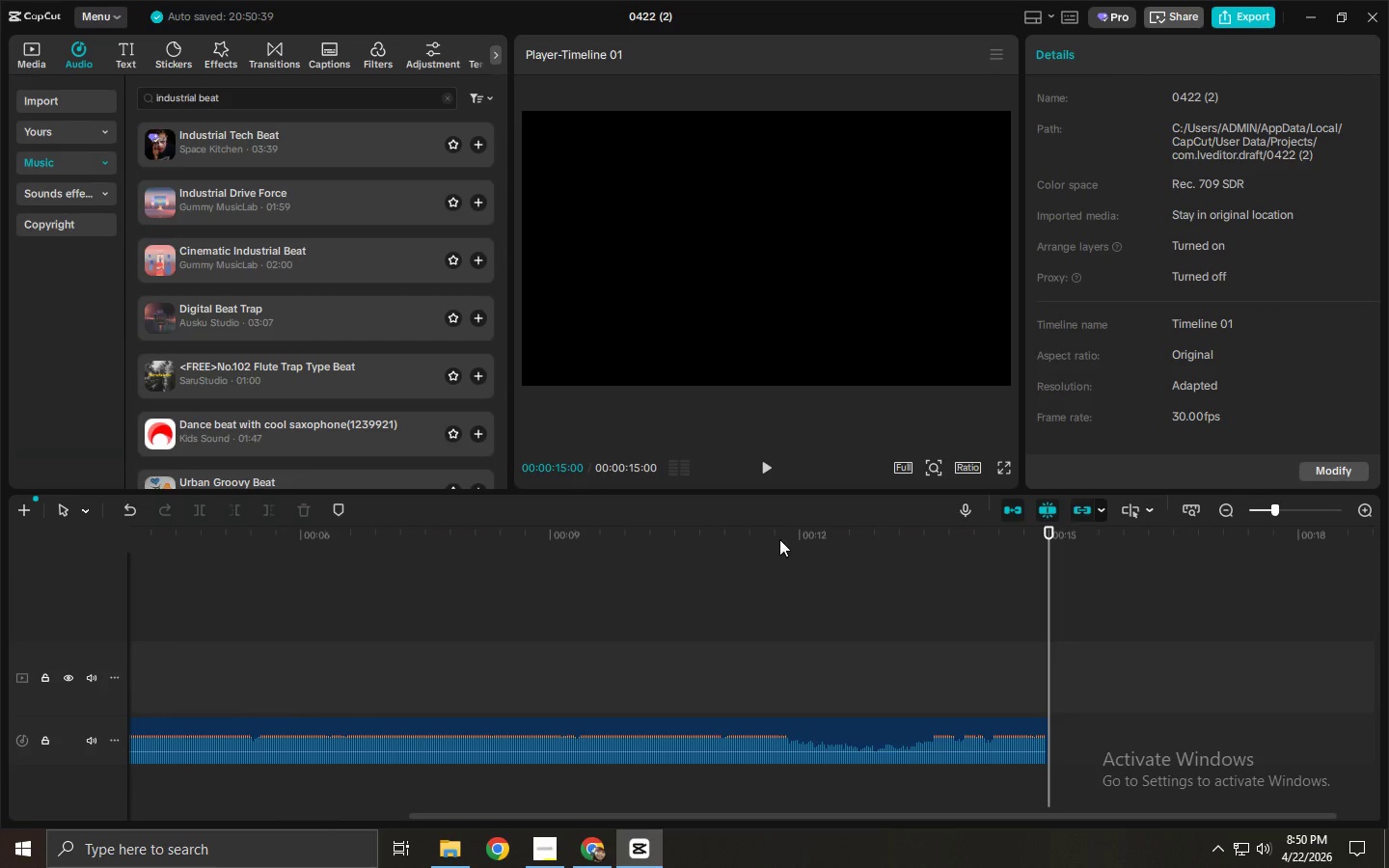 
double_click([779, 539])
 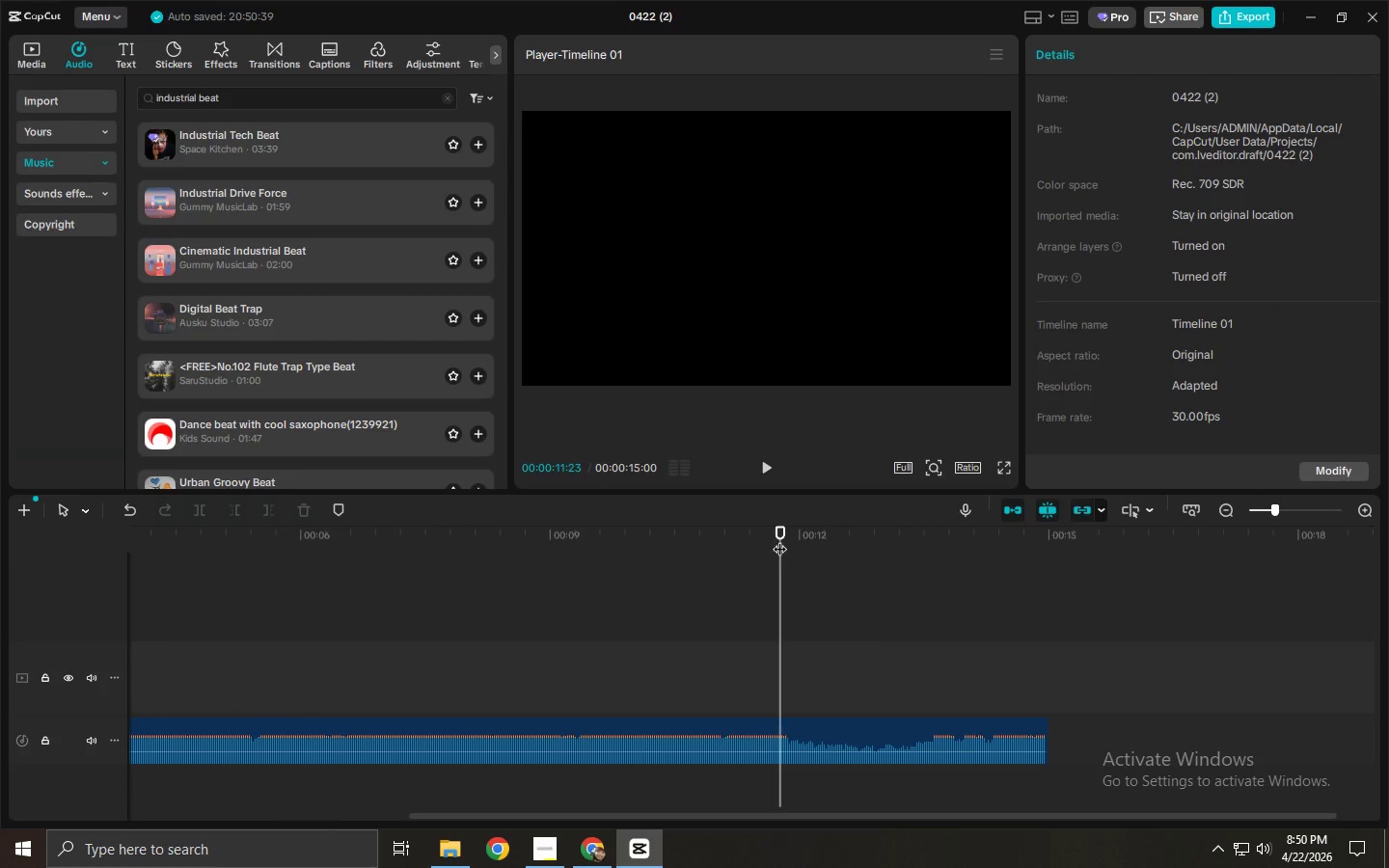 
key(Space)
 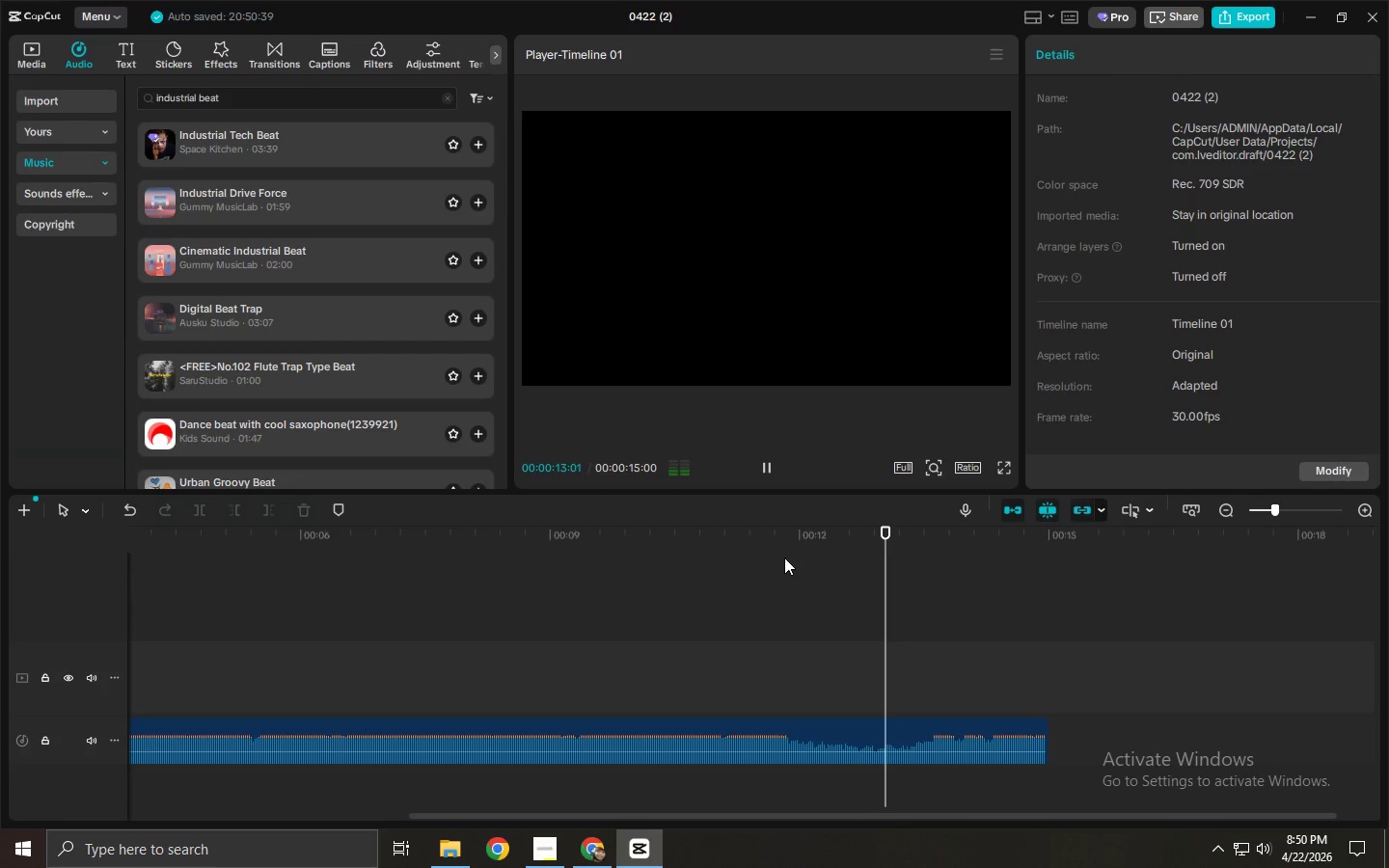 
key(Space)
 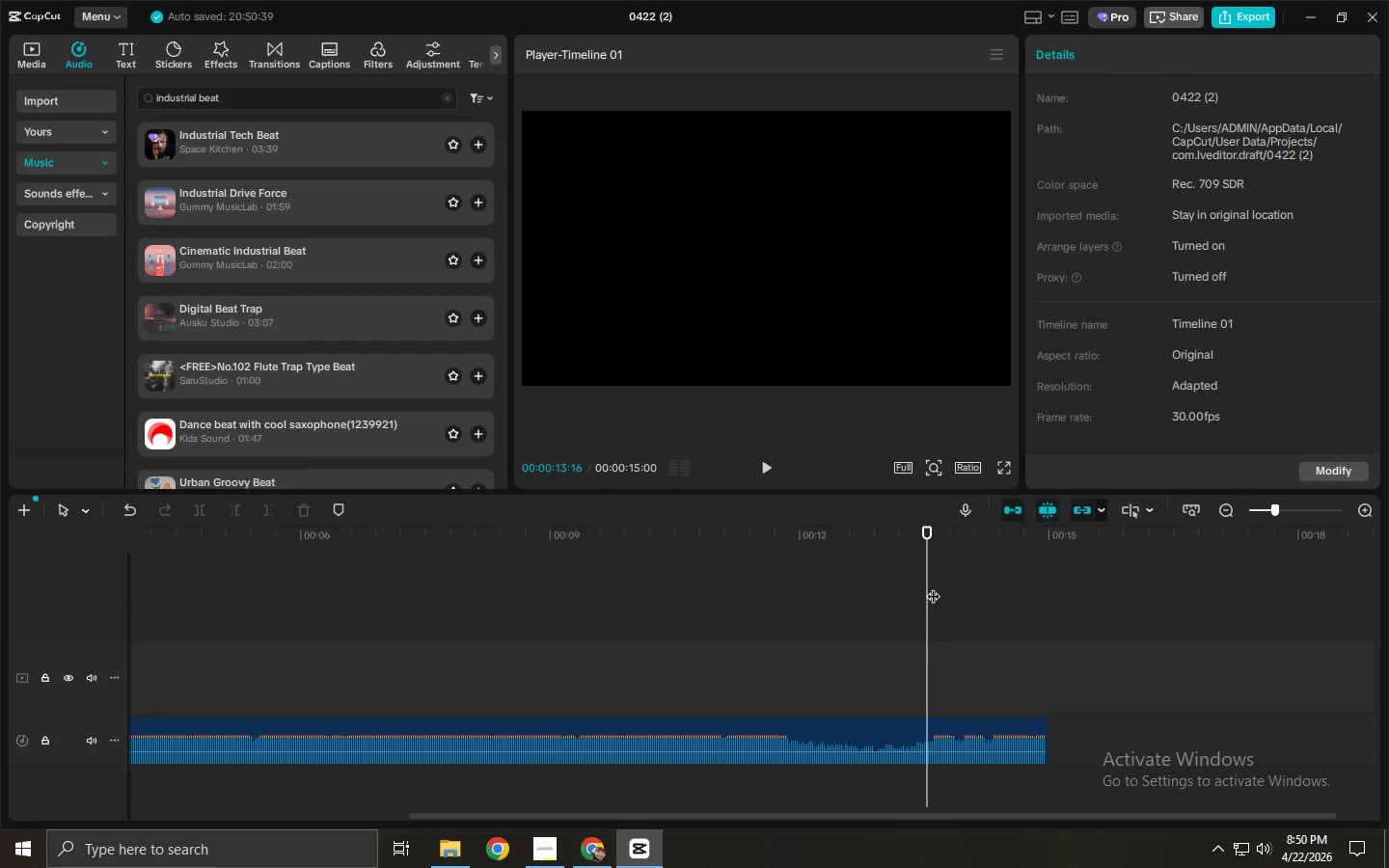 
key(Space)
 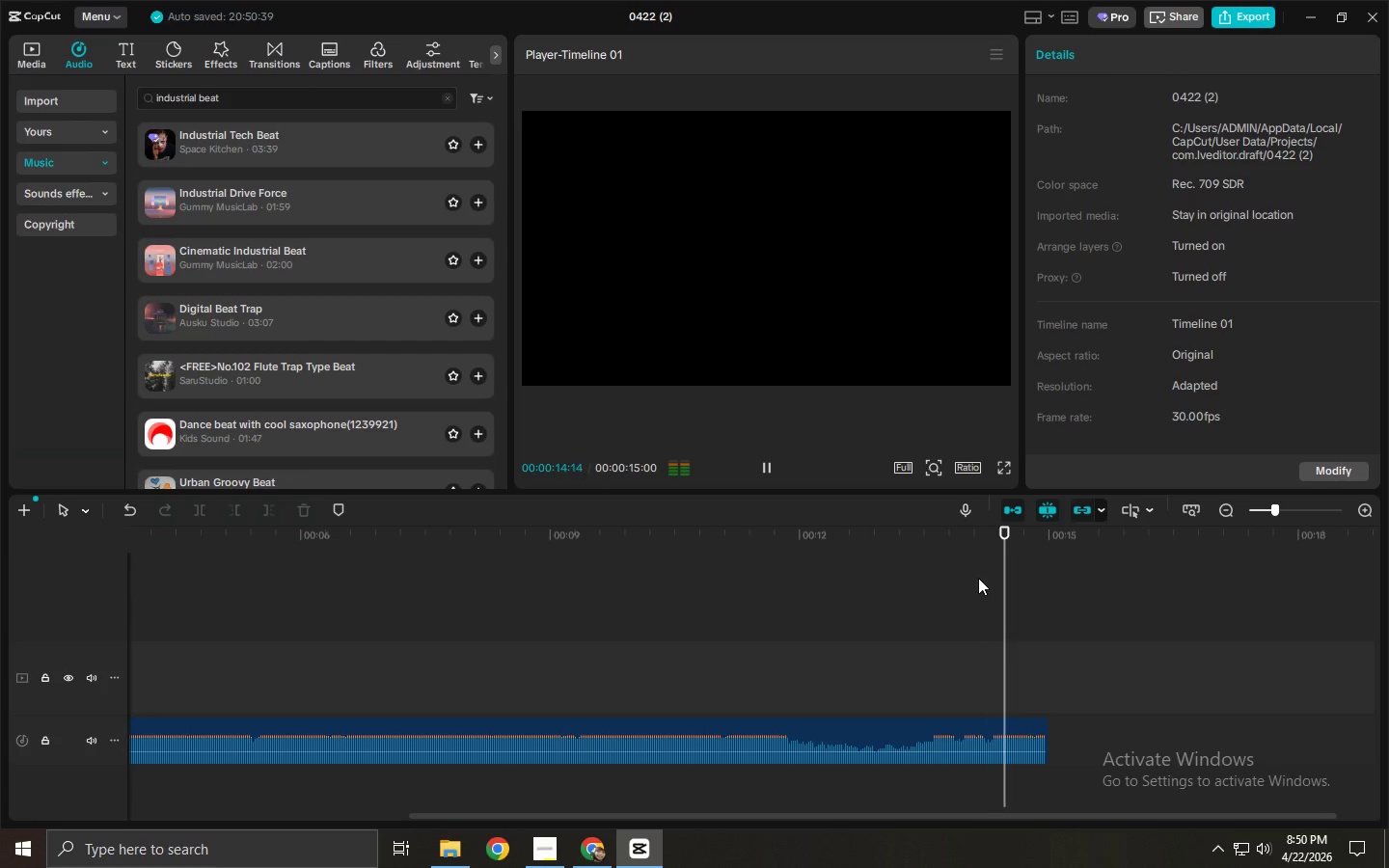 
key(Space)
 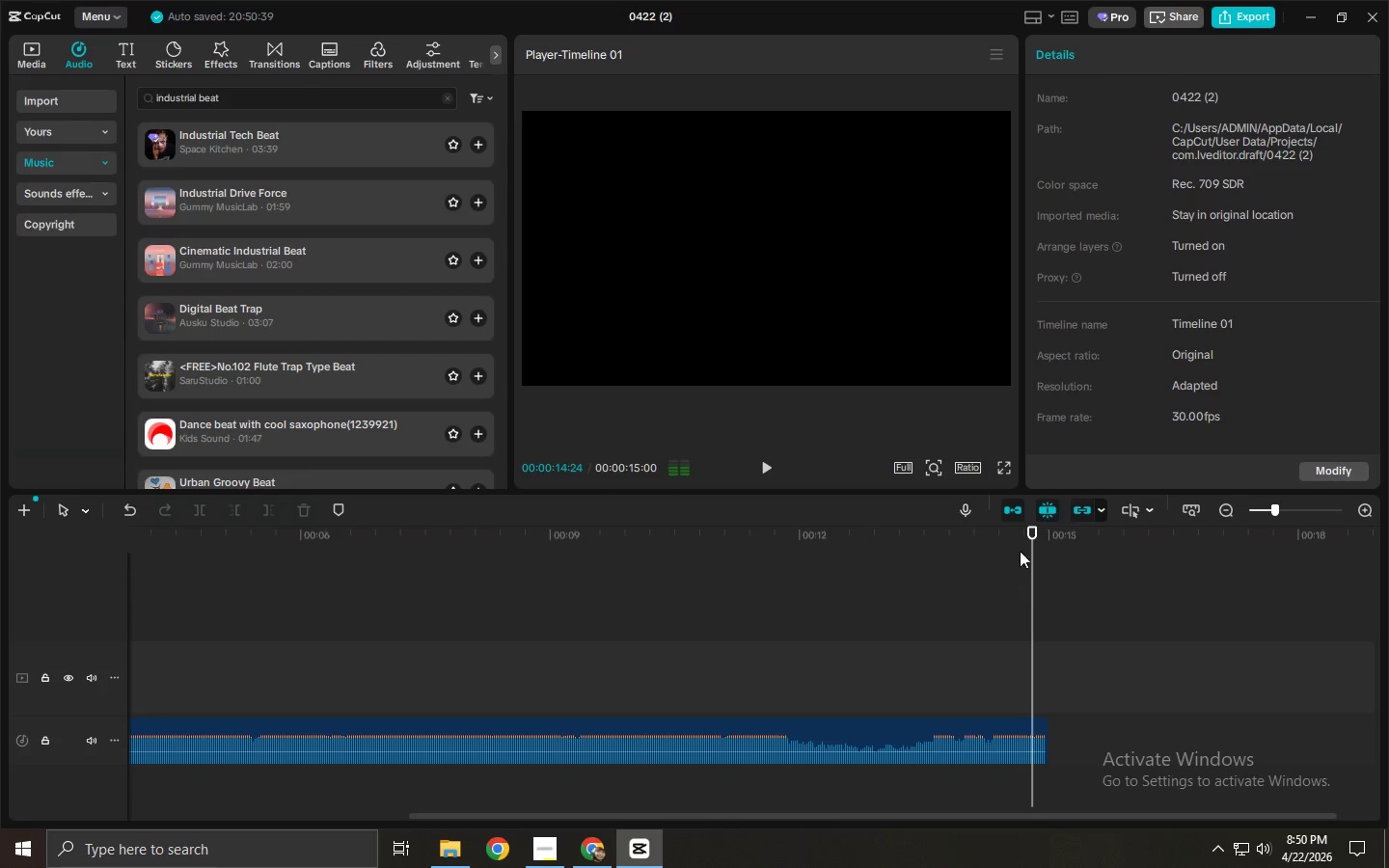 
left_click_drag(start_coordinate=[1015, 539], to_coordinate=[1004, 541])
 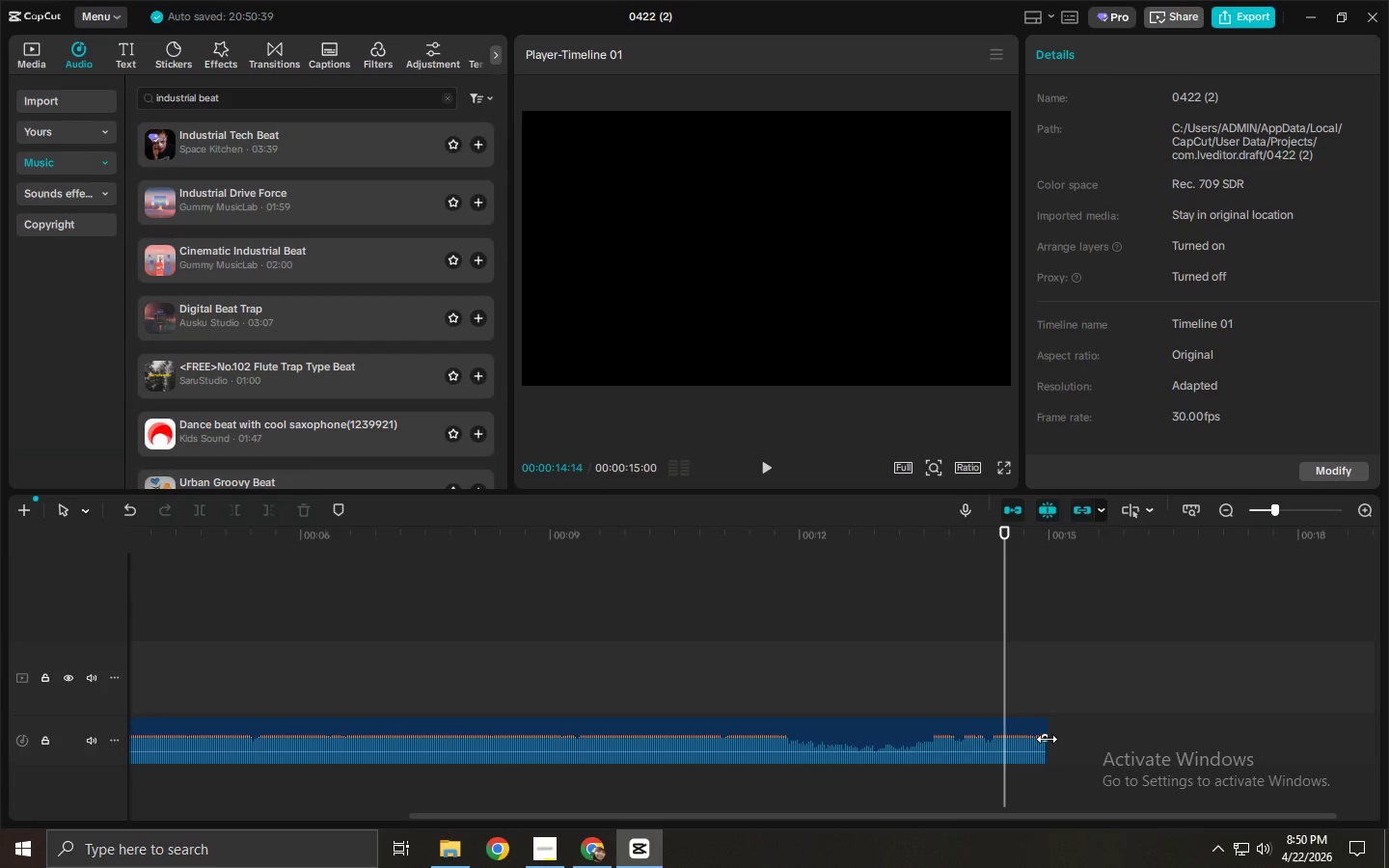 
left_click([1029, 741])
 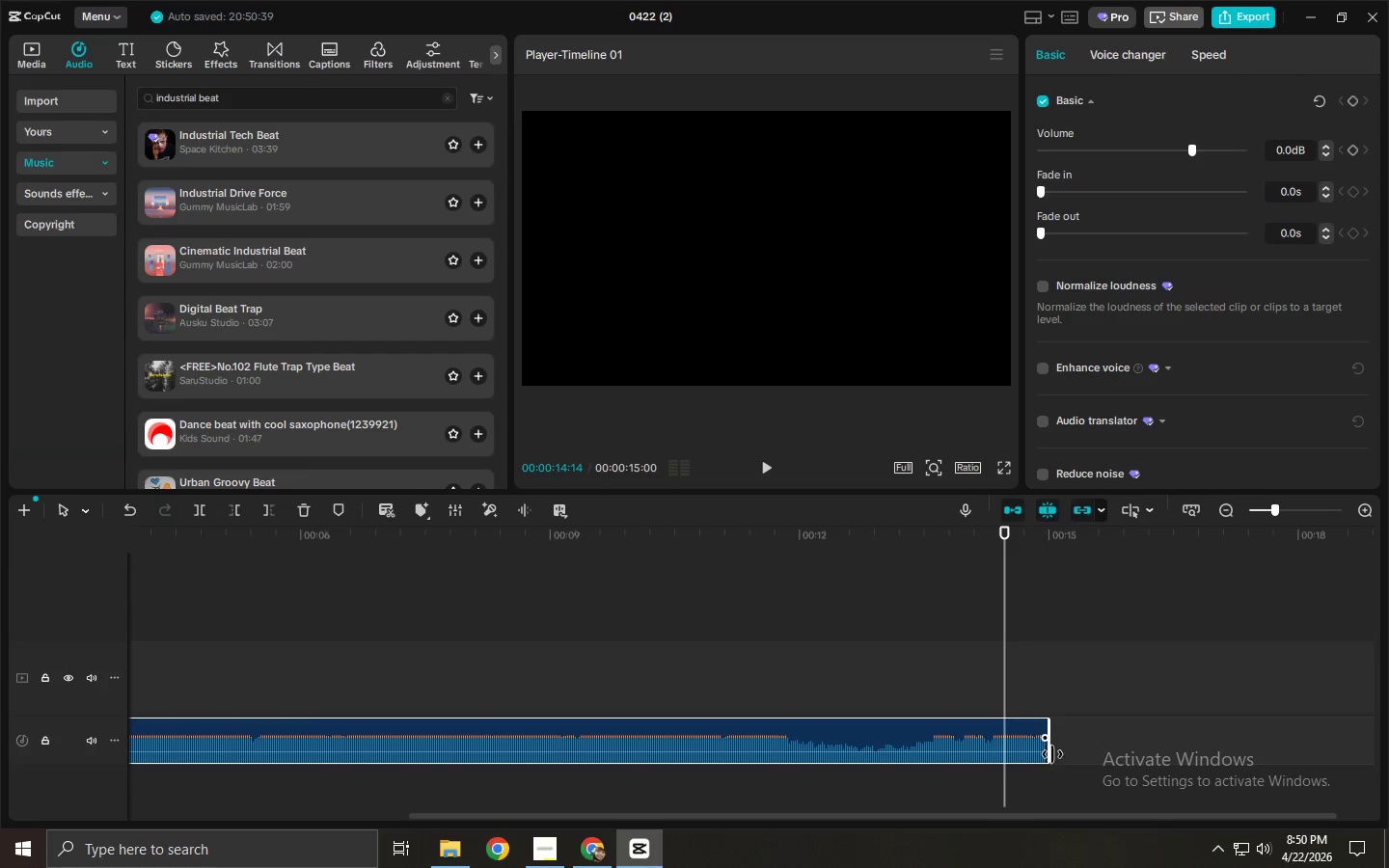 
left_click_drag(start_coordinate=[1053, 754], to_coordinate=[1263, 760])
 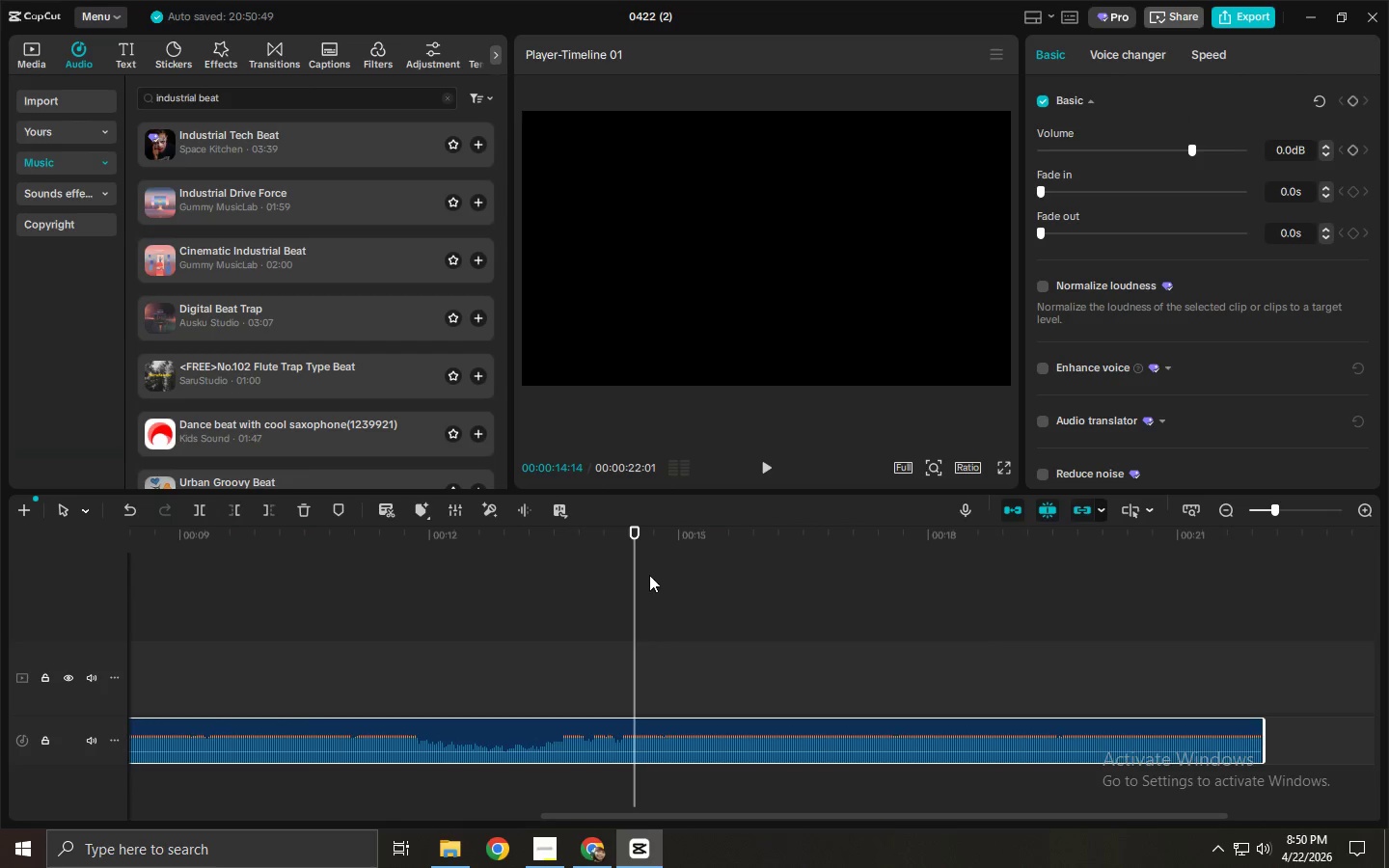 
left_click_drag(start_coordinate=[628, 542], to_coordinate=[620, 544])
 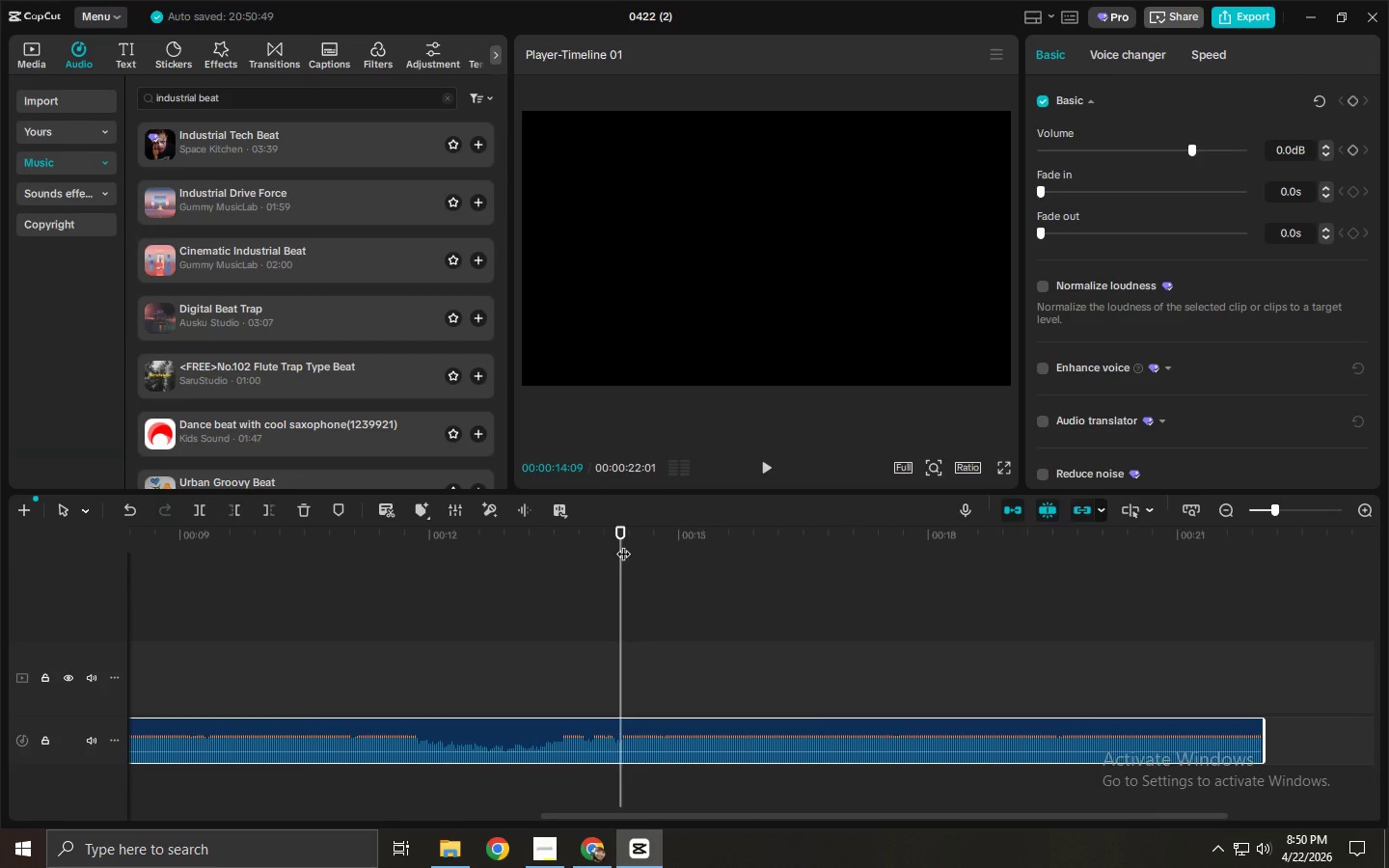 
key(Space)
 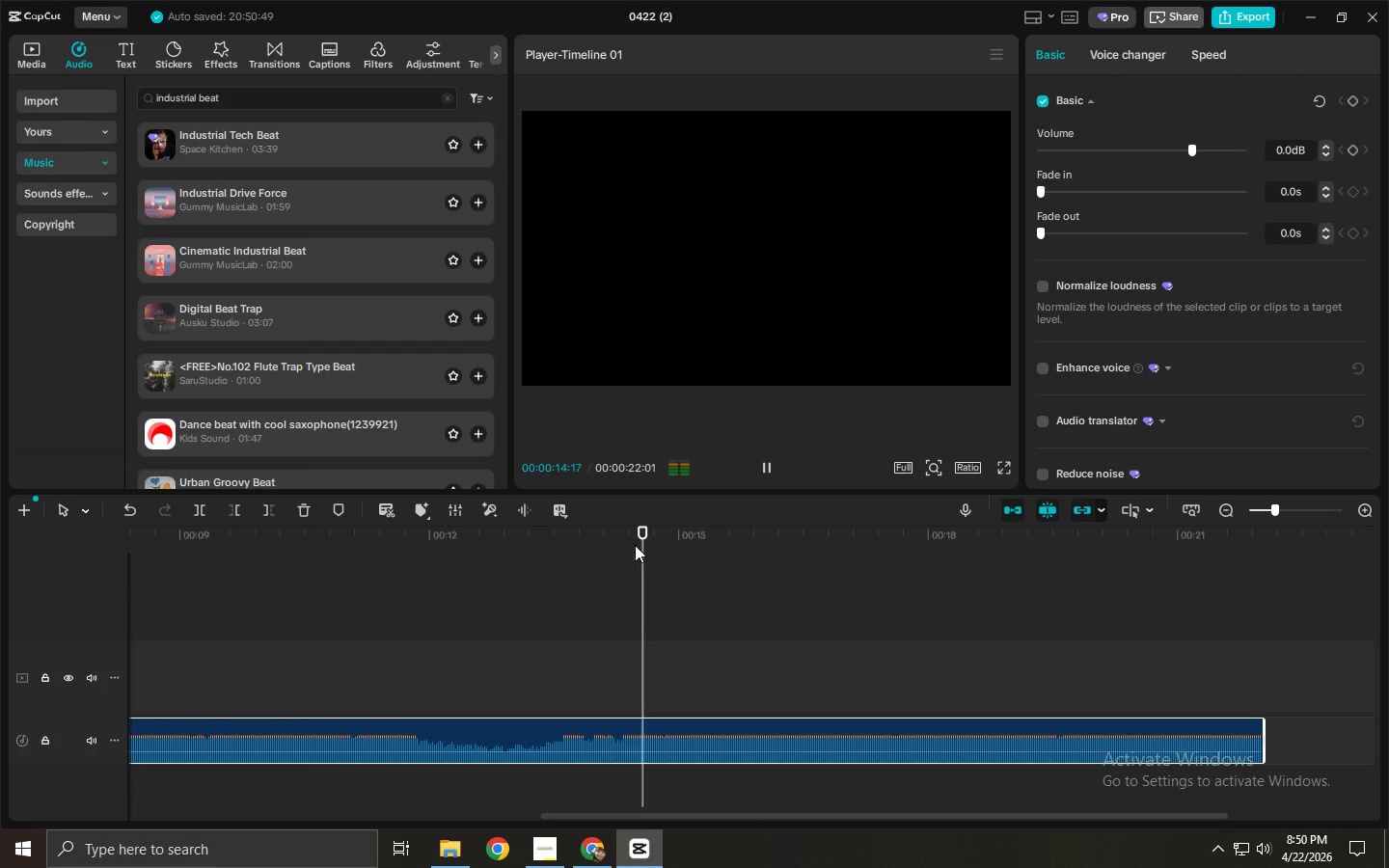 
left_click_drag(start_coordinate=[640, 542], to_coordinate=[621, 549])
 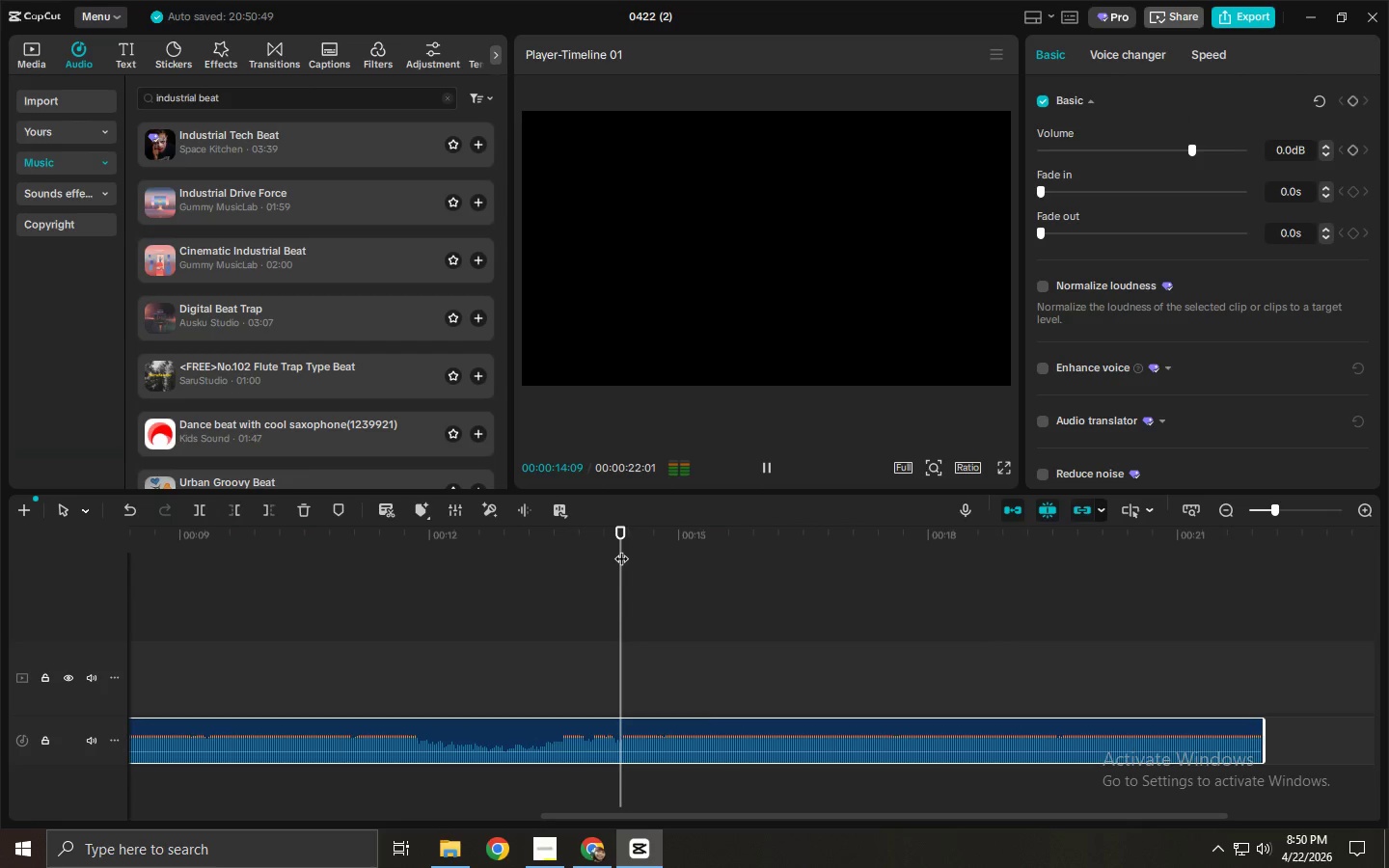 
key(Control+ControlLeft)
 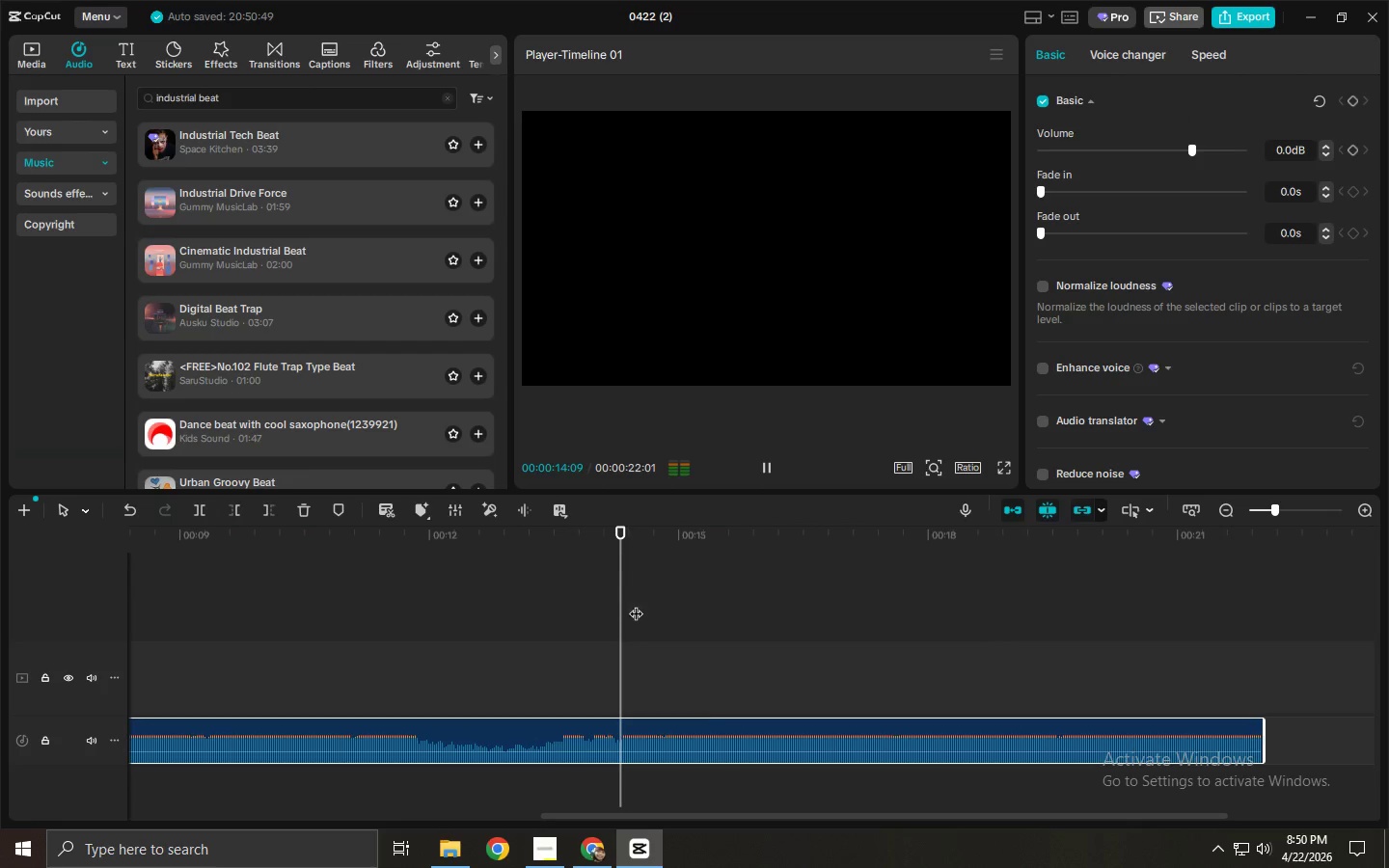 
key(Control+B)
 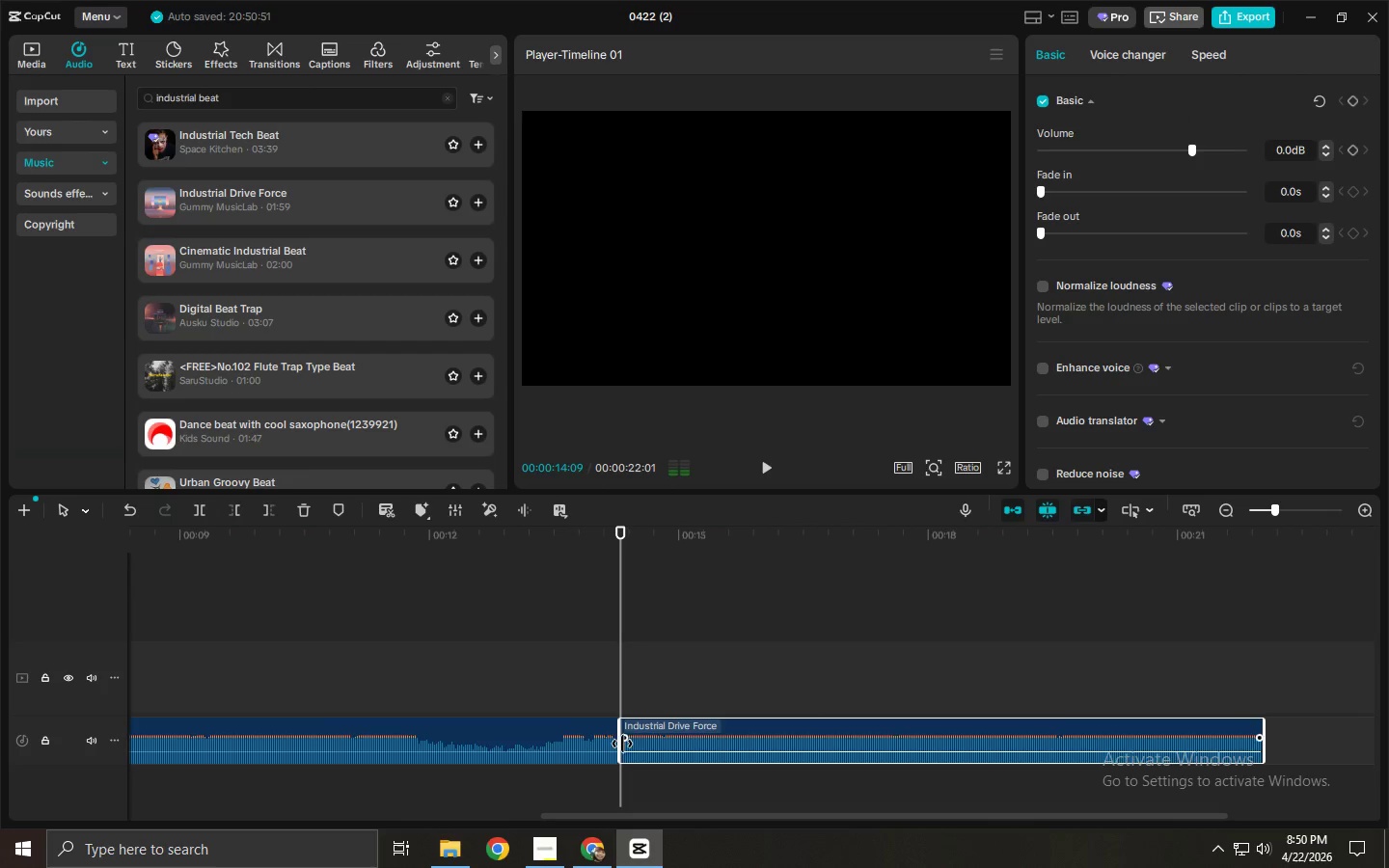 
left_click([511, 746])
 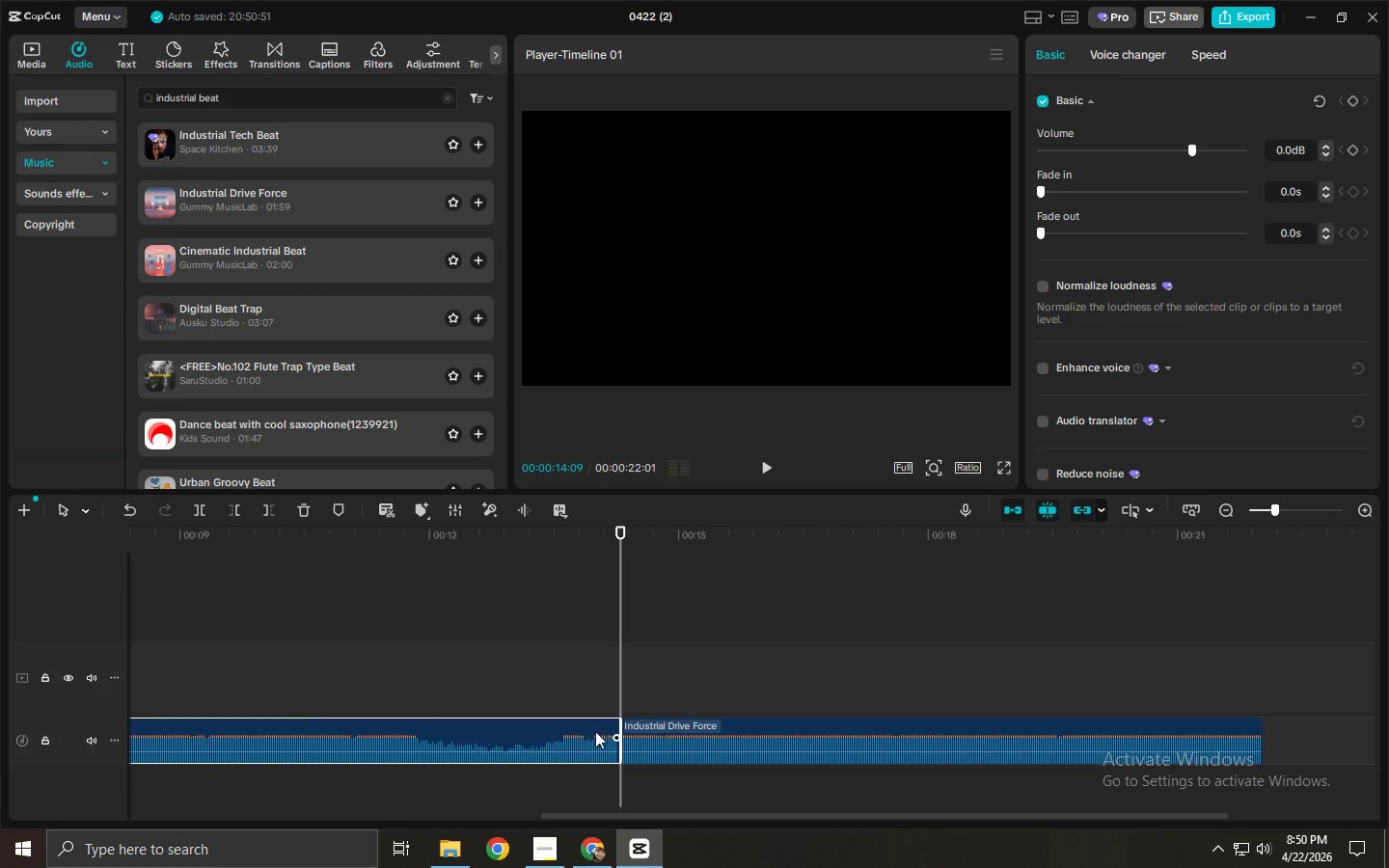 
key(Delete)
 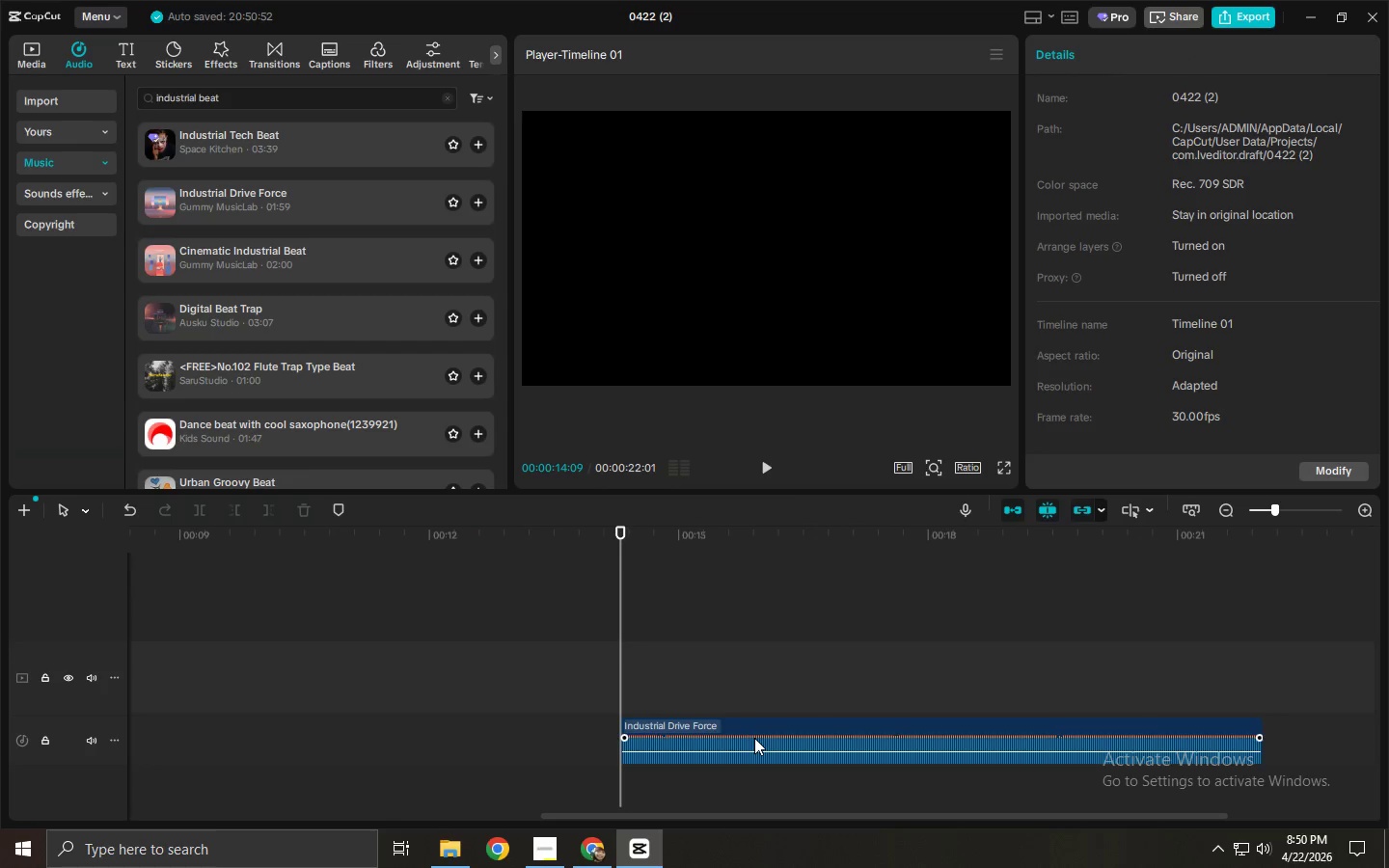 
left_click_drag(start_coordinate=[761, 738], to_coordinate=[291, 733])
 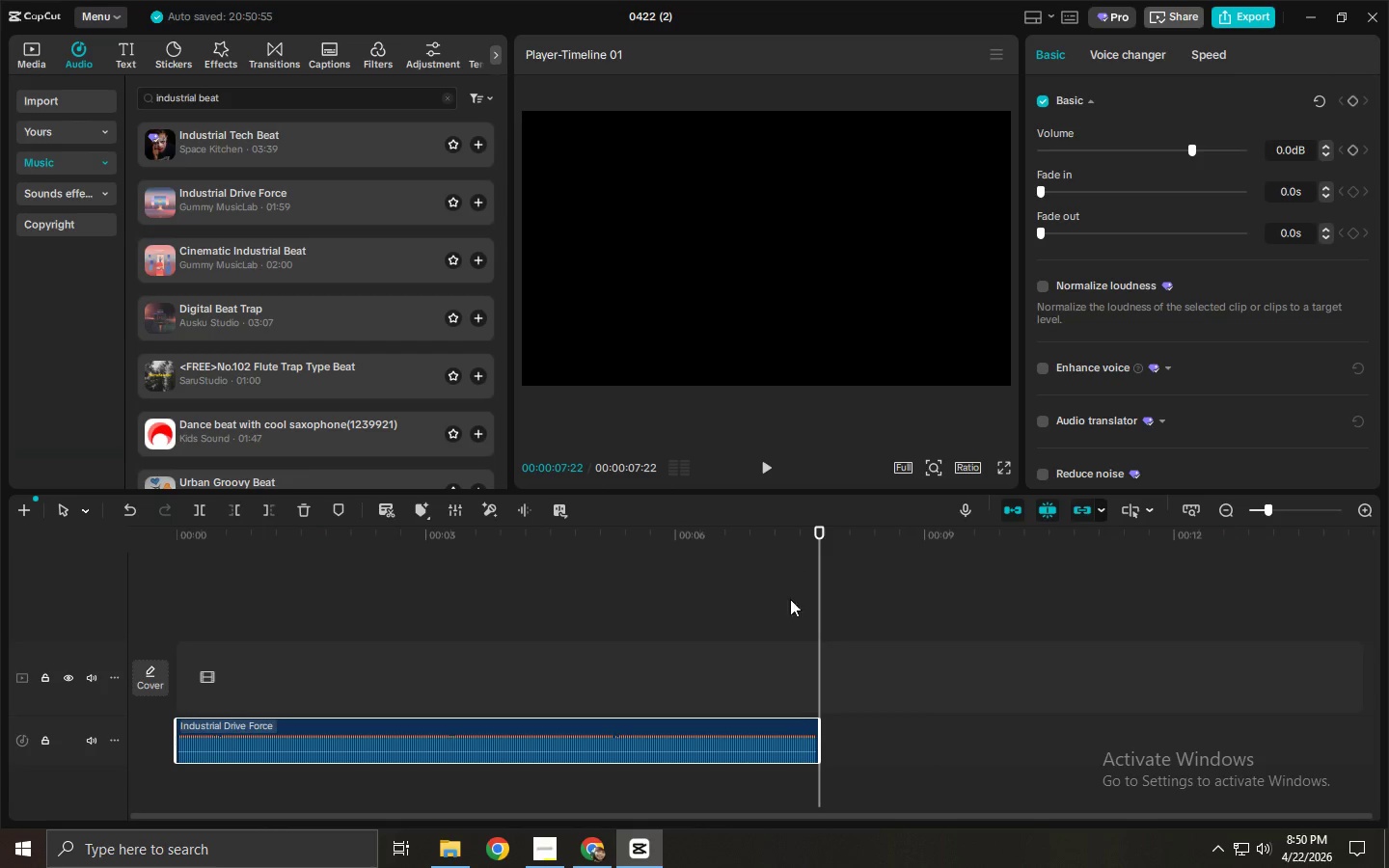 
left_click([783, 746])
 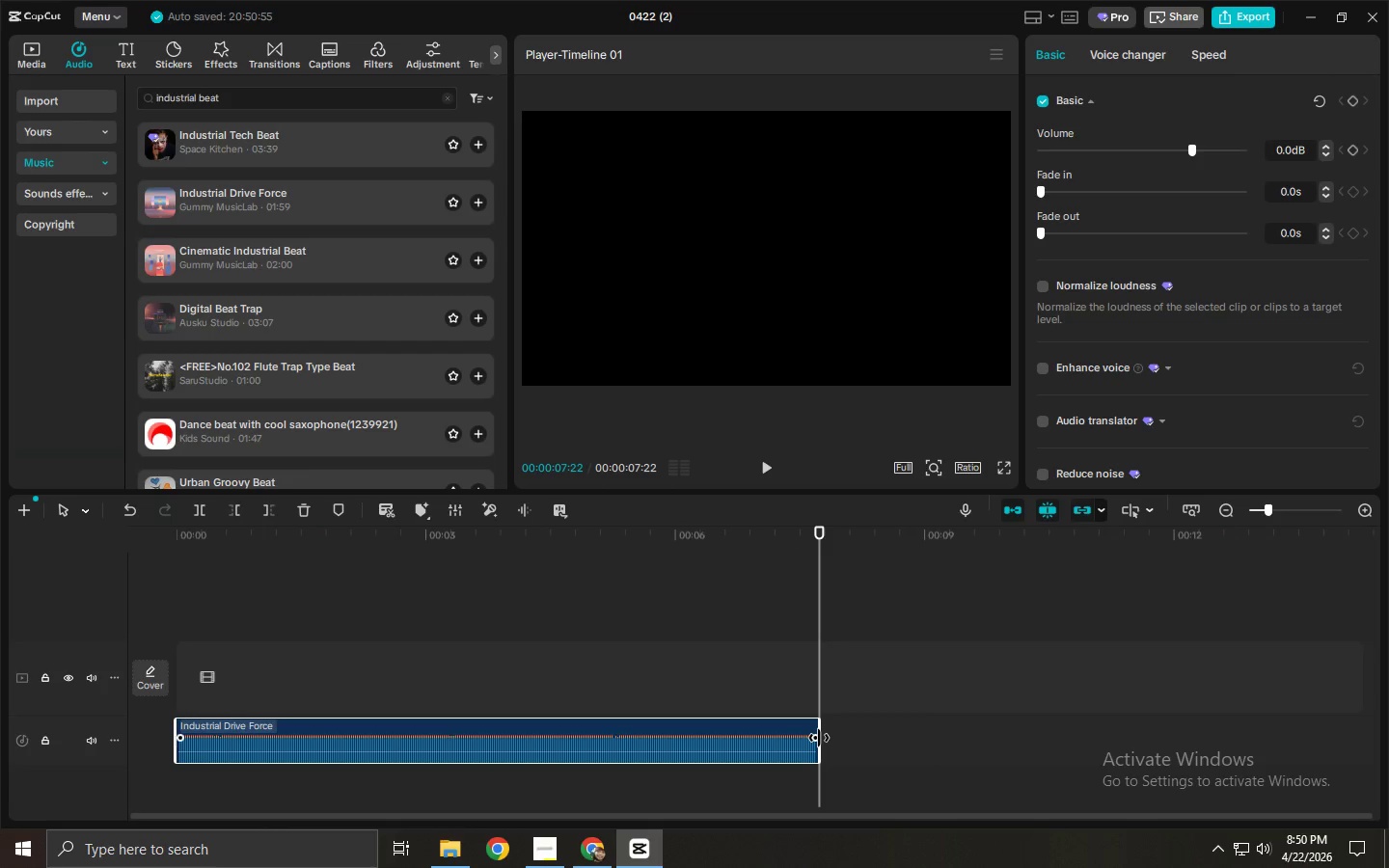 
left_click_drag(start_coordinate=[819, 738], to_coordinate=[1071, 725])
 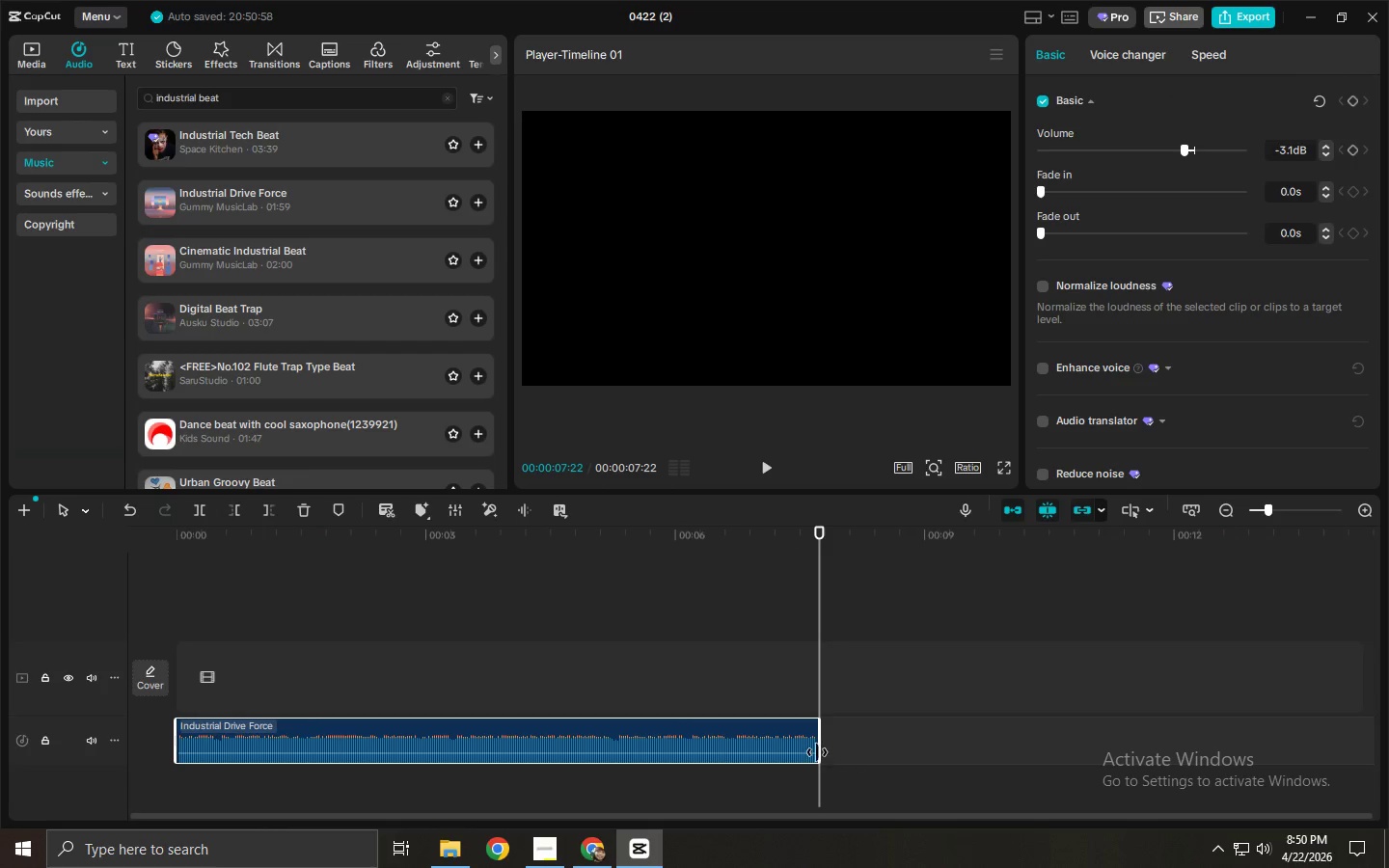 
left_click_drag(start_coordinate=[817, 752], to_coordinate=[1017, 744])
 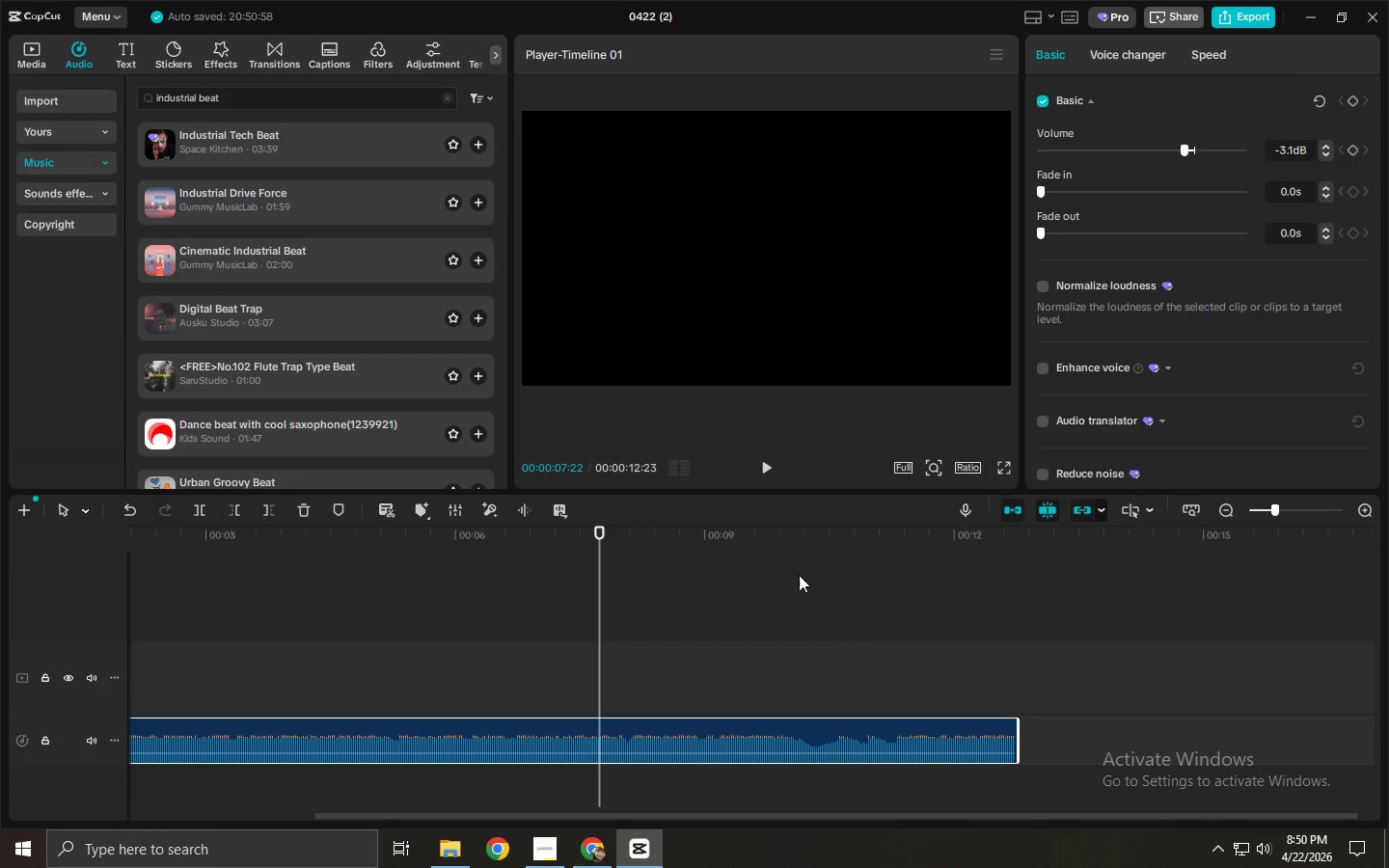 
left_click([775, 542])
 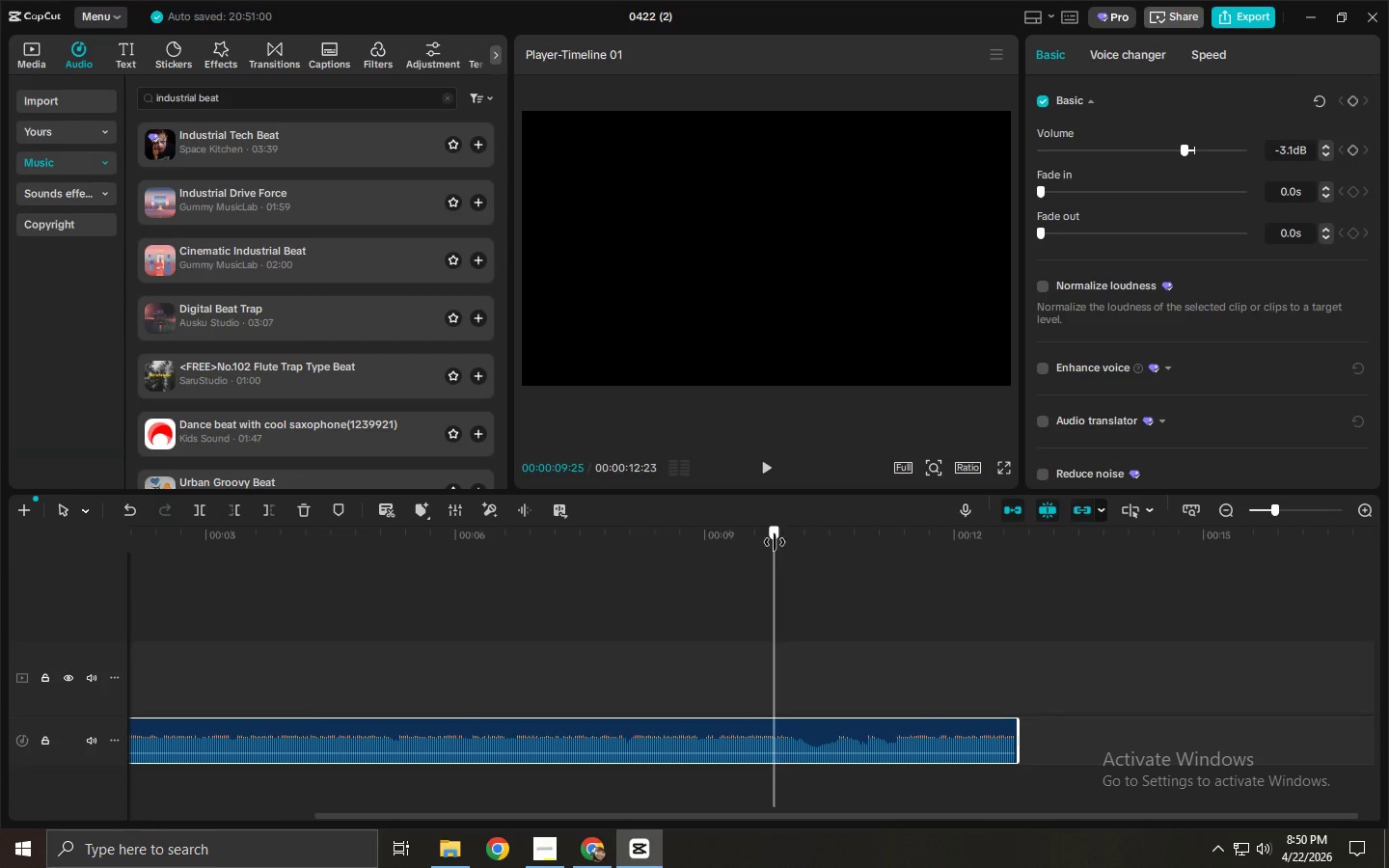 
key(Space)
 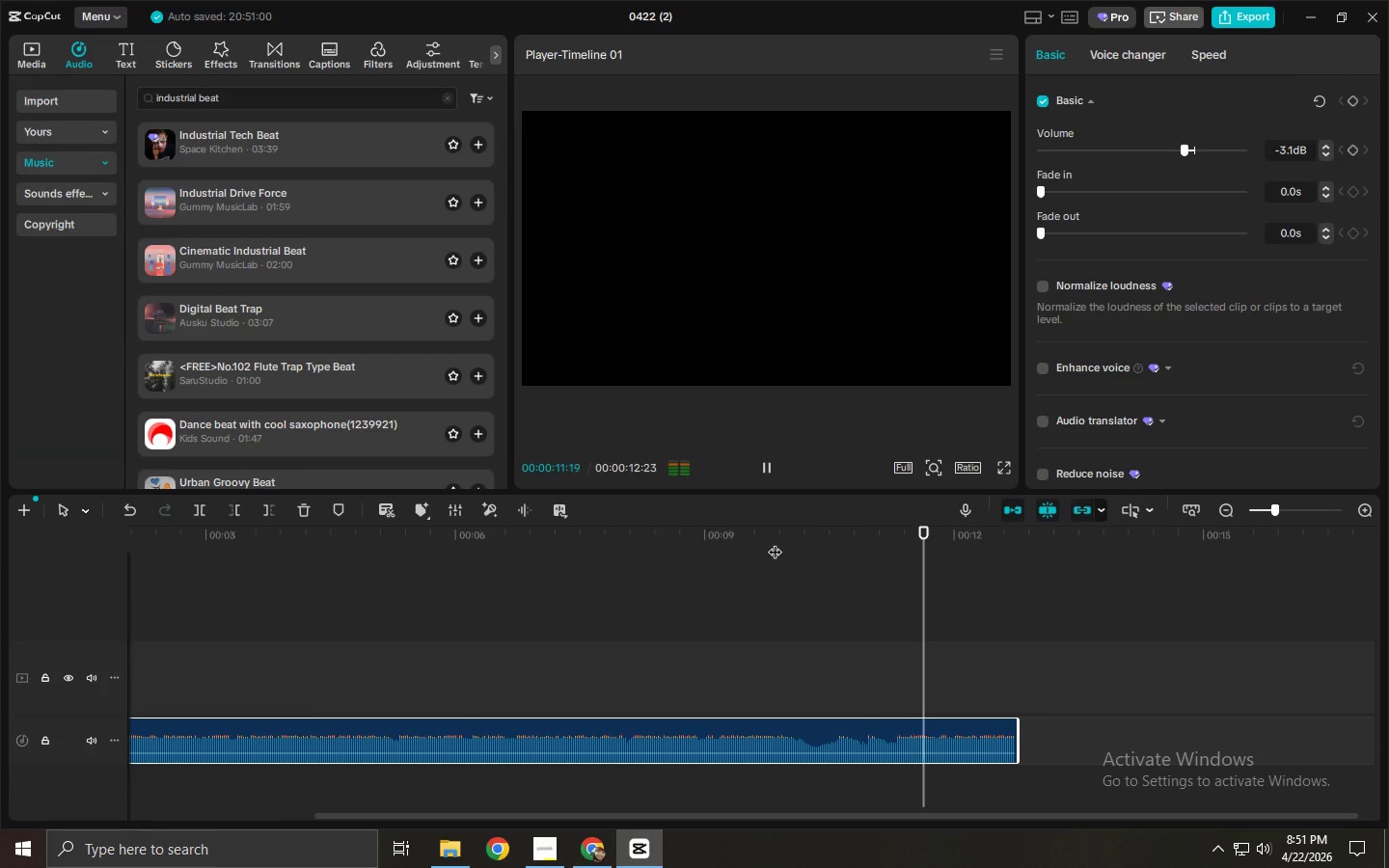 
key(Space)
 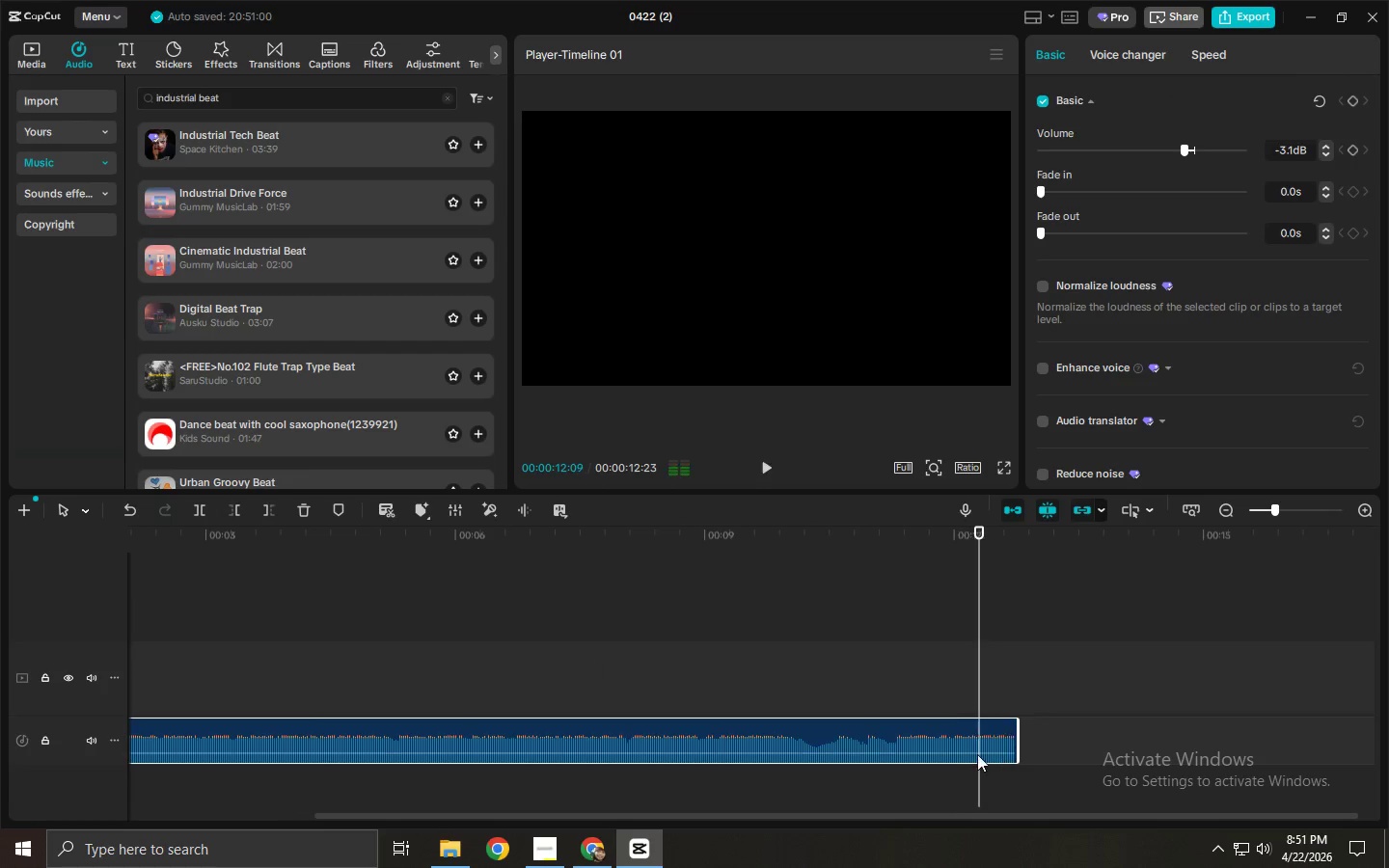 
left_click([975, 754])
 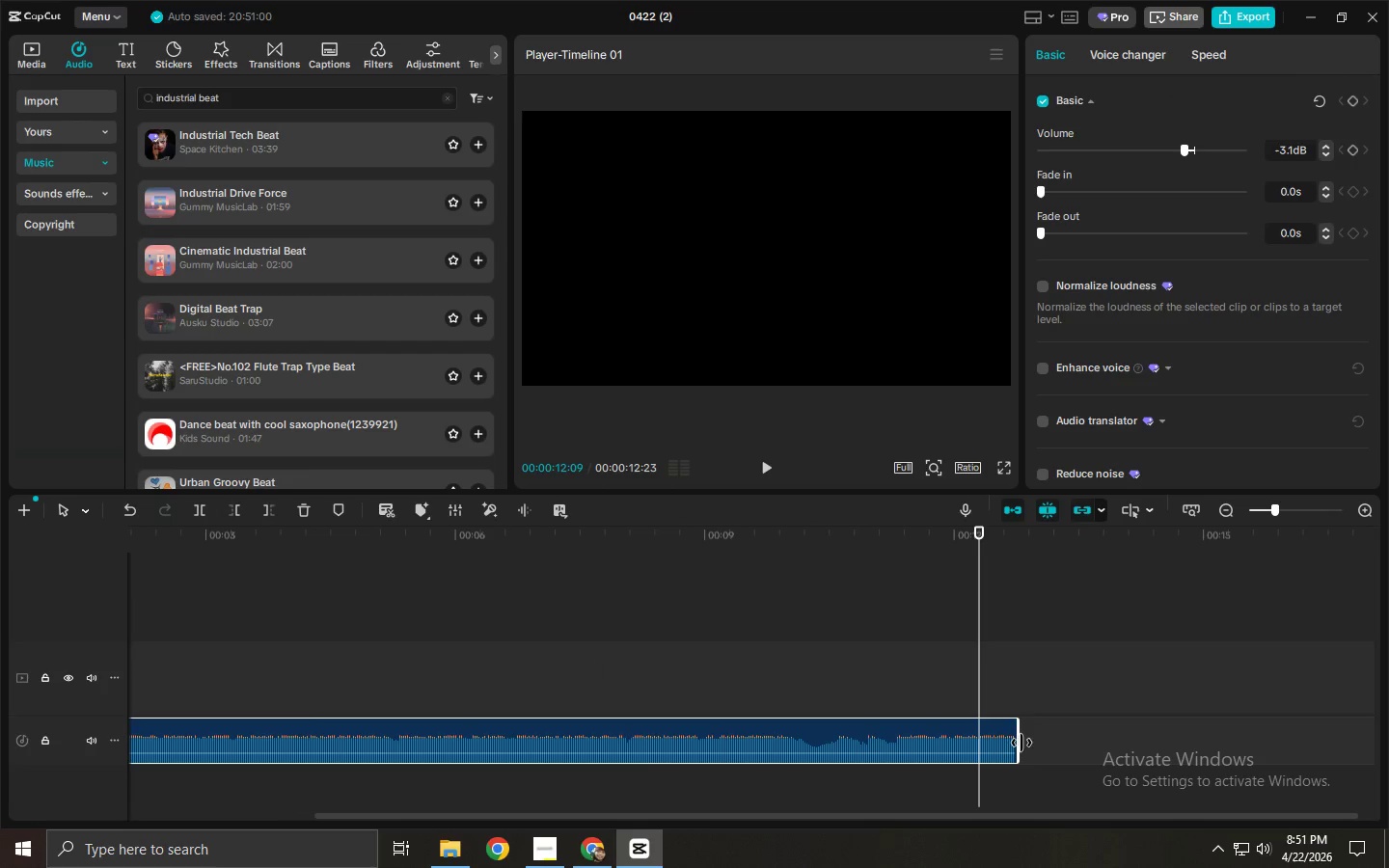 
left_click_drag(start_coordinate=[1021, 743], to_coordinate=[1202, 749])
 